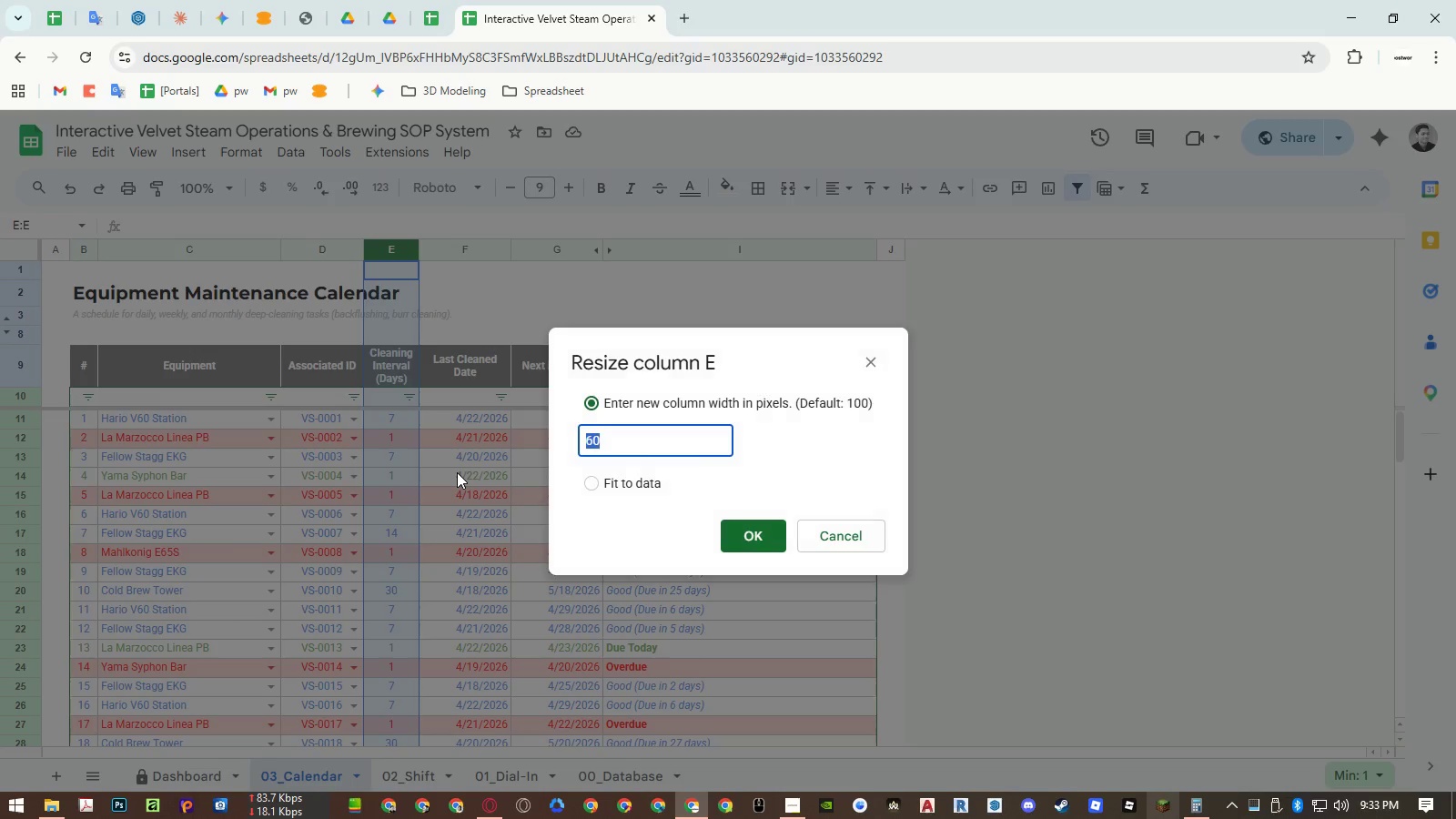 
key(Escape)
 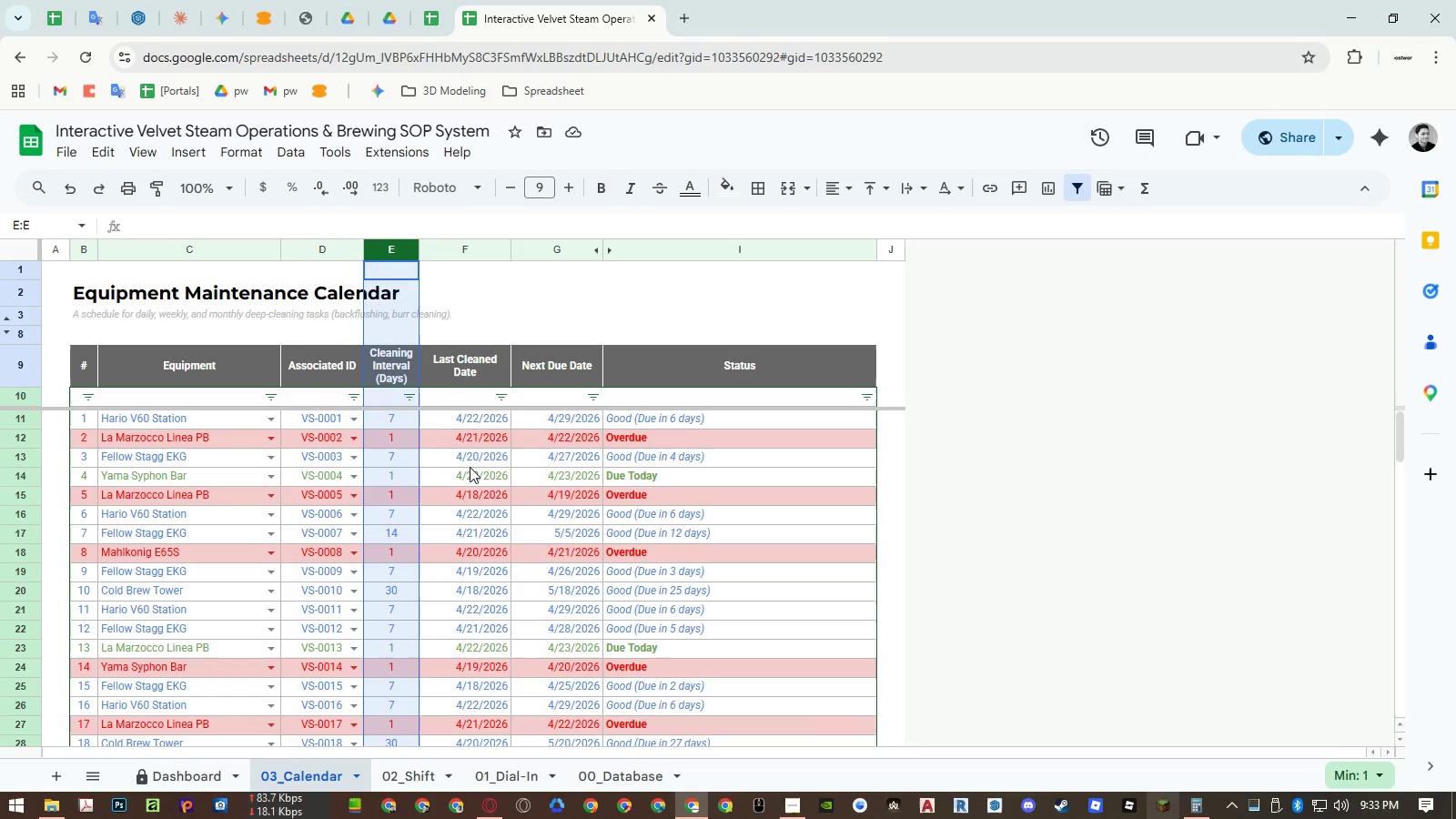 
hold_key(key=AltLeft, duration=5.83)
 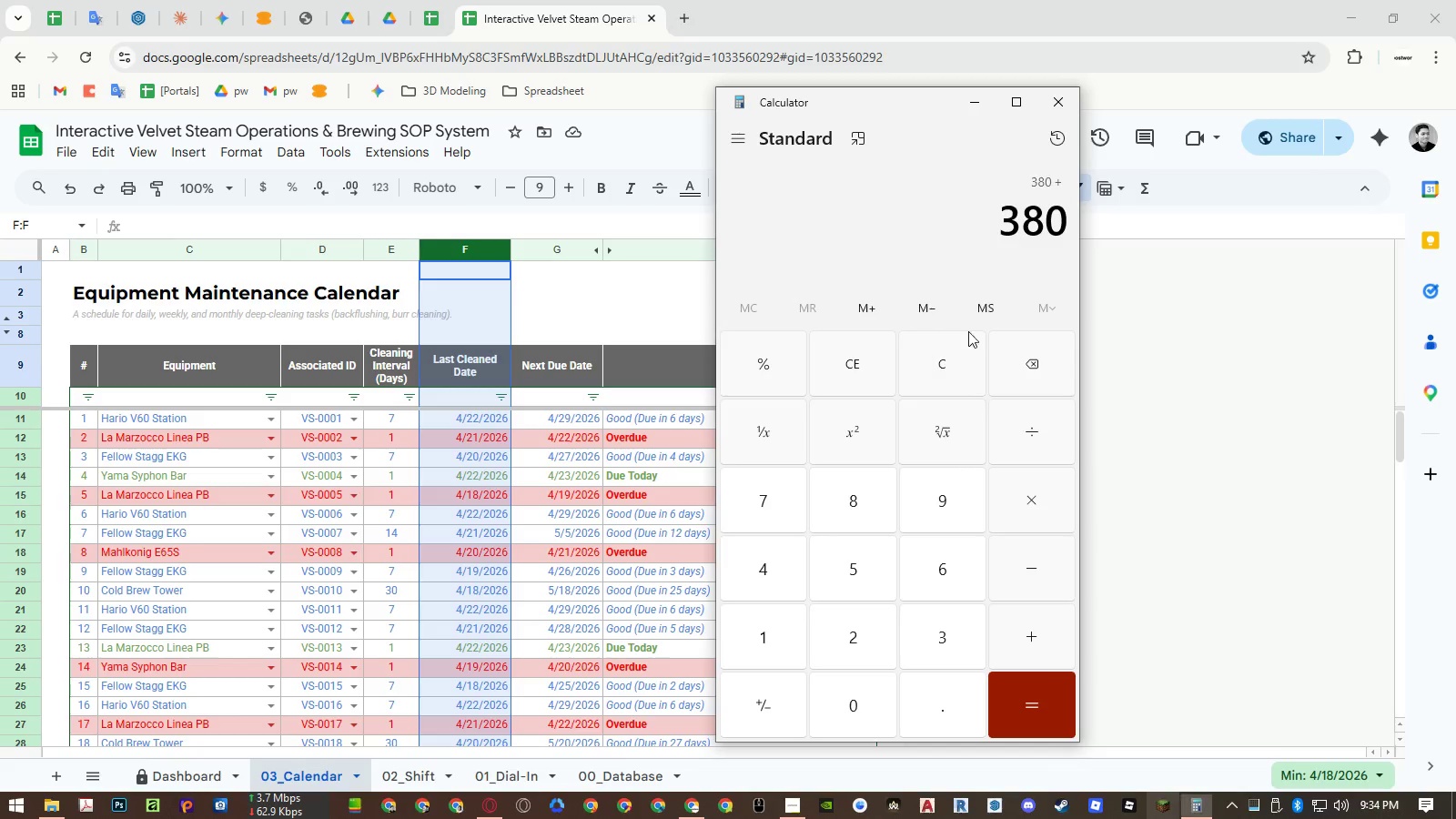 
hold_key(key=Tab, duration=5.81)
 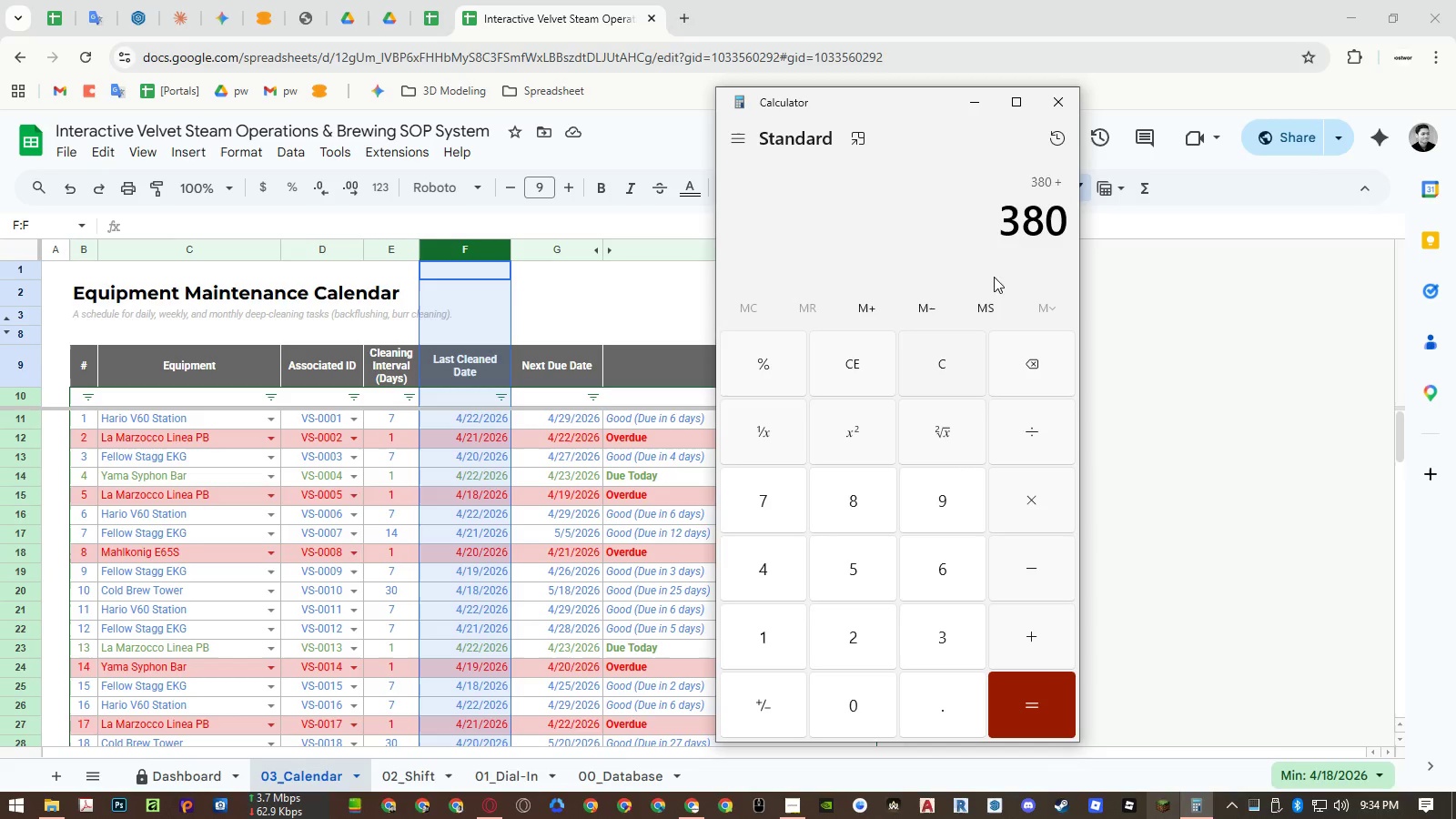 
left_click([935, 243])
 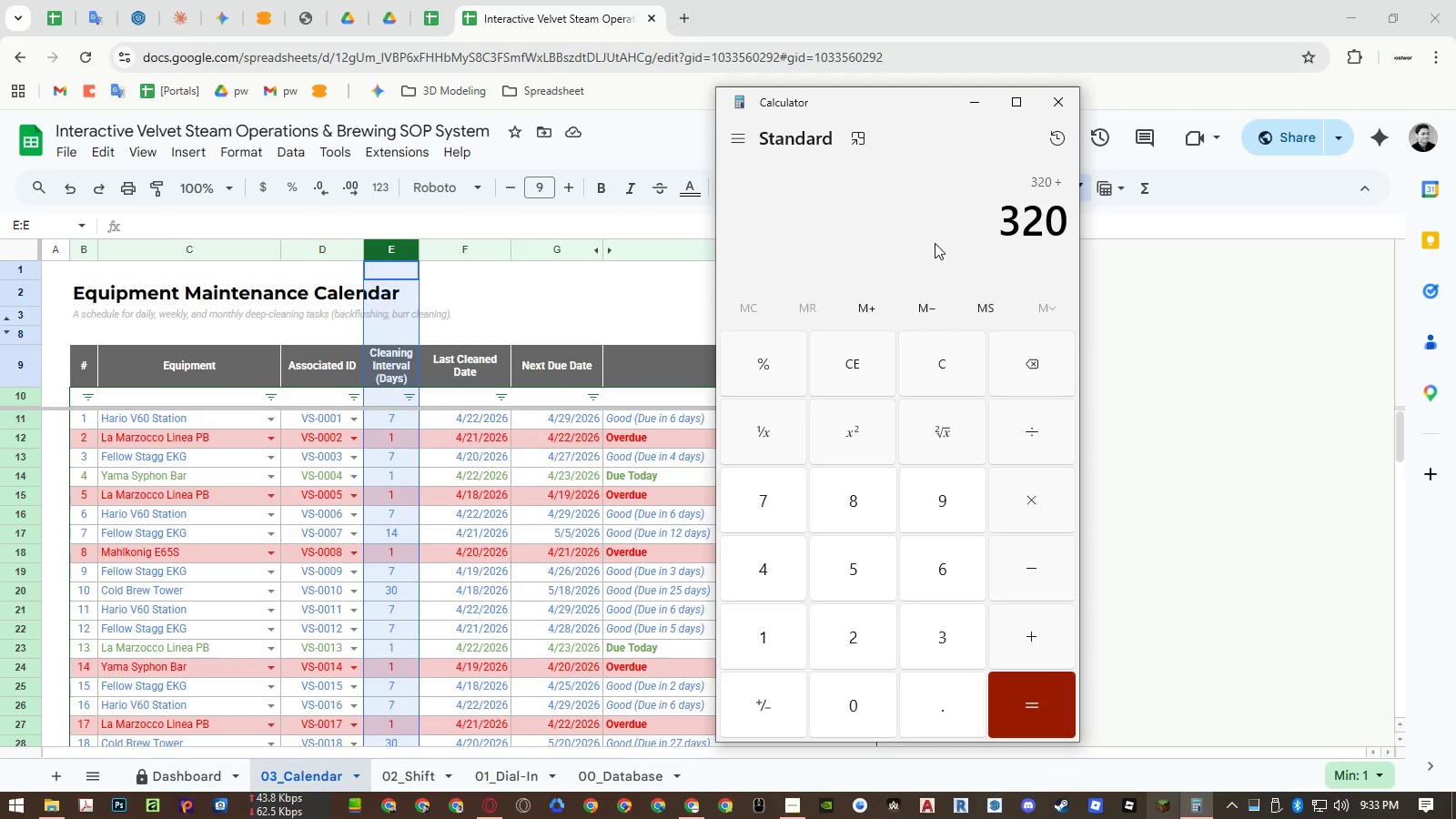 
key(Numpad6)
 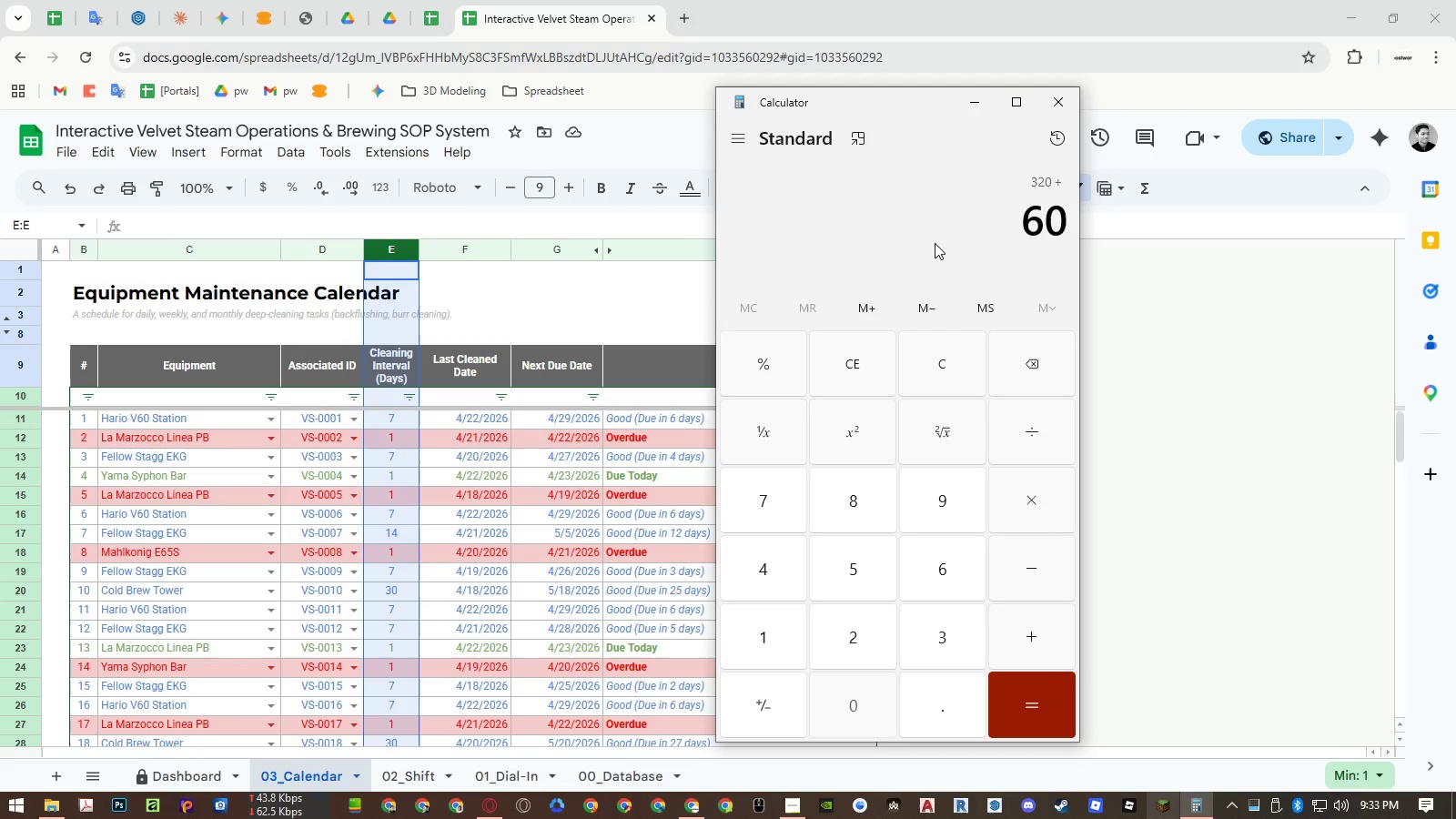 
key(Numpad0)
 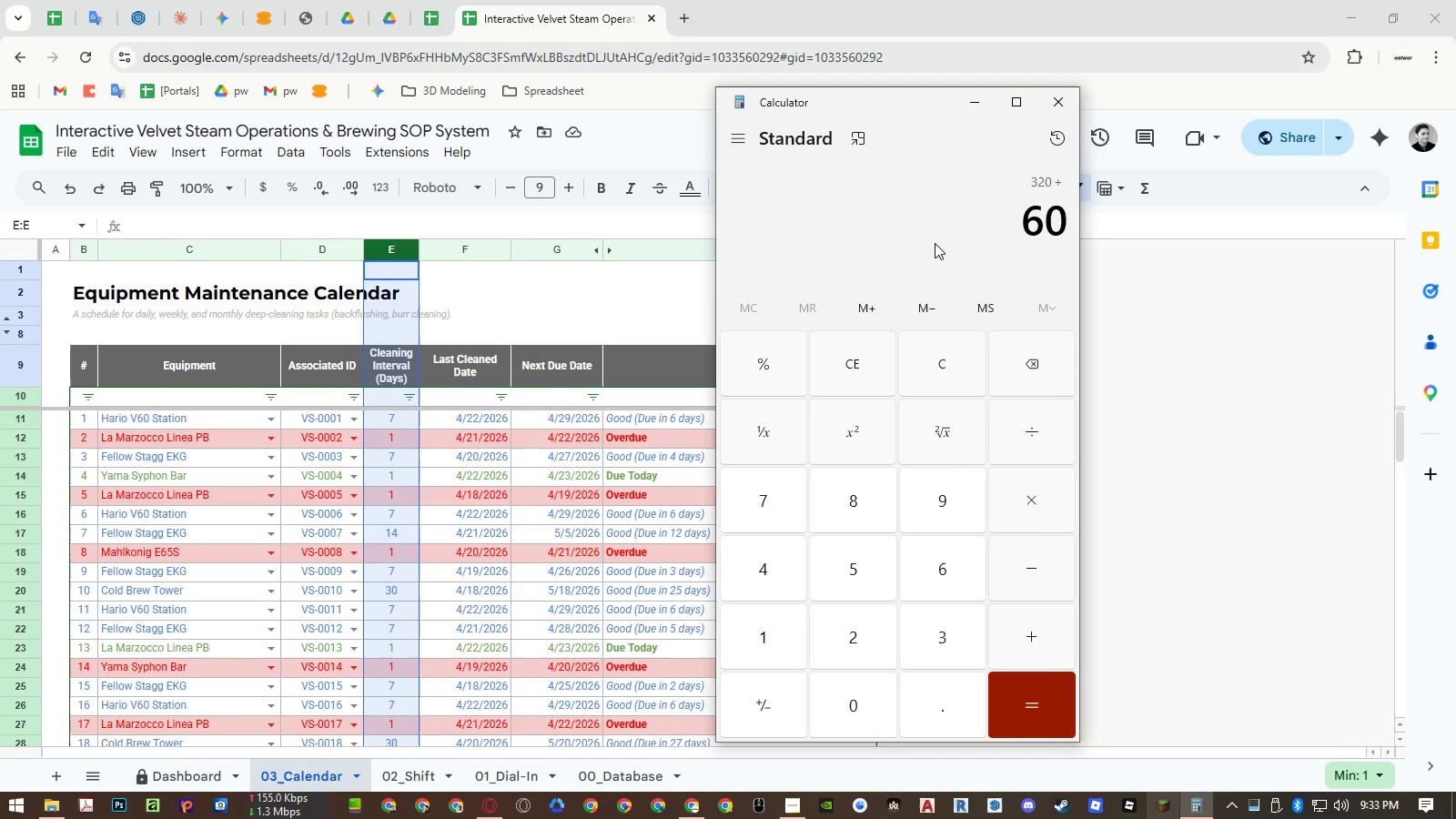 
key(NumpadAdd)
 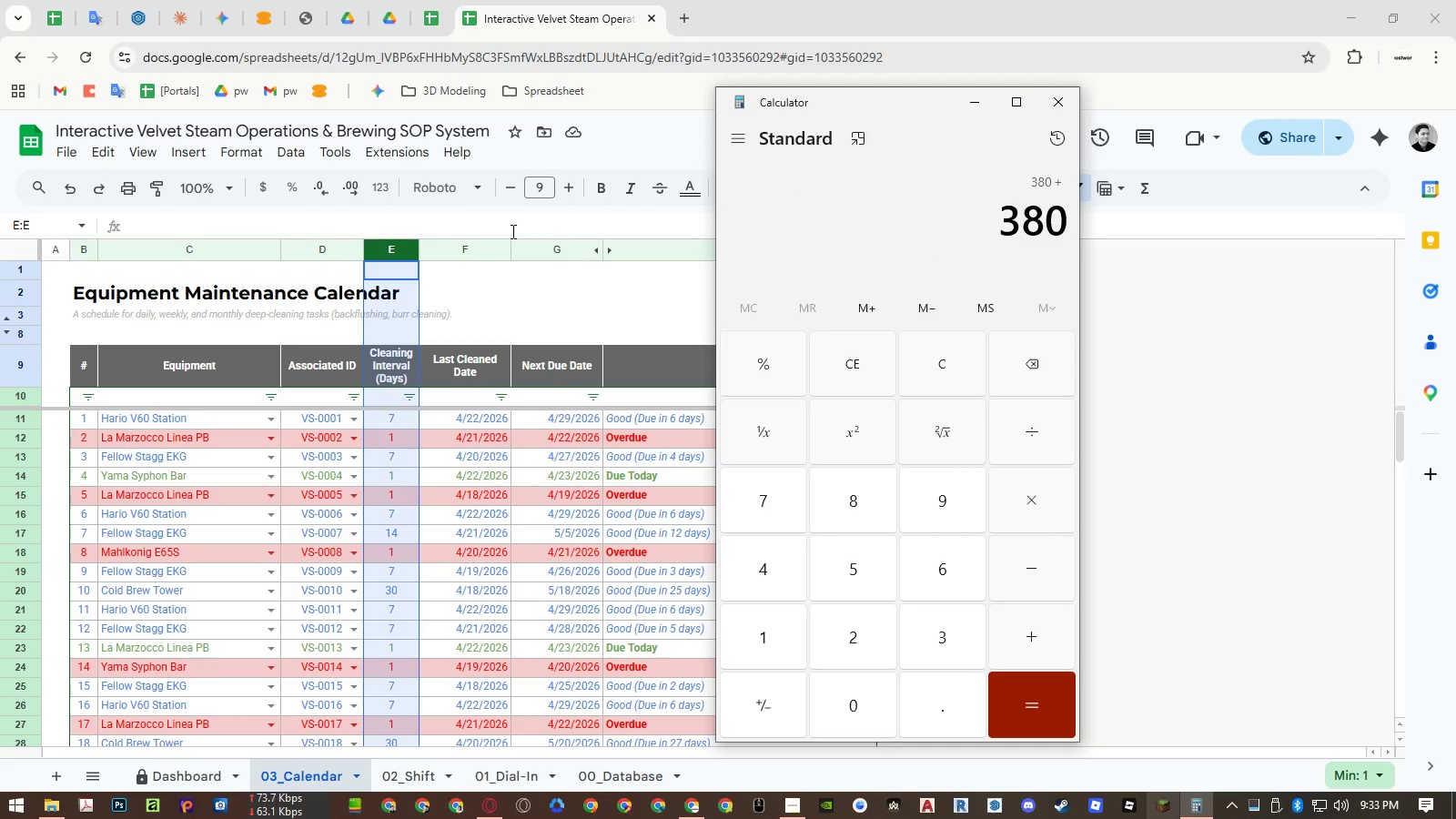 
right_click([457, 248])
 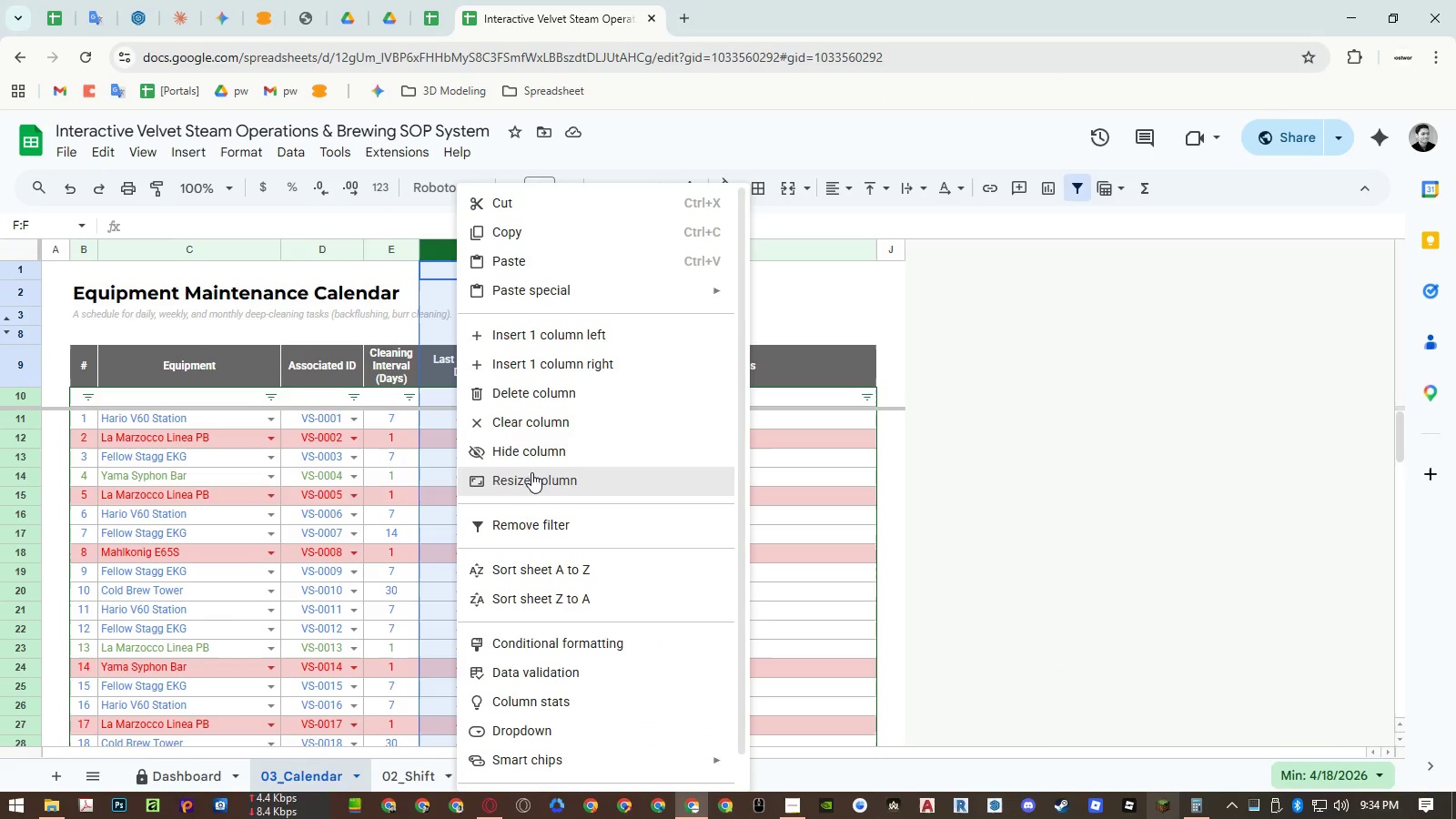 
left_click([531, 479])
 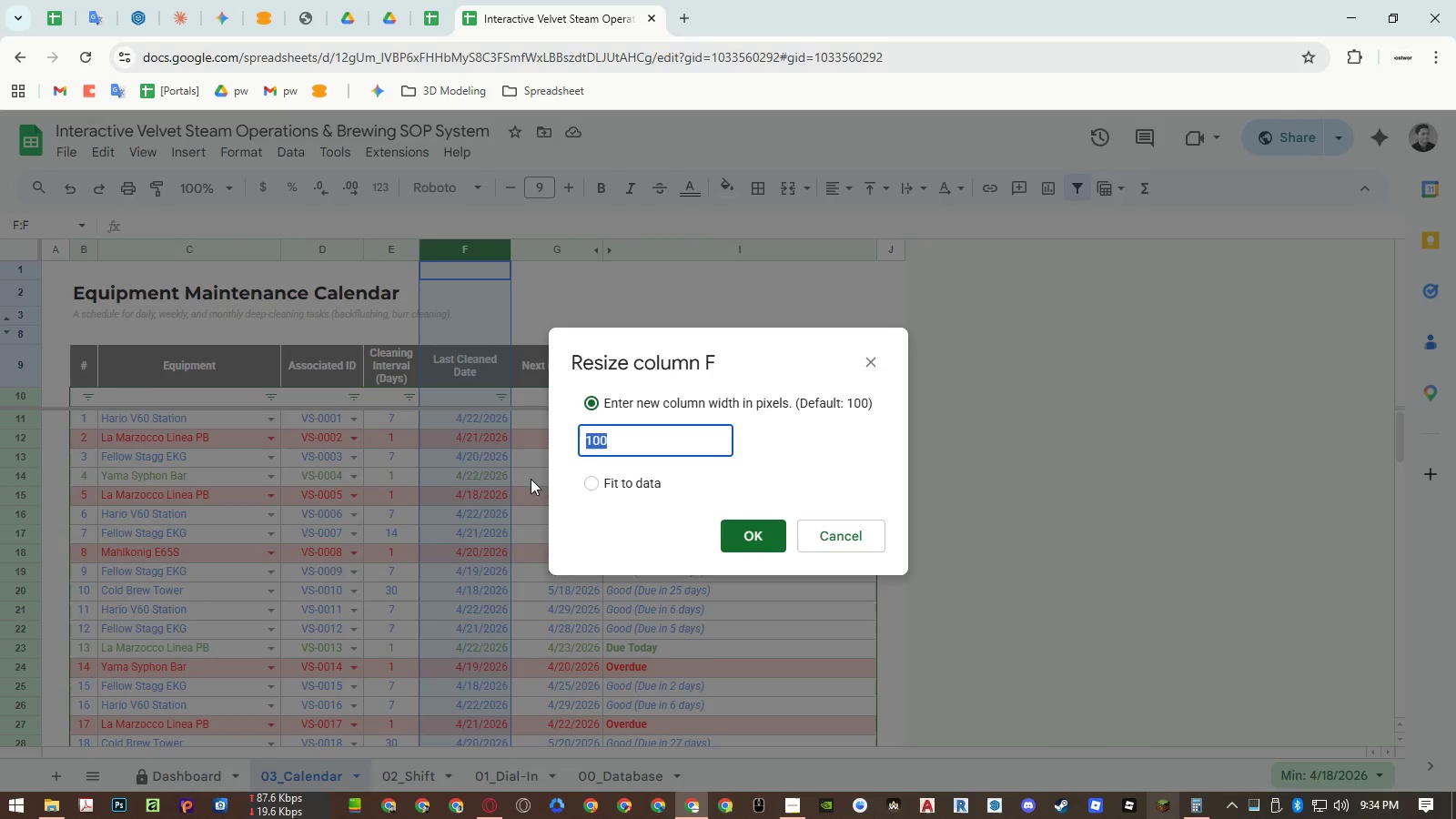 
key(Escape)
 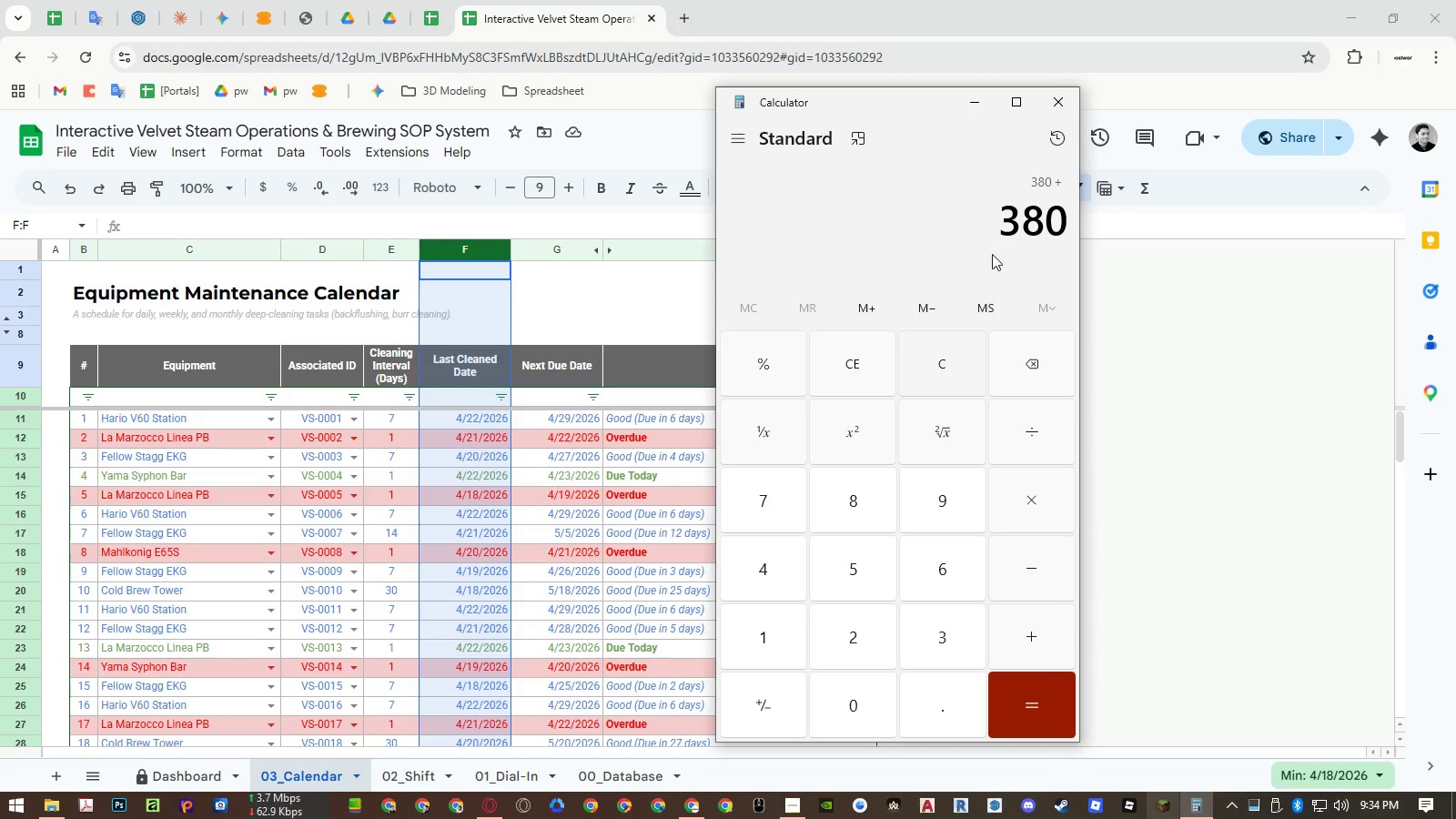 
left_click([962, 229])
 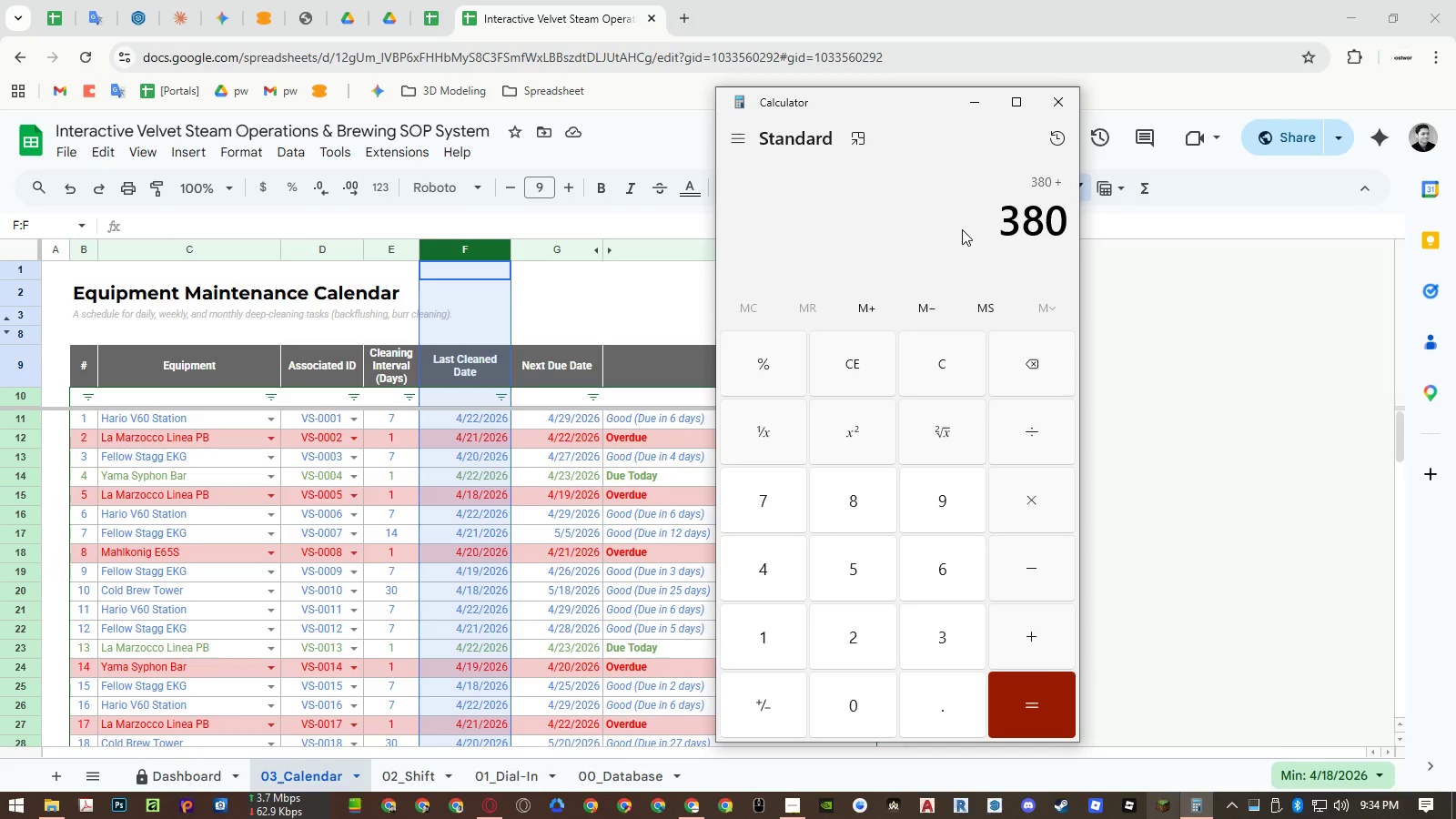 
key(Numpad2)
 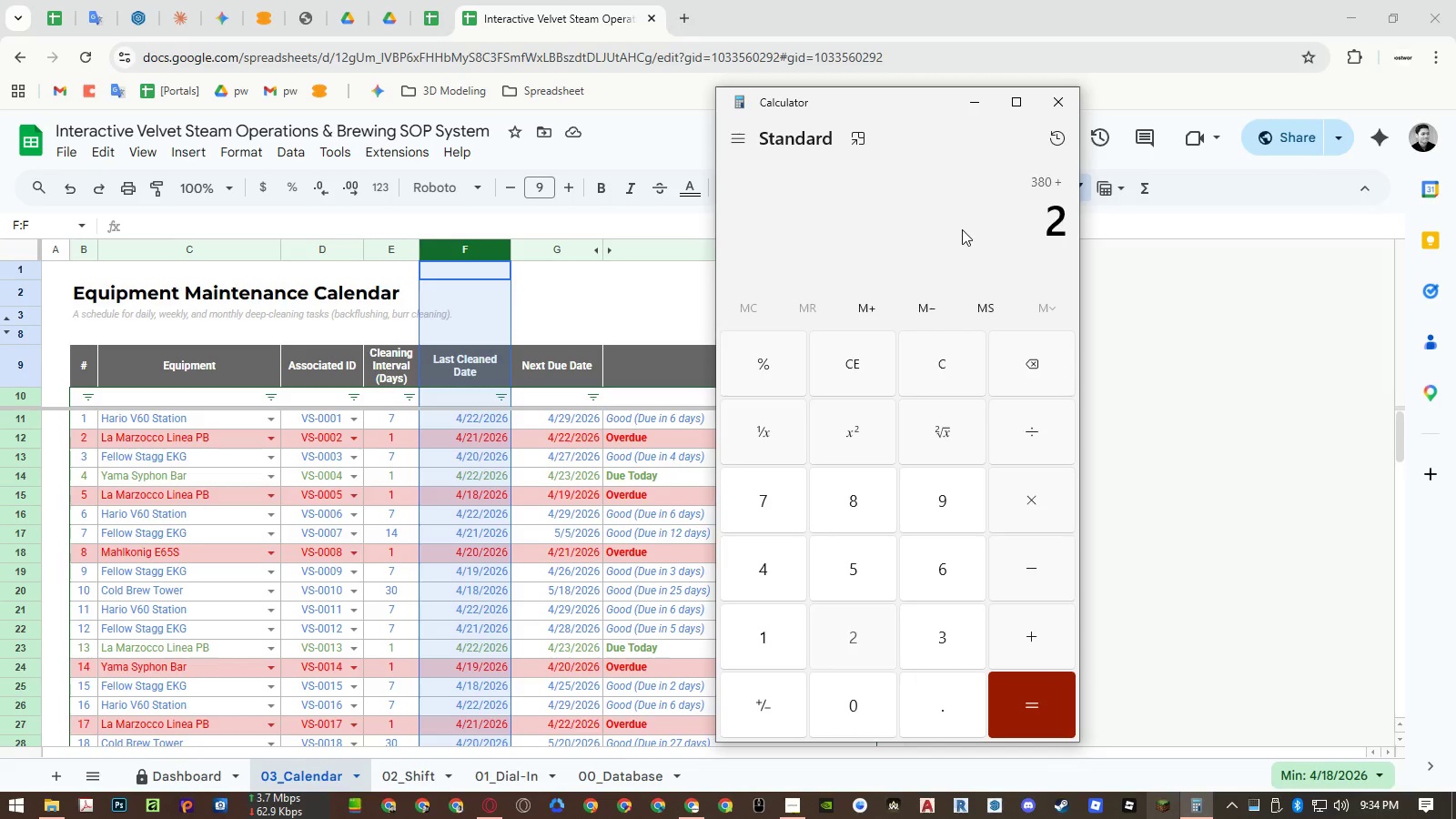 
key(Numpad0)
 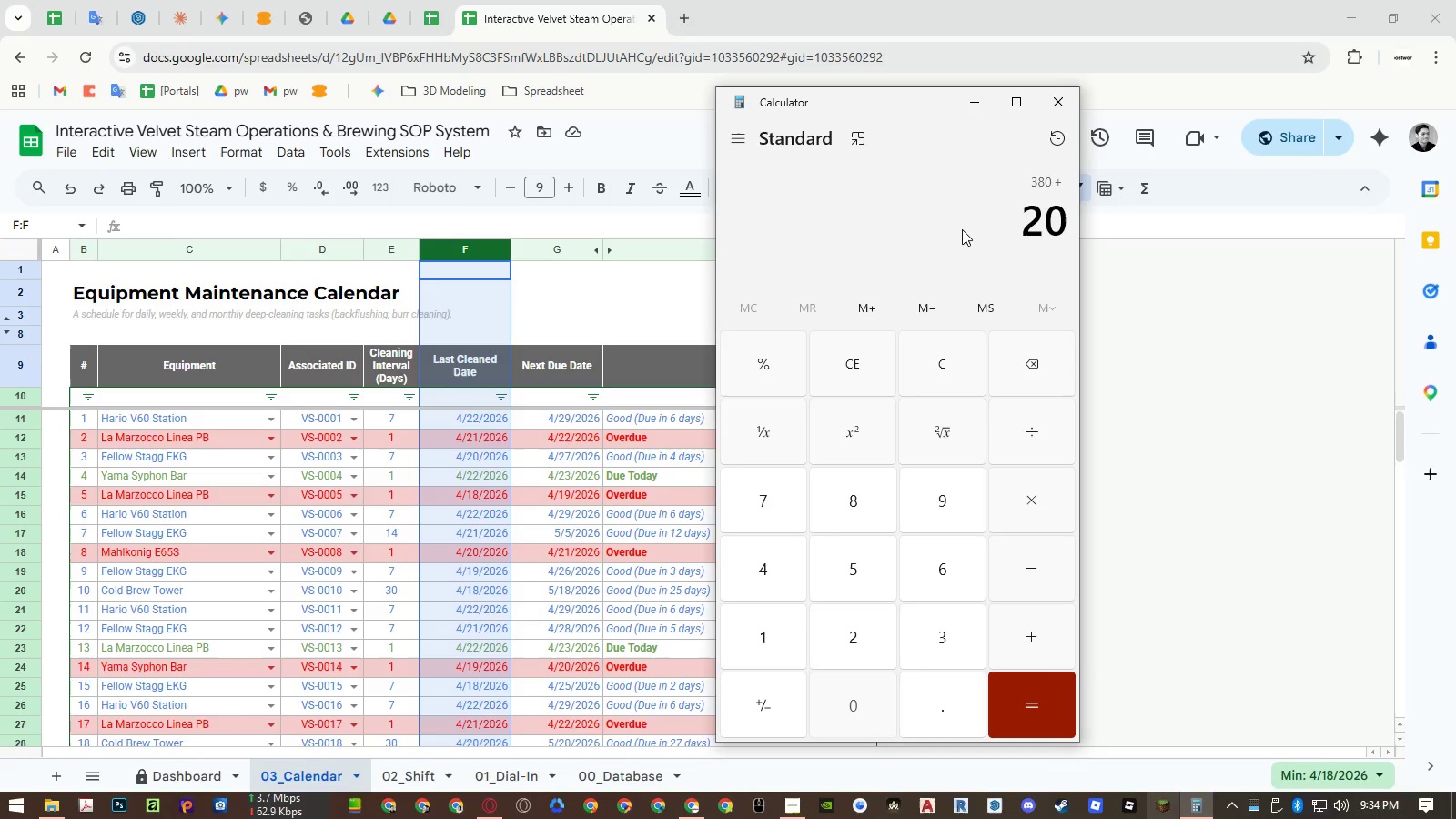 
key(Numpad0)
 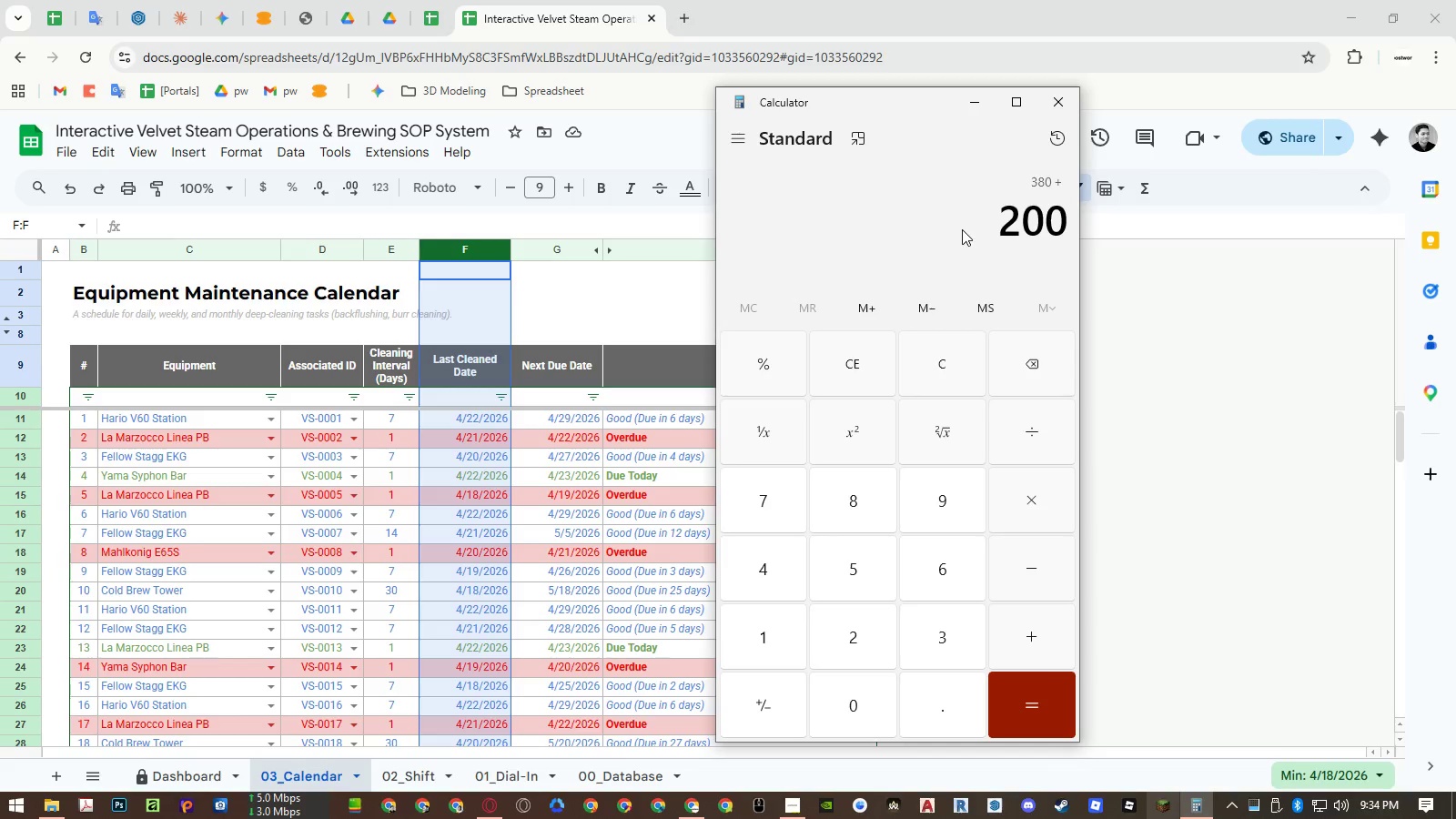 
key(NumpadAdd)
 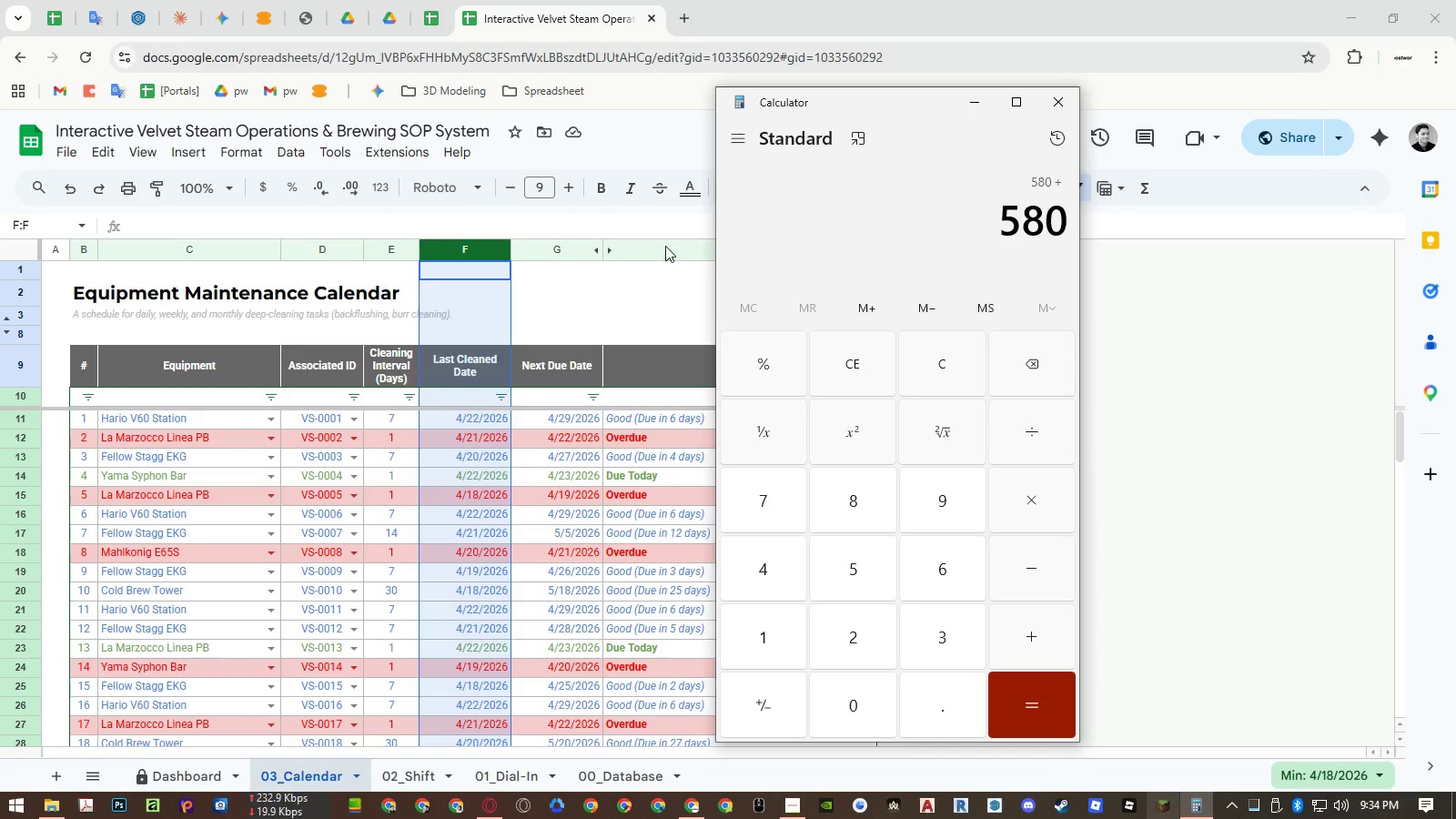 
right_click([672, 244])
 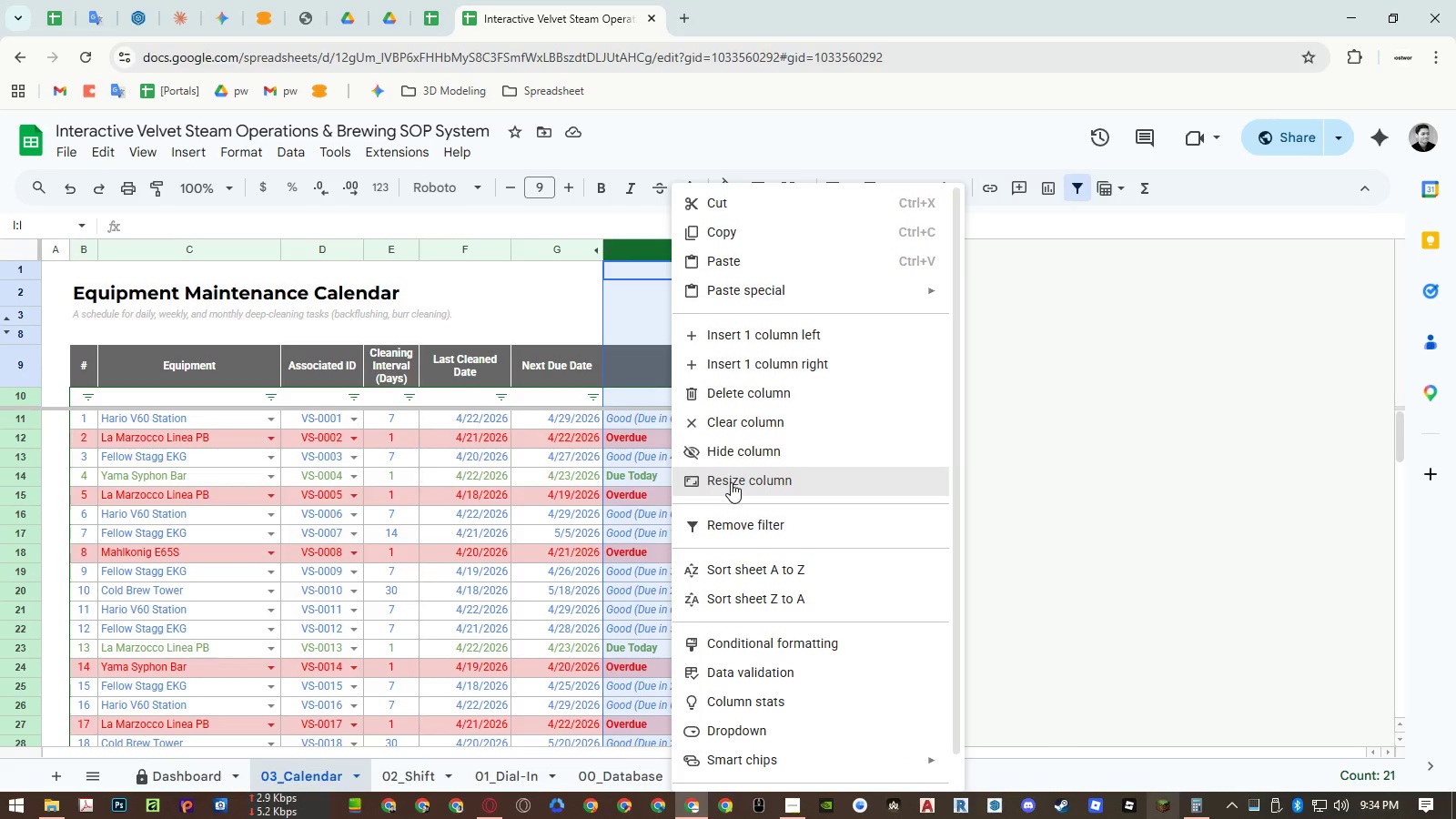 
left_click([731, 482])
 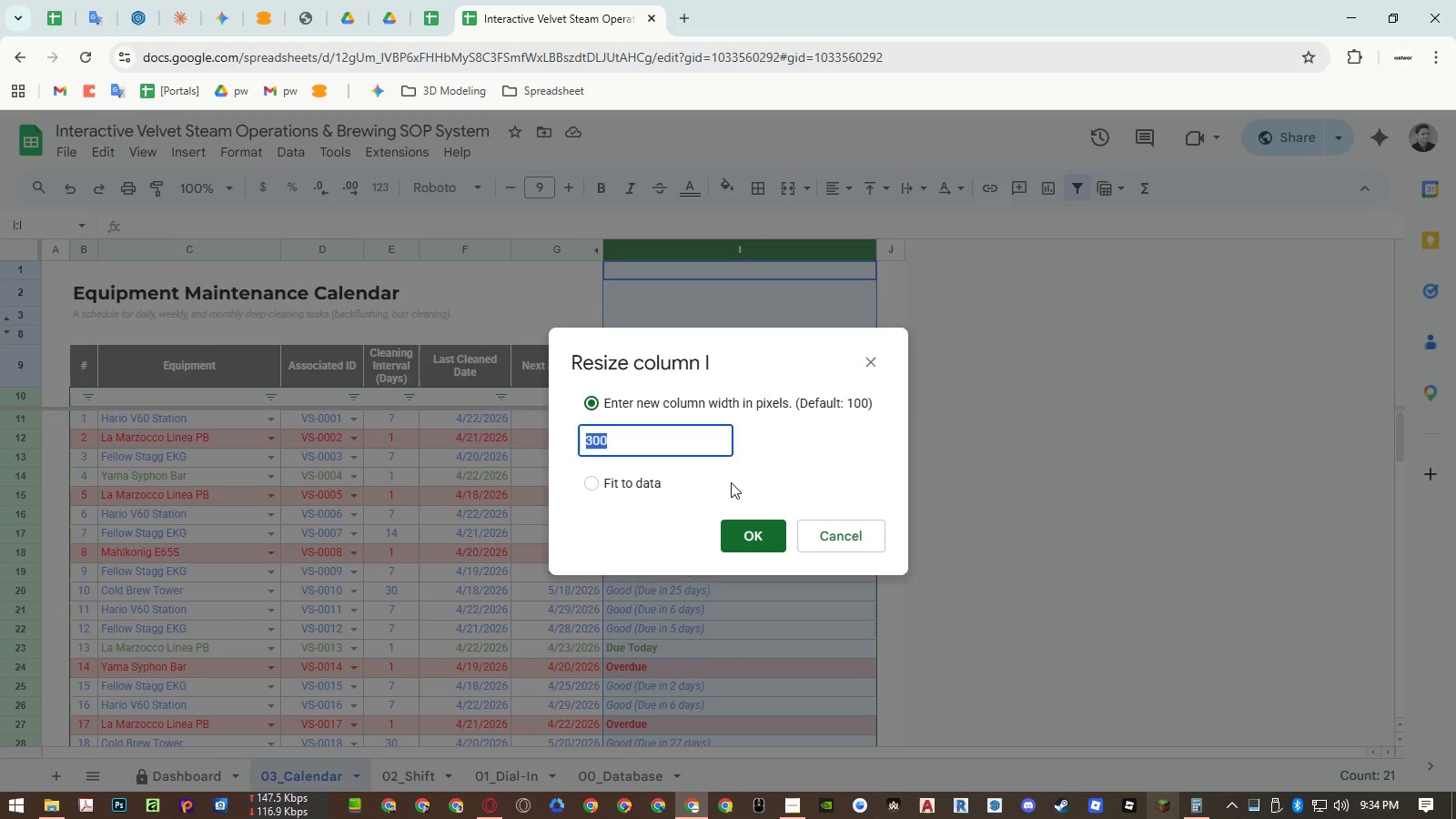 
key(Escape)
 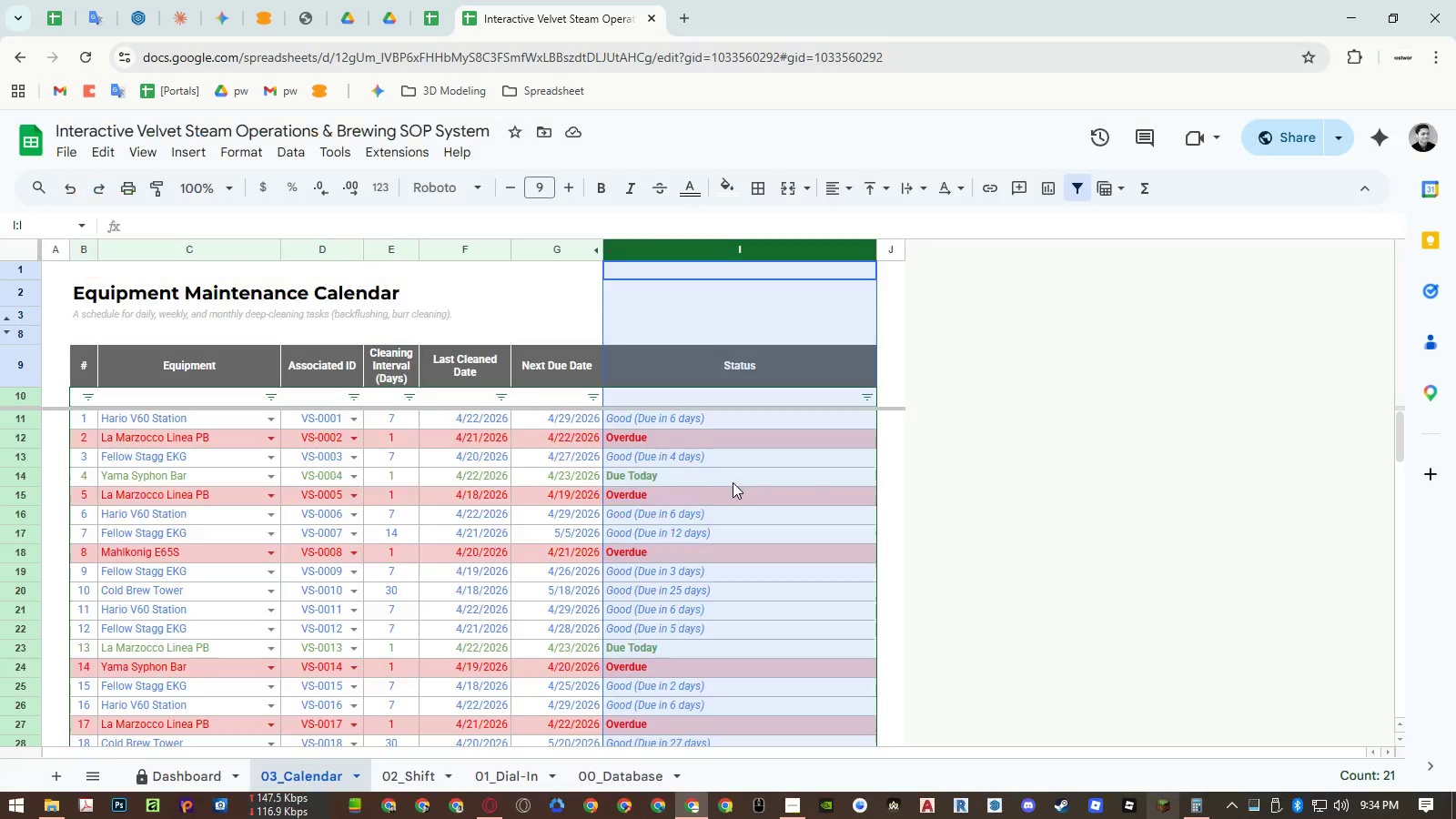 
key(Alt+AltLeft)
 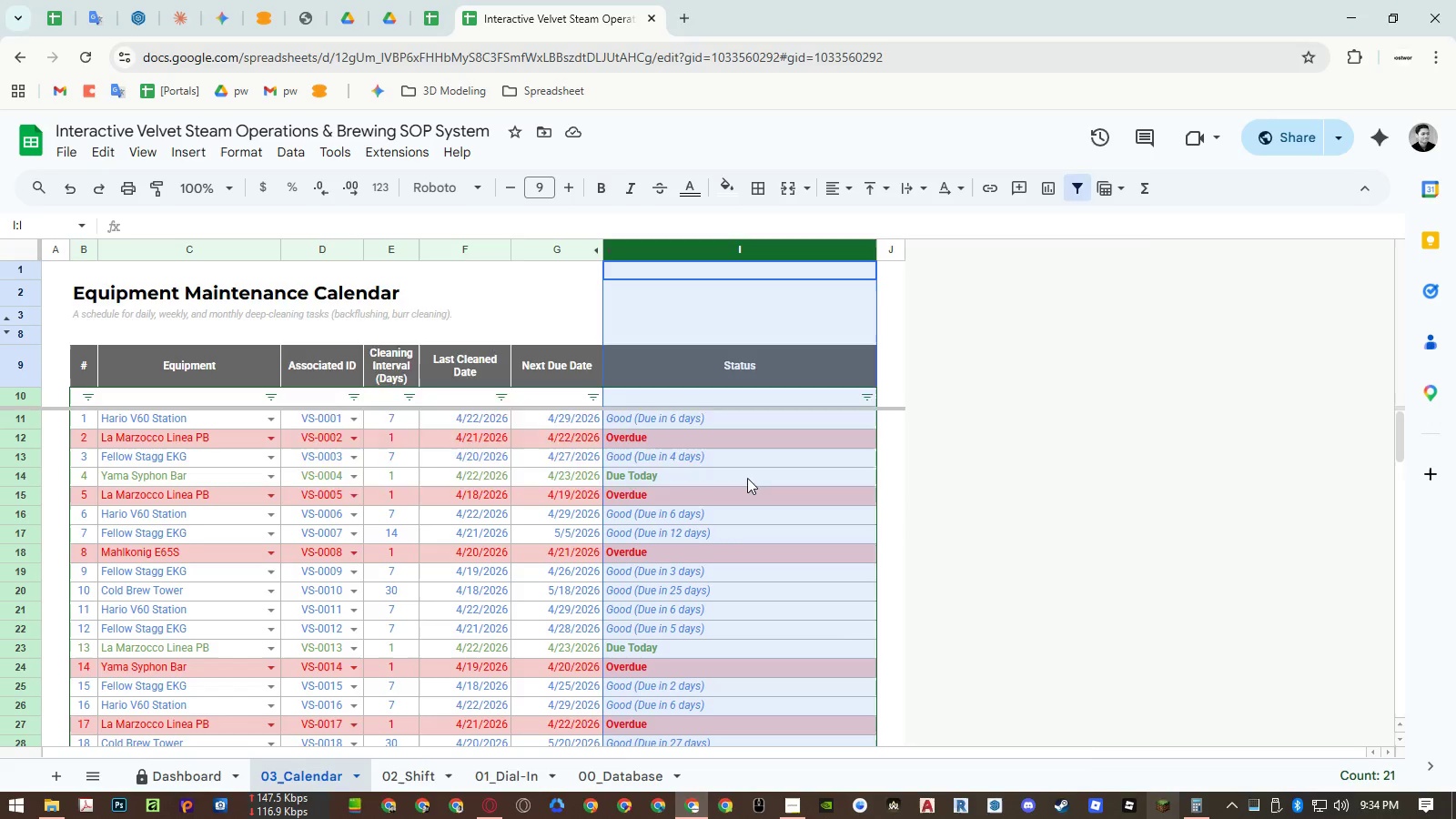 
key(Alt+Tab)
 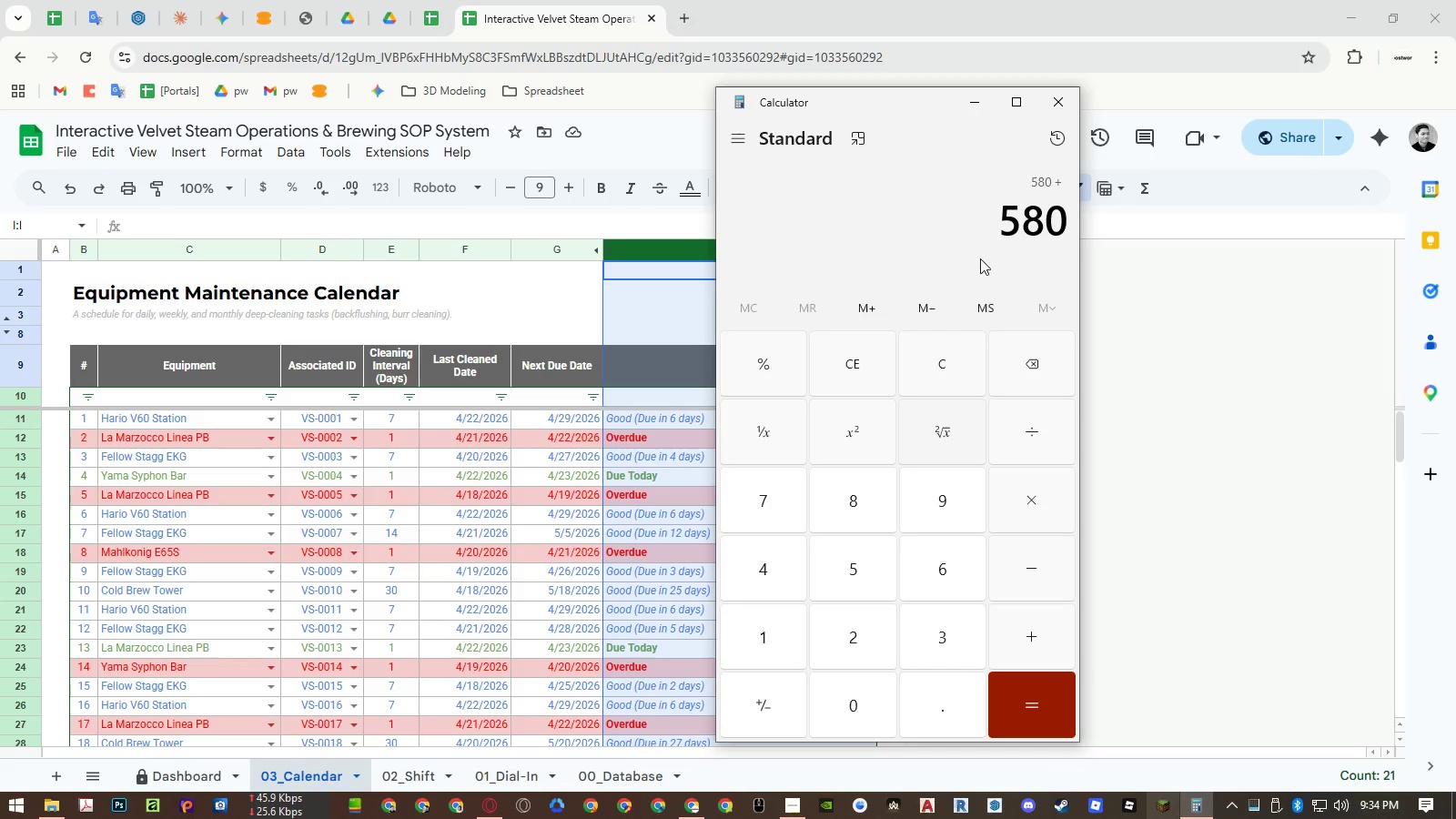 
left_click([961, 230])
 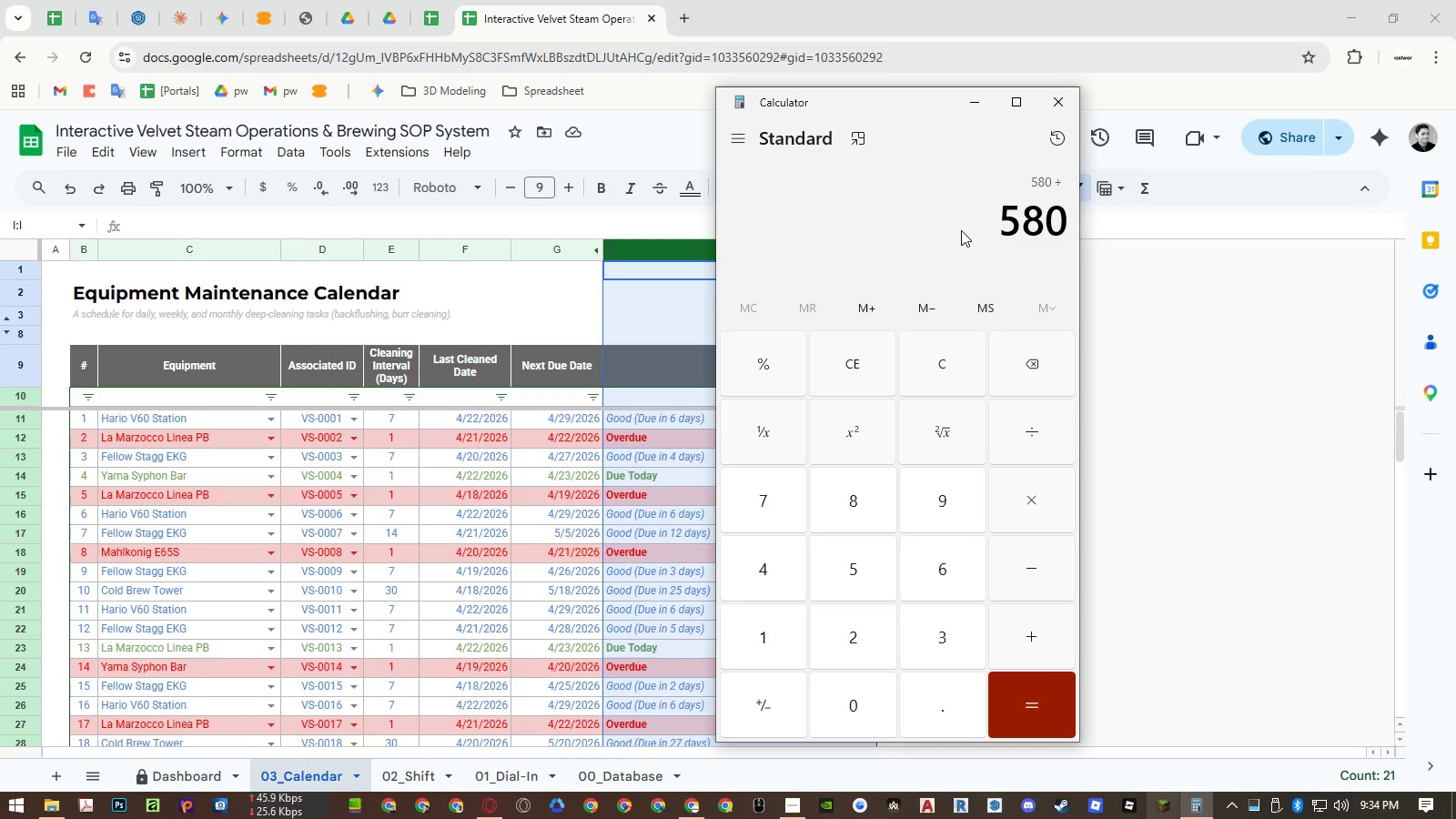 
key(Numpad3)
 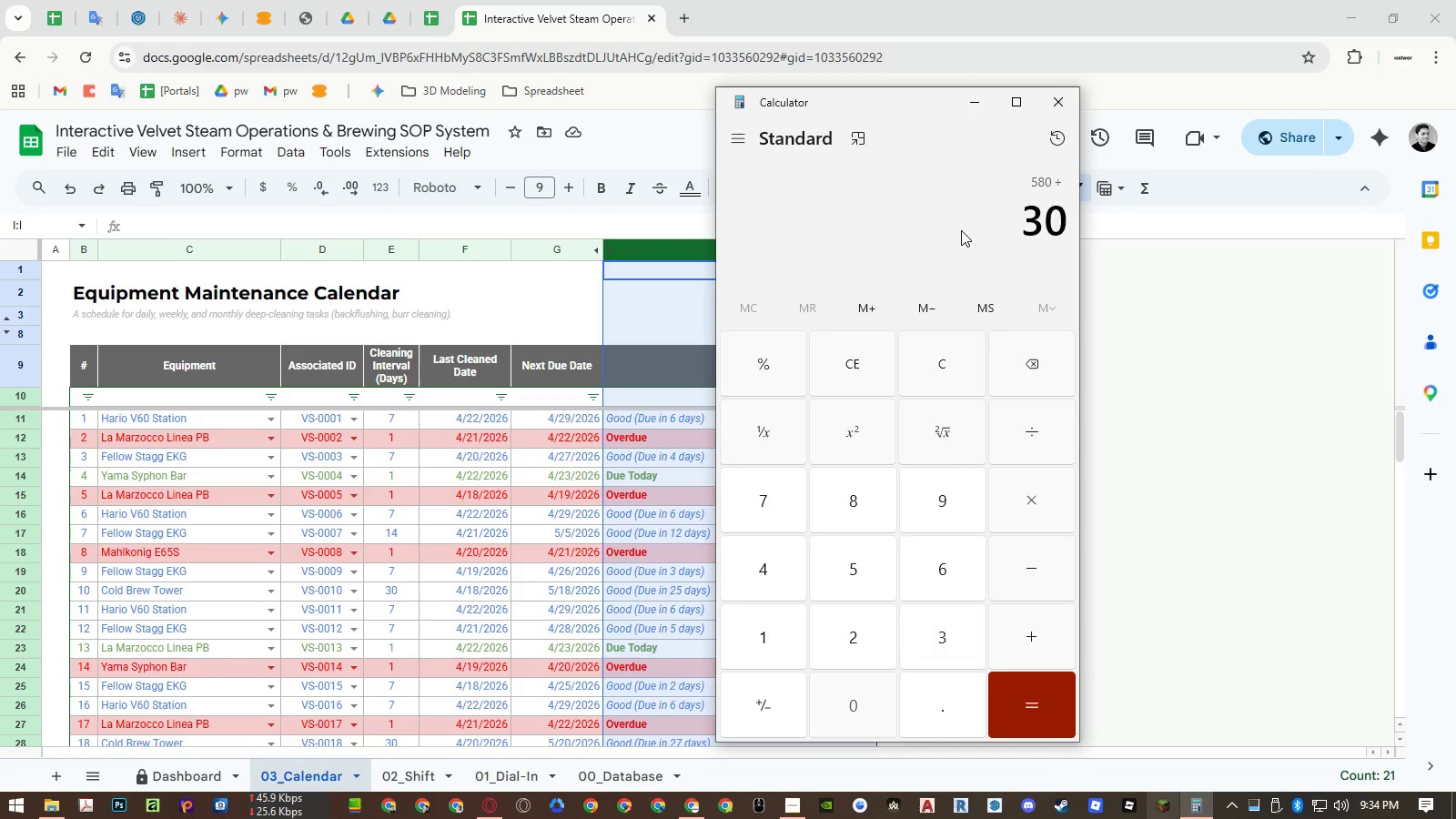 
key(Numpad0)
 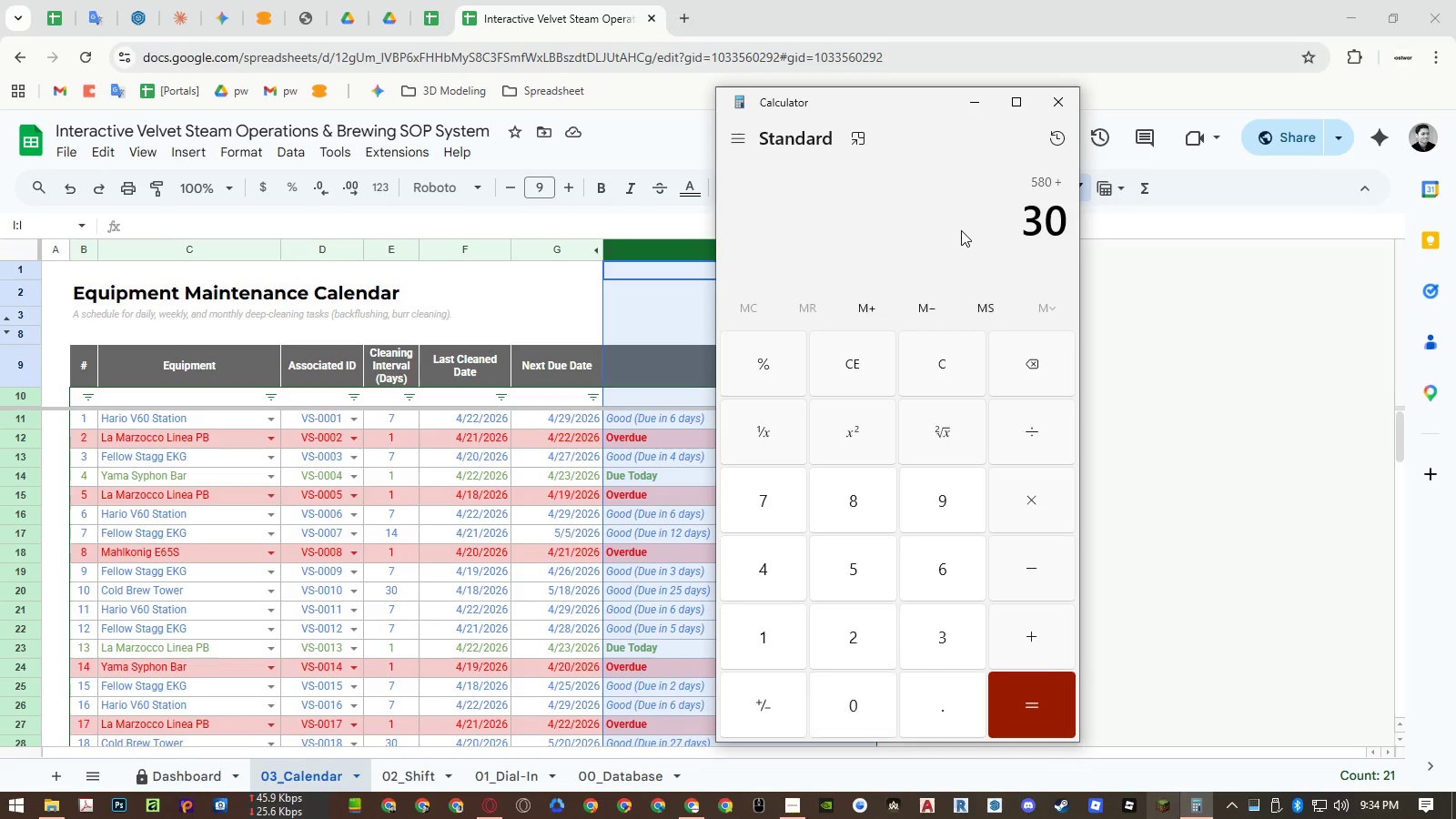 
key(Numpad0)
 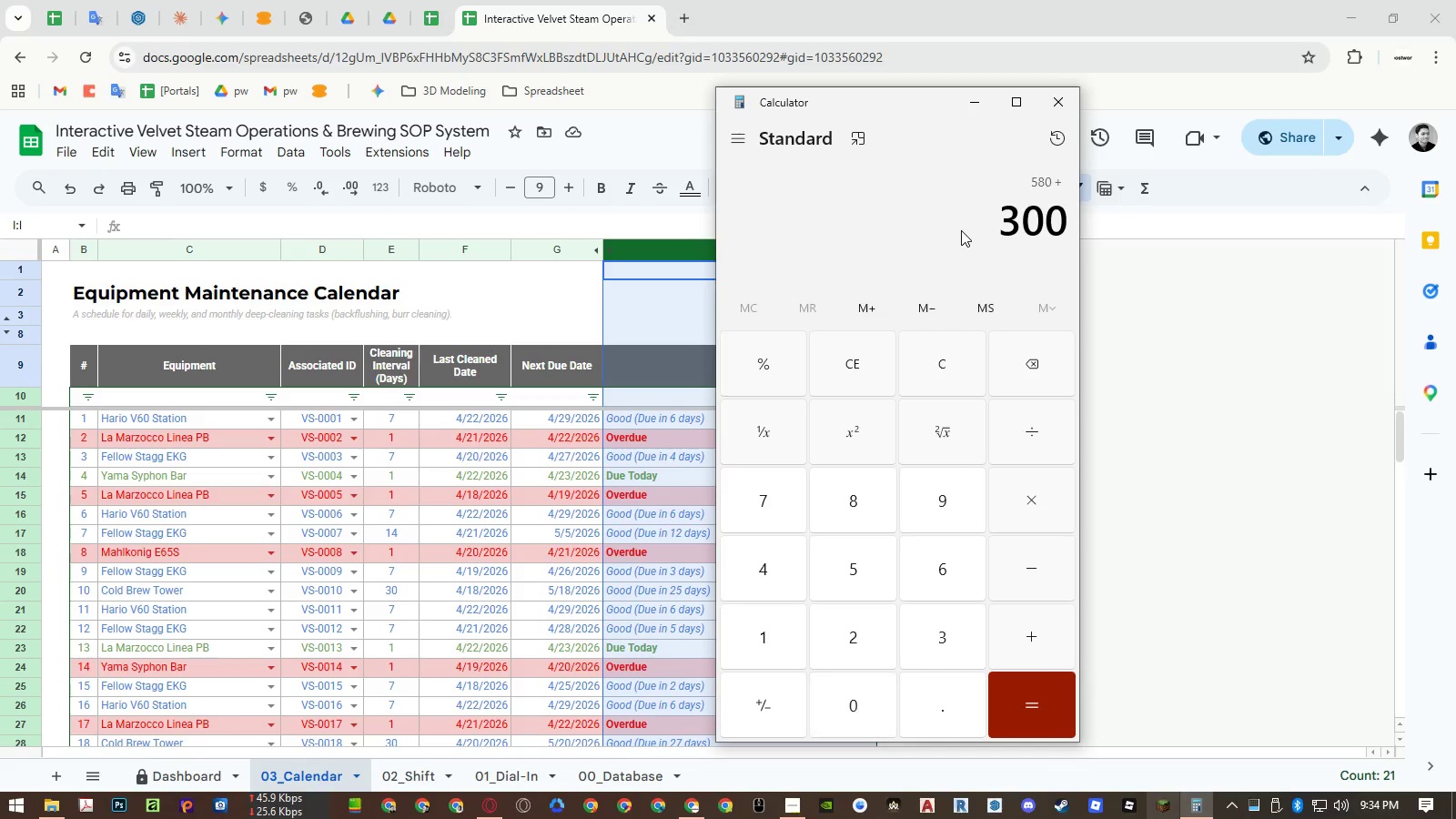 
key(NumpadEnter)
 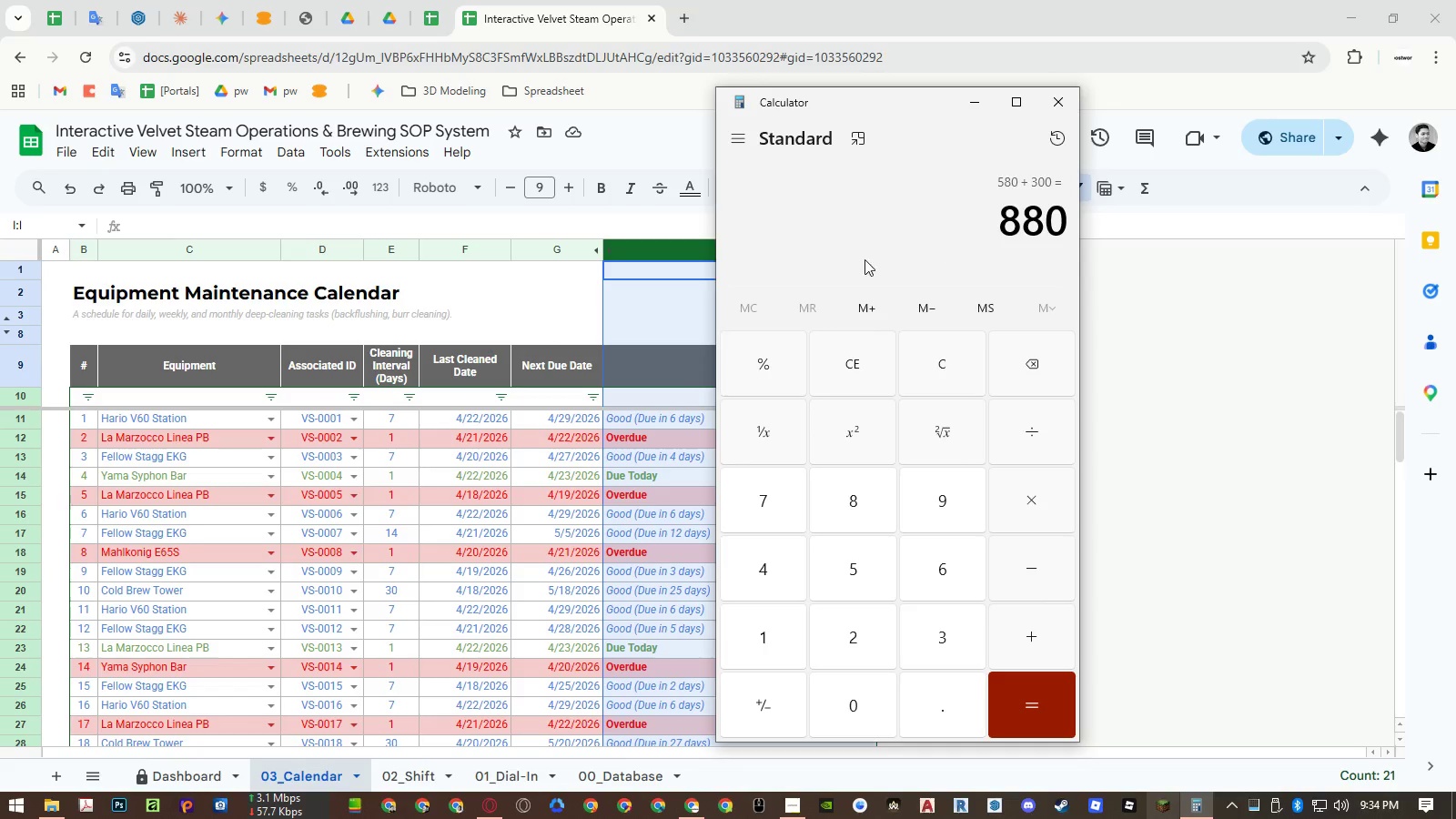 
left_click([675, 316])
 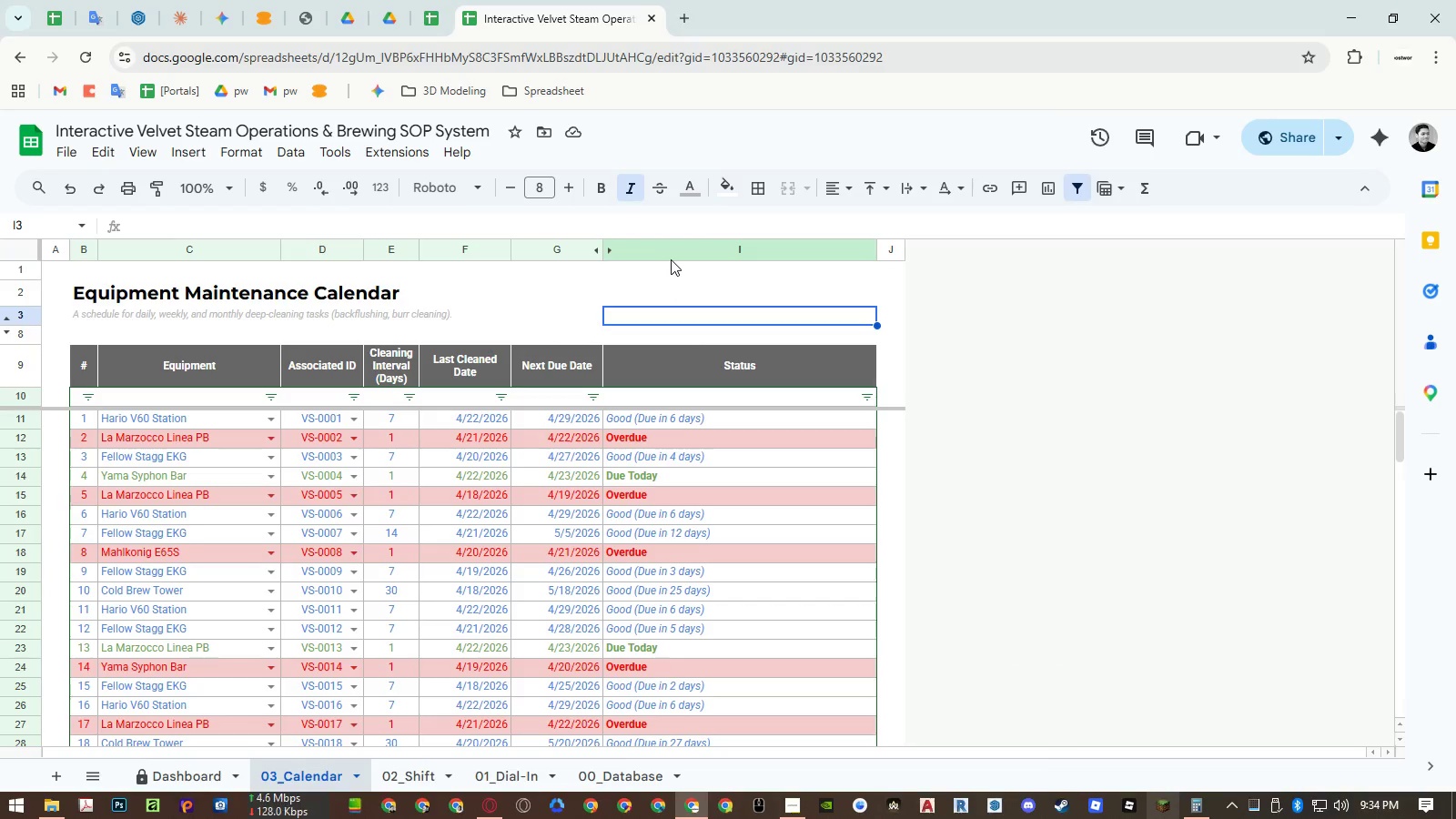 
right_click([672, 251])
 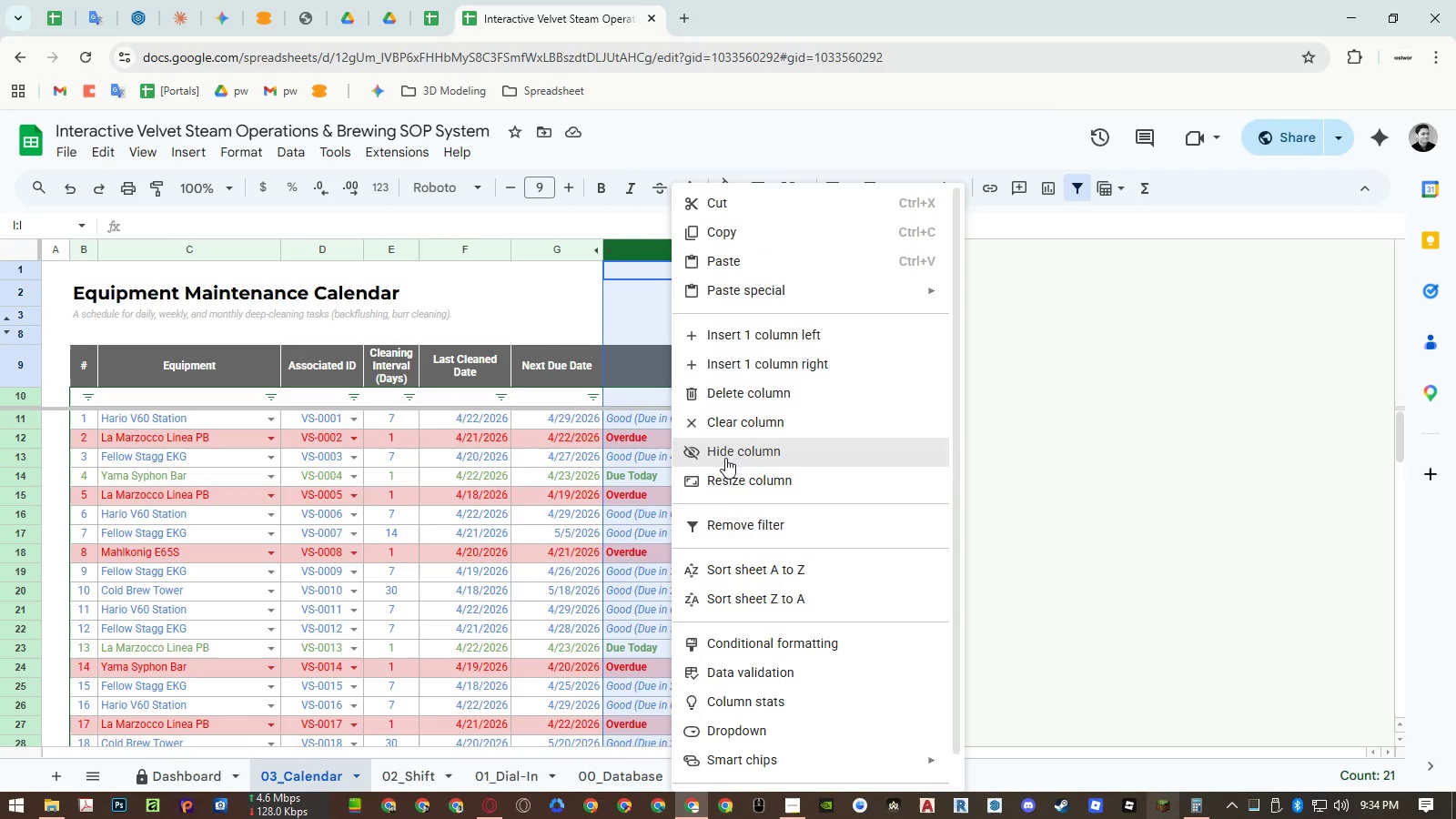 
left_click([726, 486])
 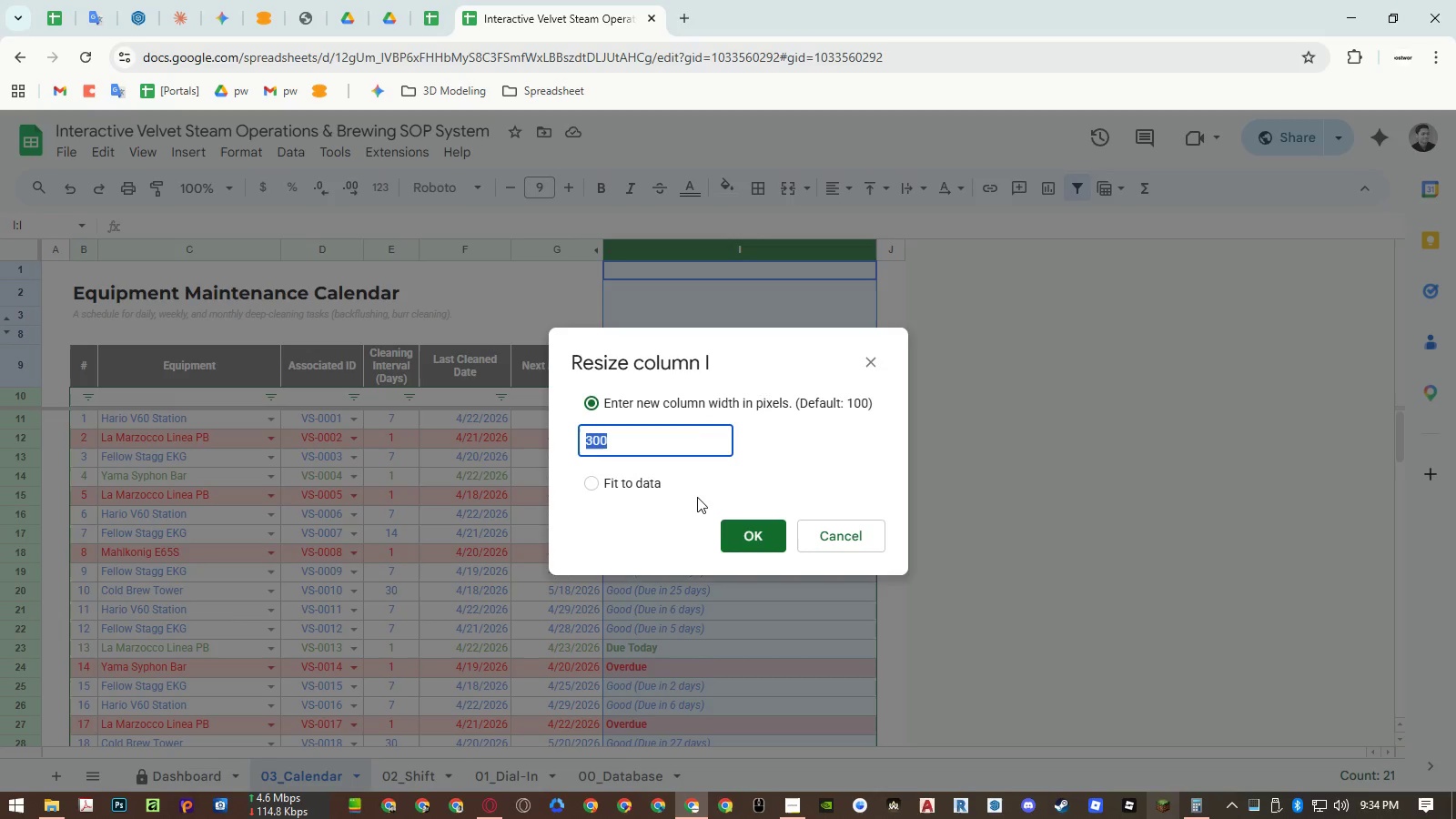 
key(Numpad3)
 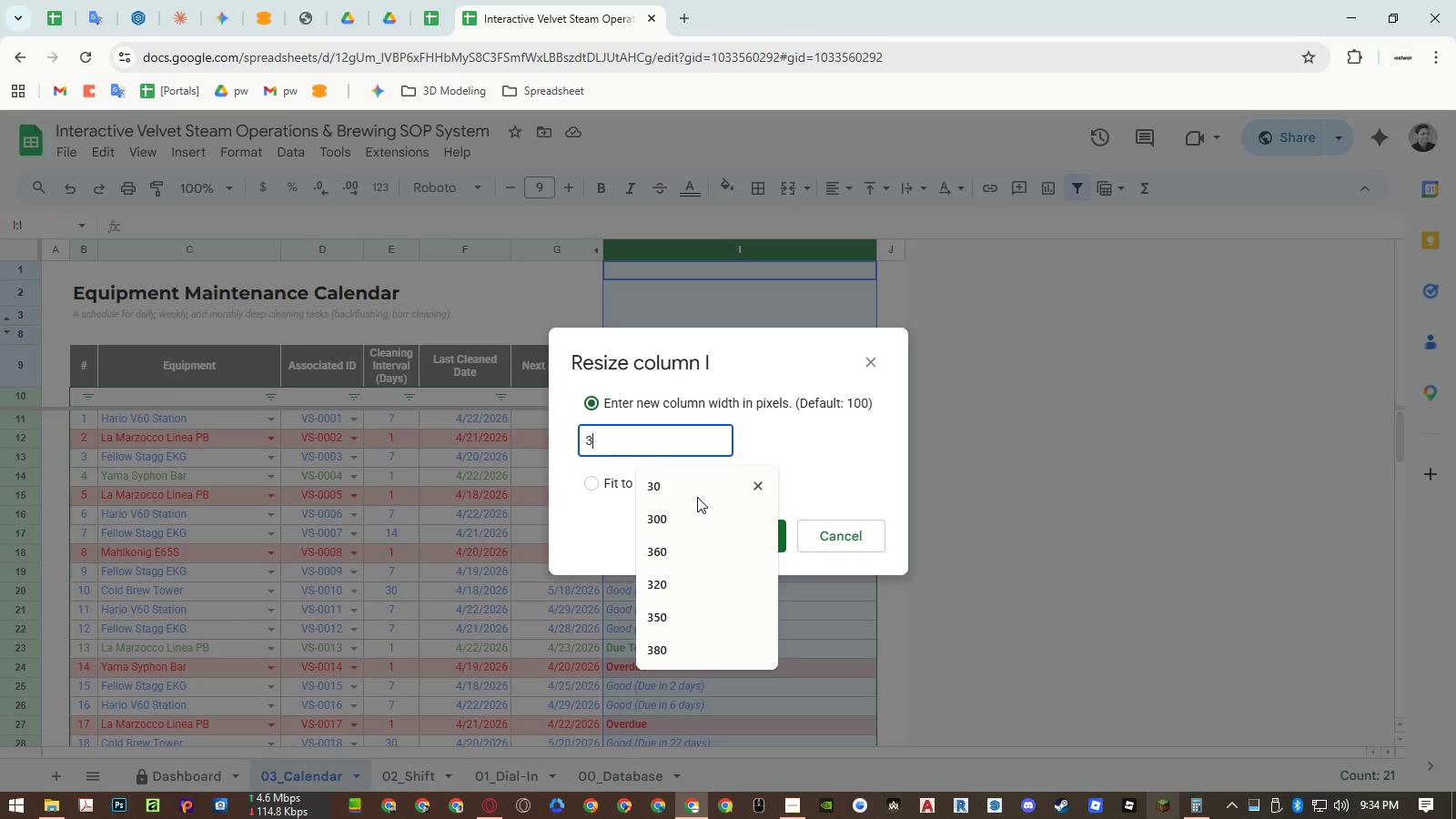 
key(Numpad4)
 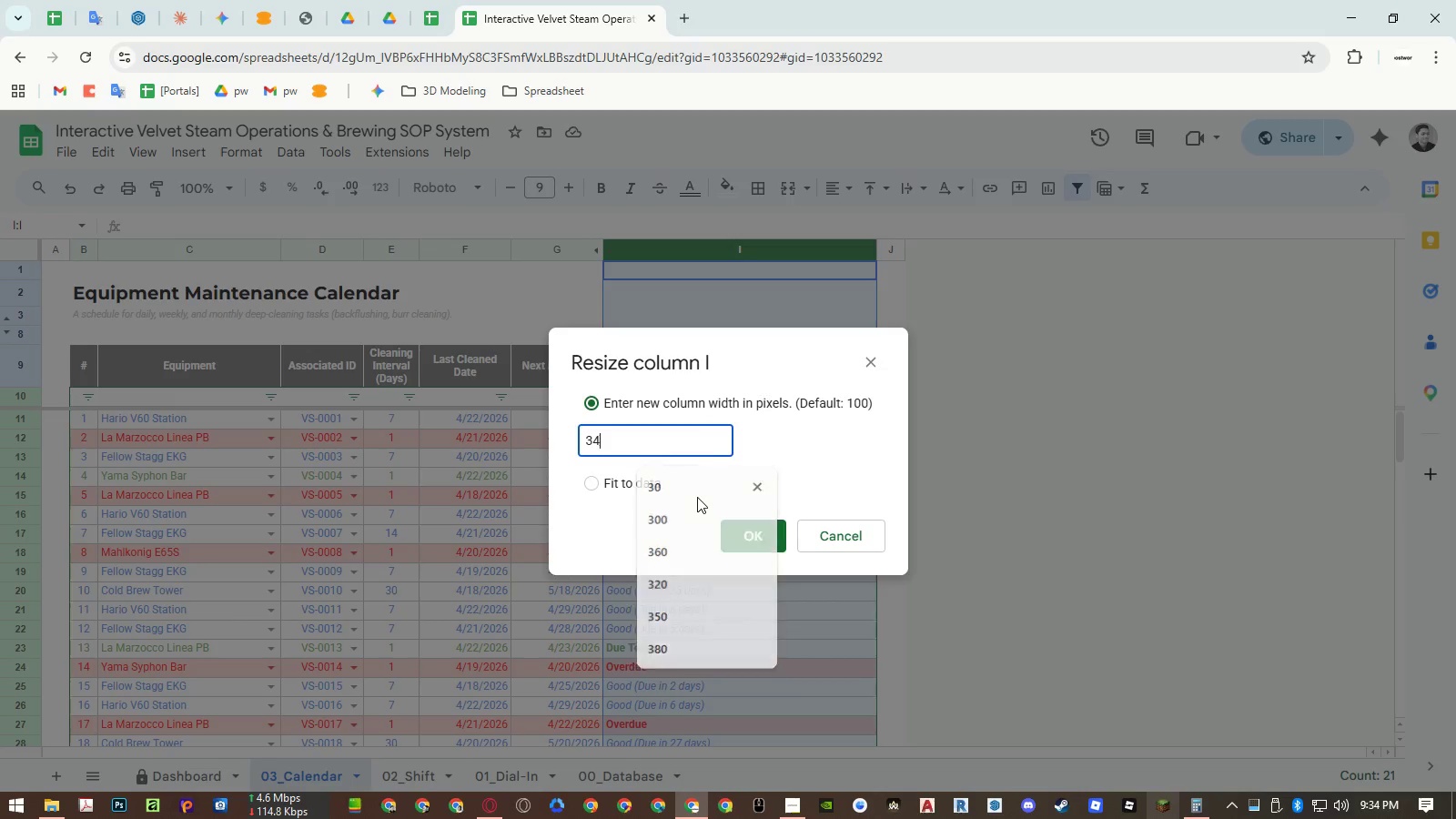 
key(Numpad0)
 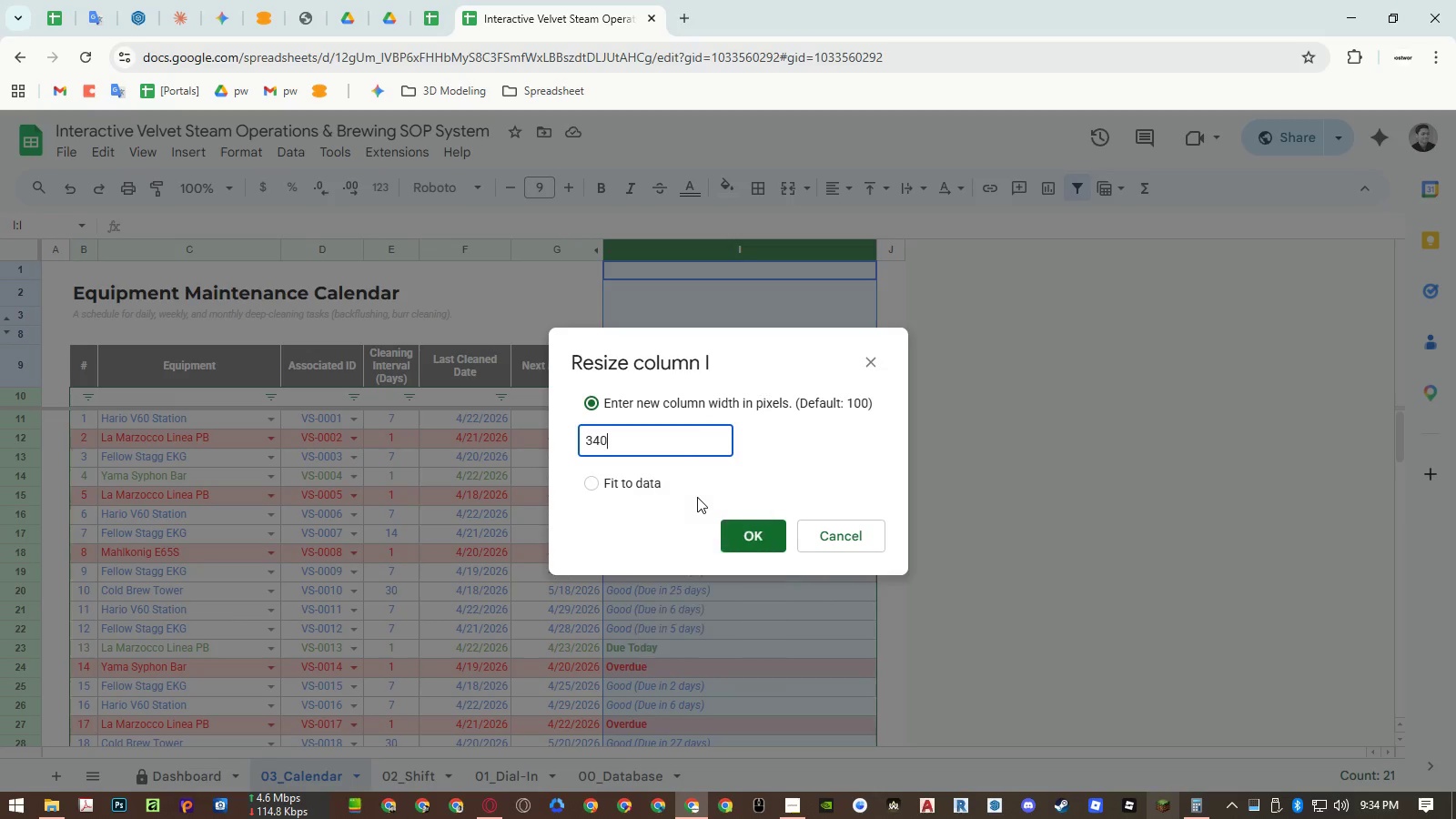 
key(NumpadEnter)
 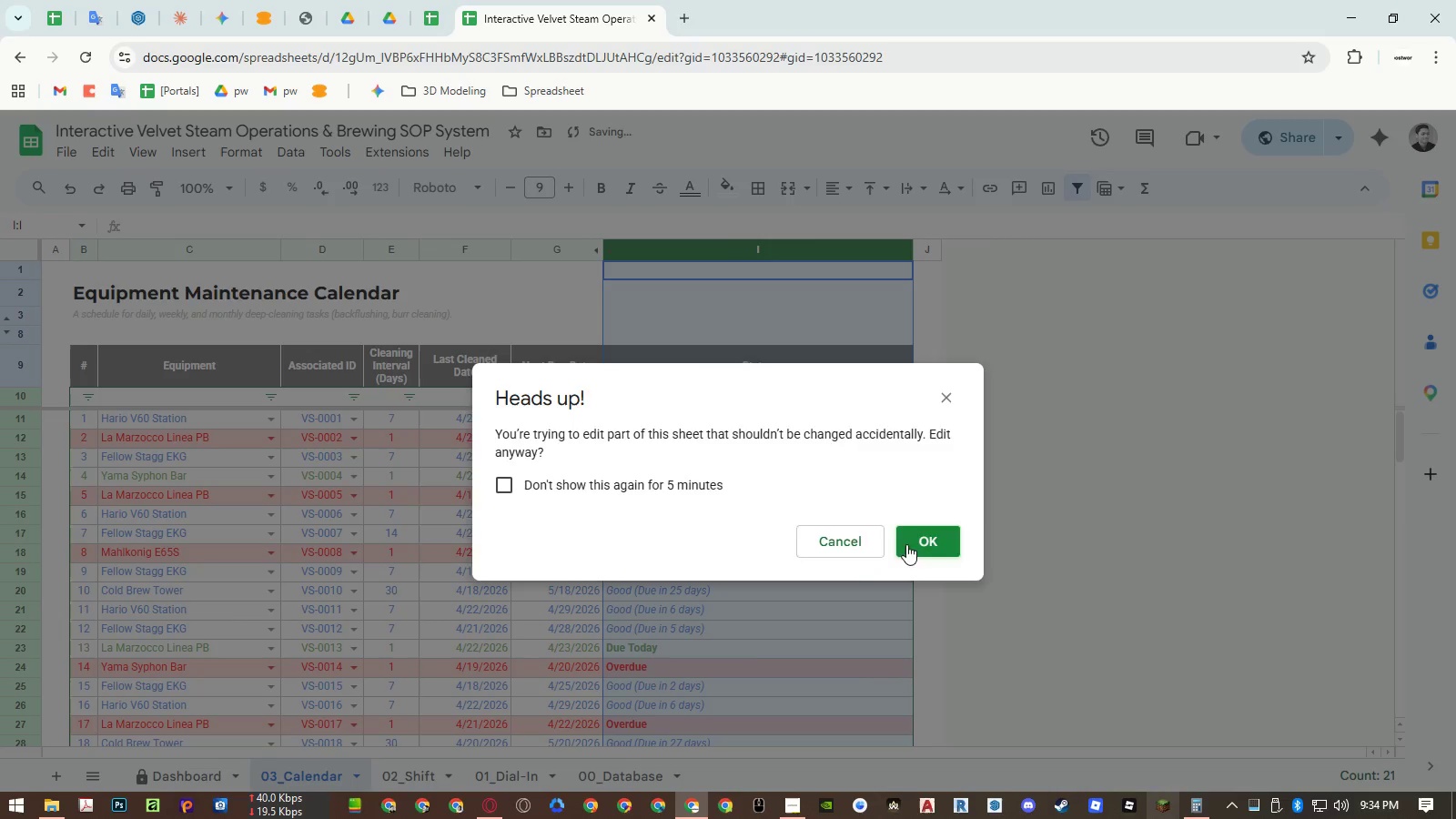 
double_click([766, 569])
 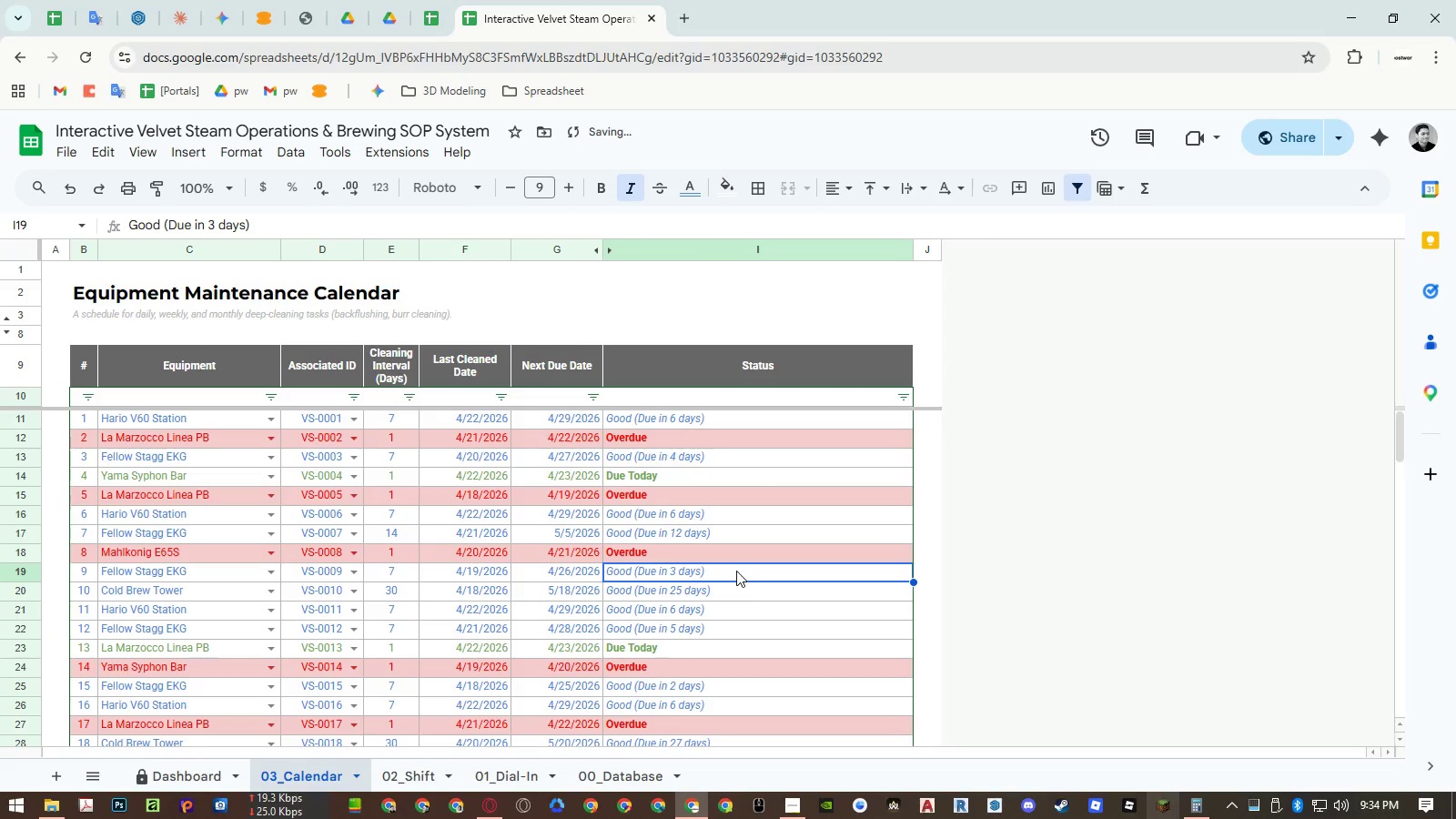 
scroll: coordinate [736, 568], scroll_direction: up, amount: 6.0
 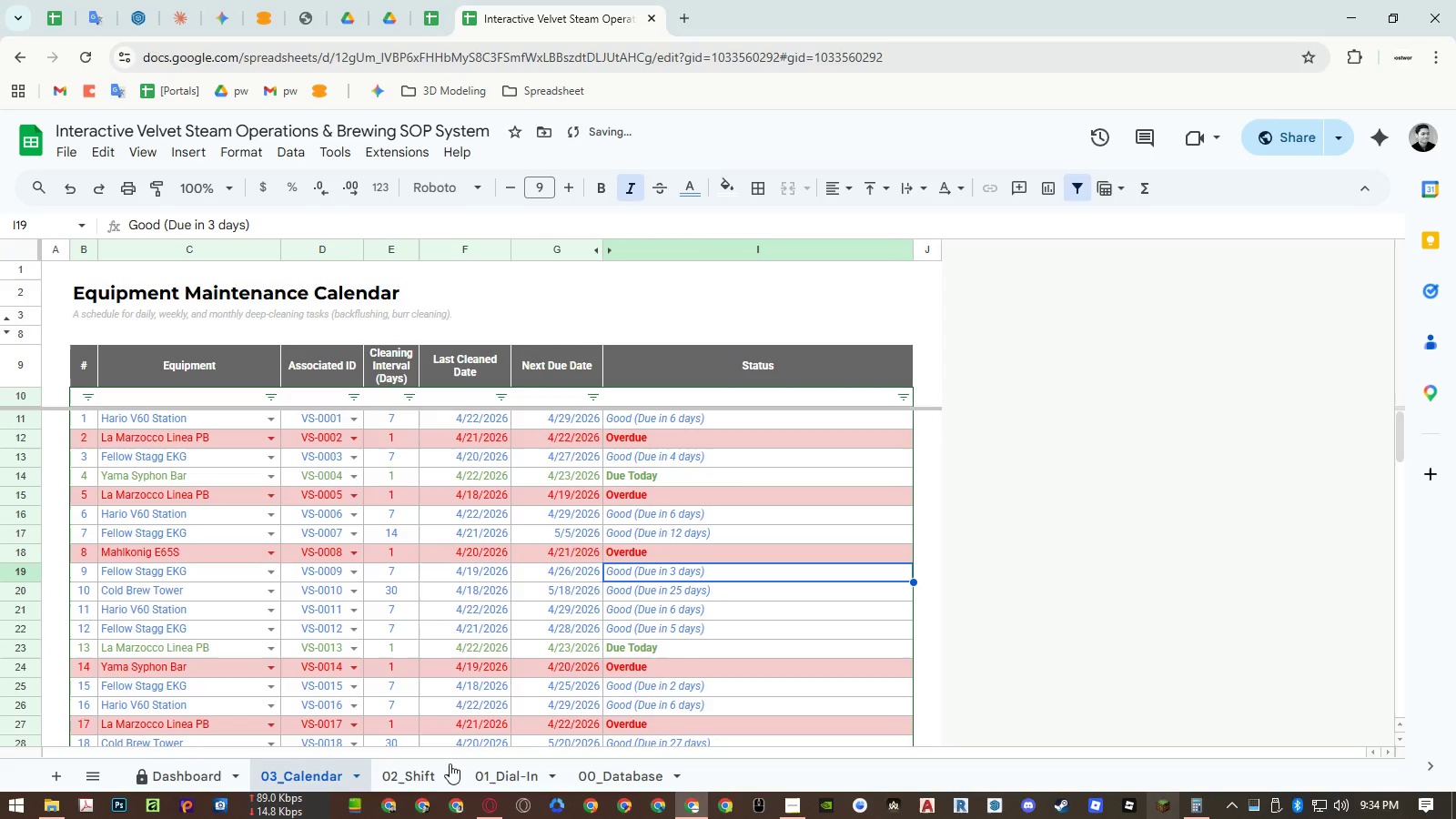 
left_click([433, 772])
 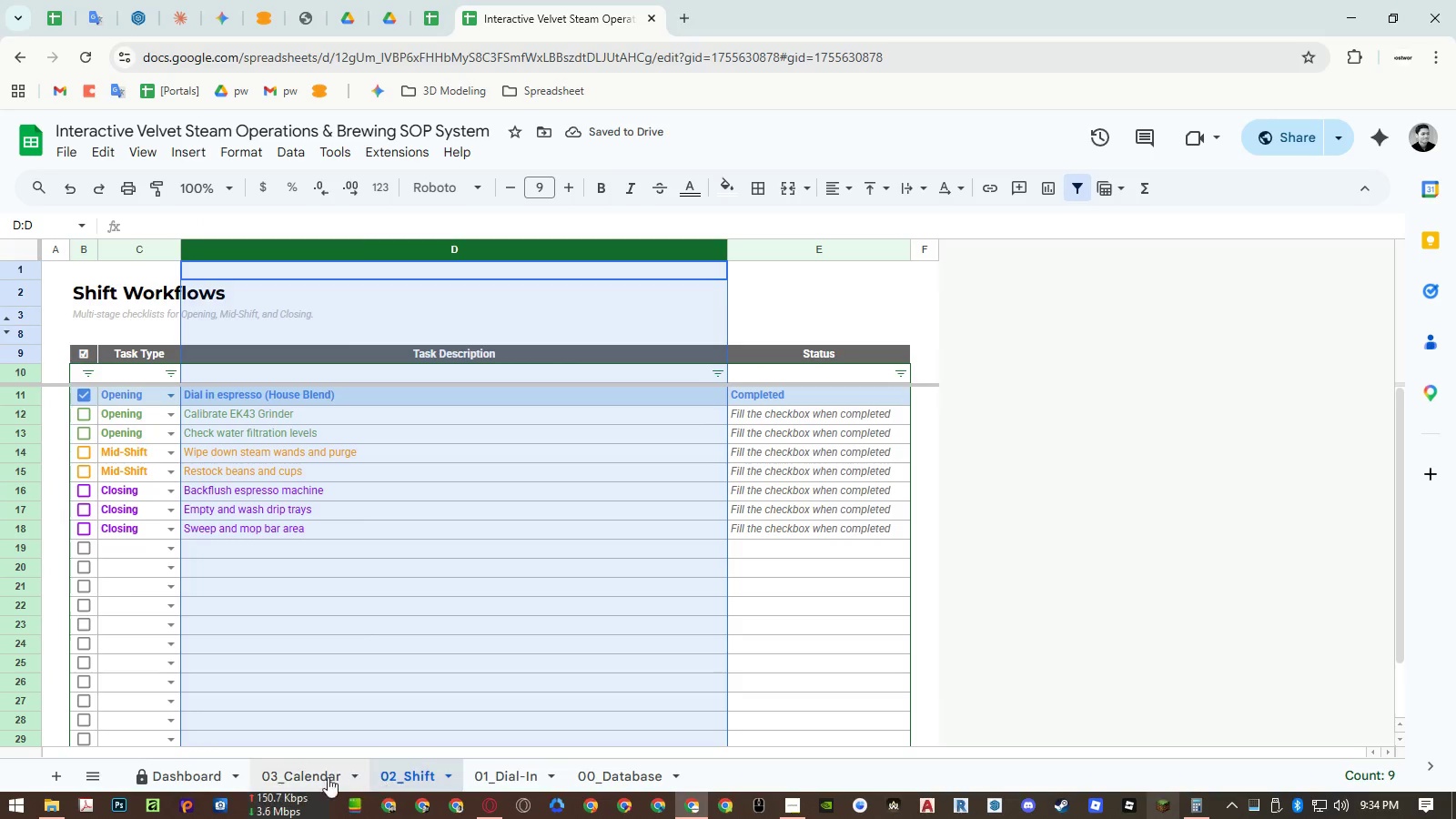 
left_click([308, 779])
 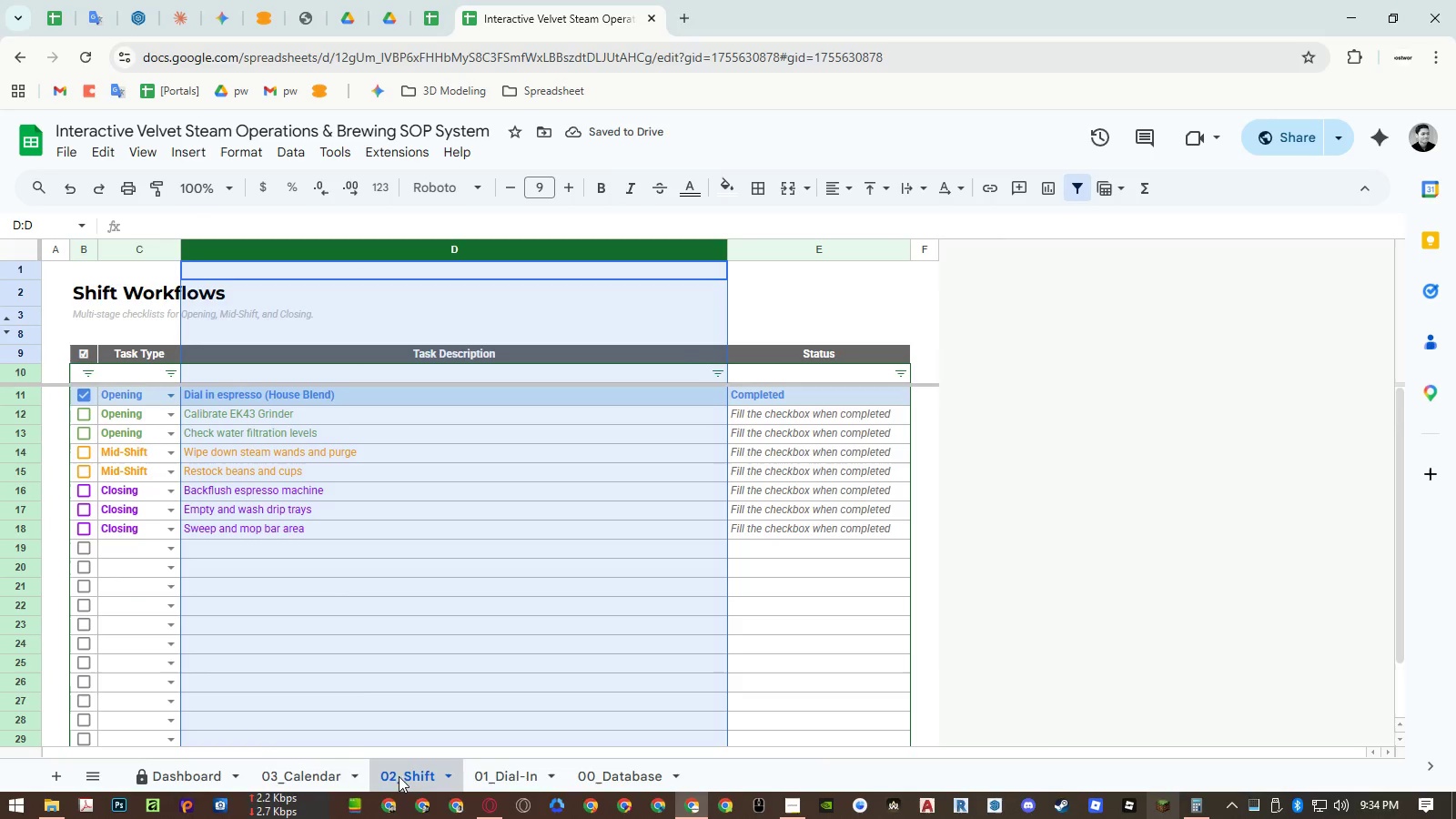 
double_click([328, 776])
 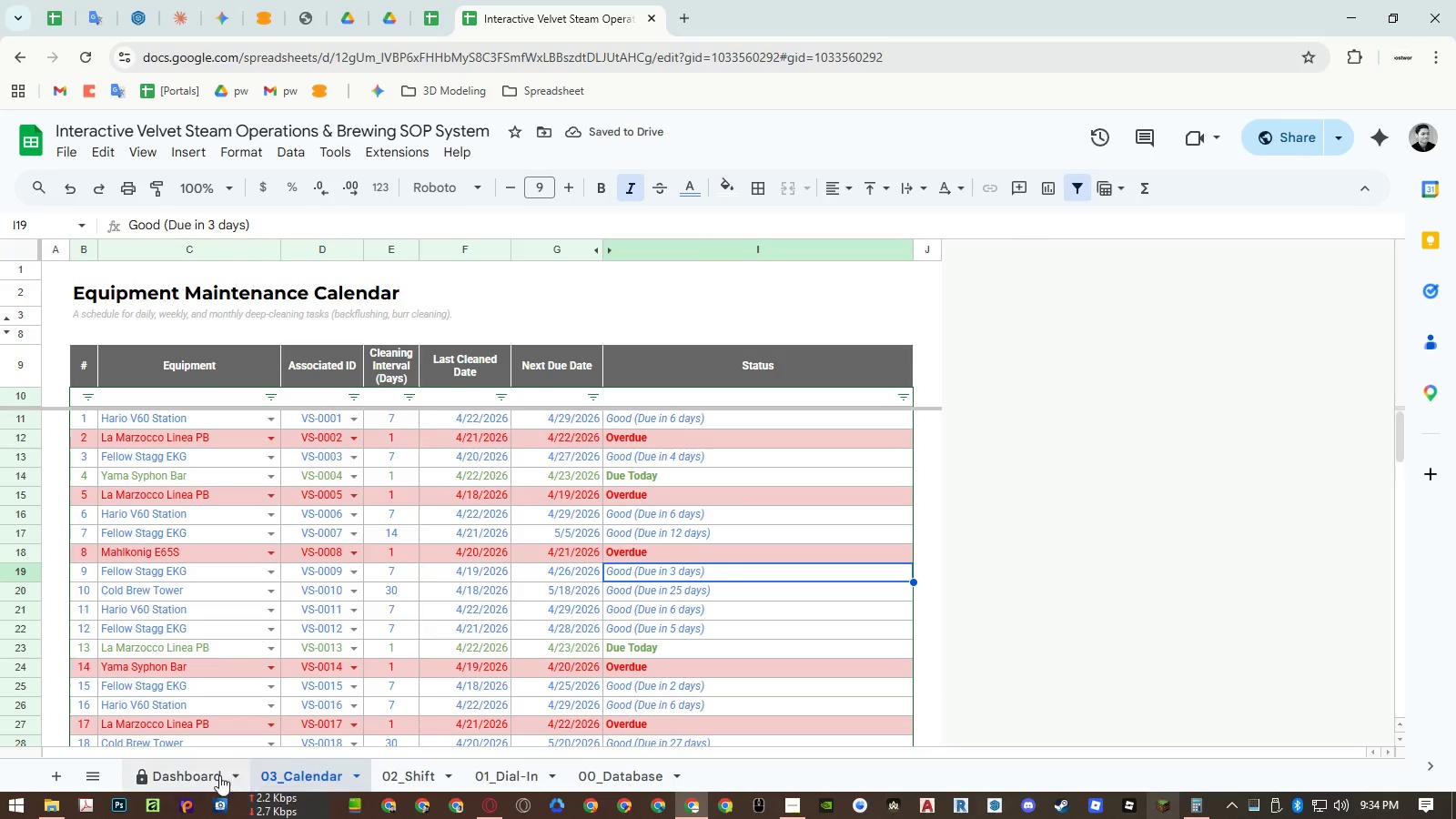 
left_click([219, 775])
 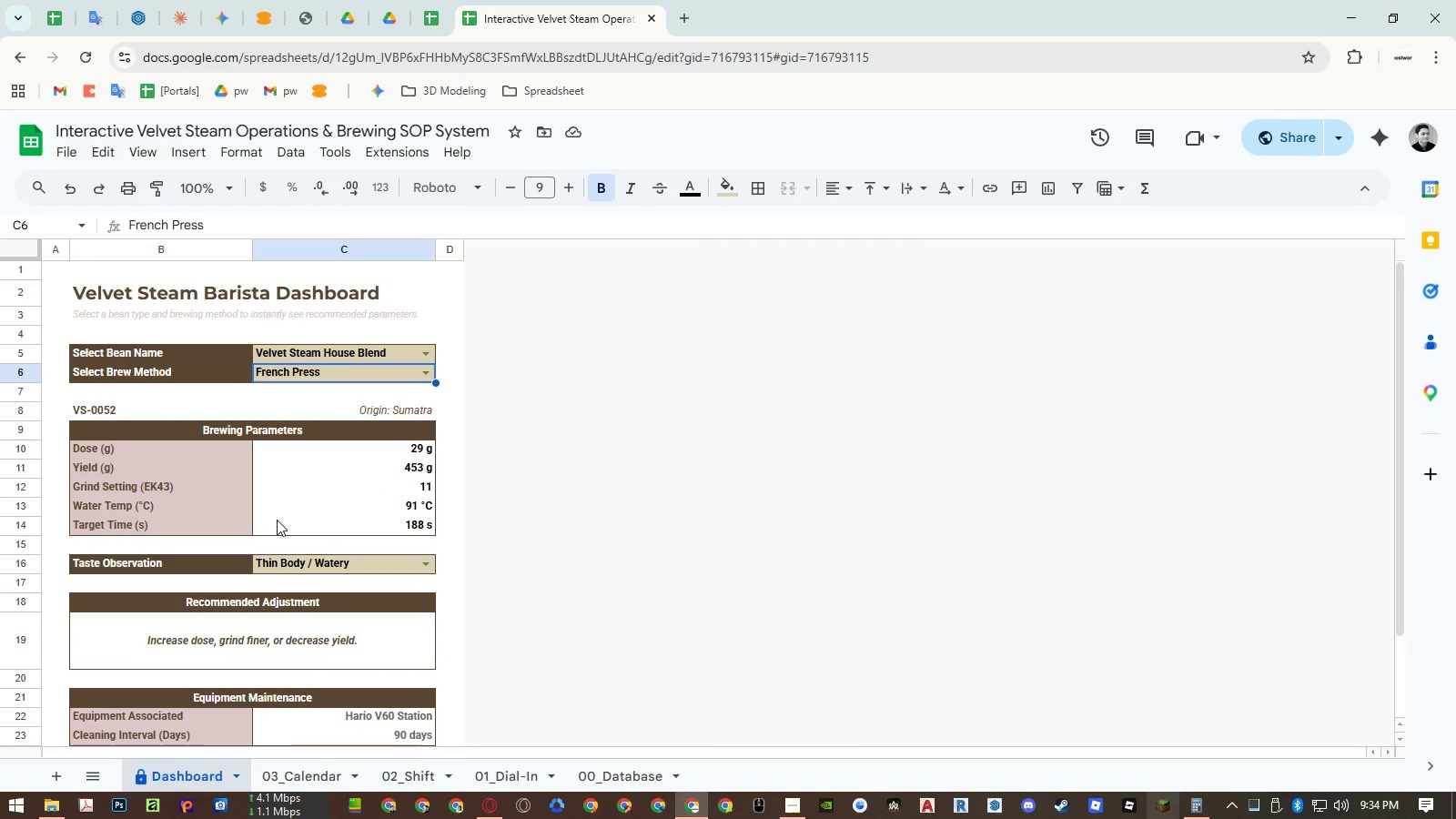 
wait(6.05)
 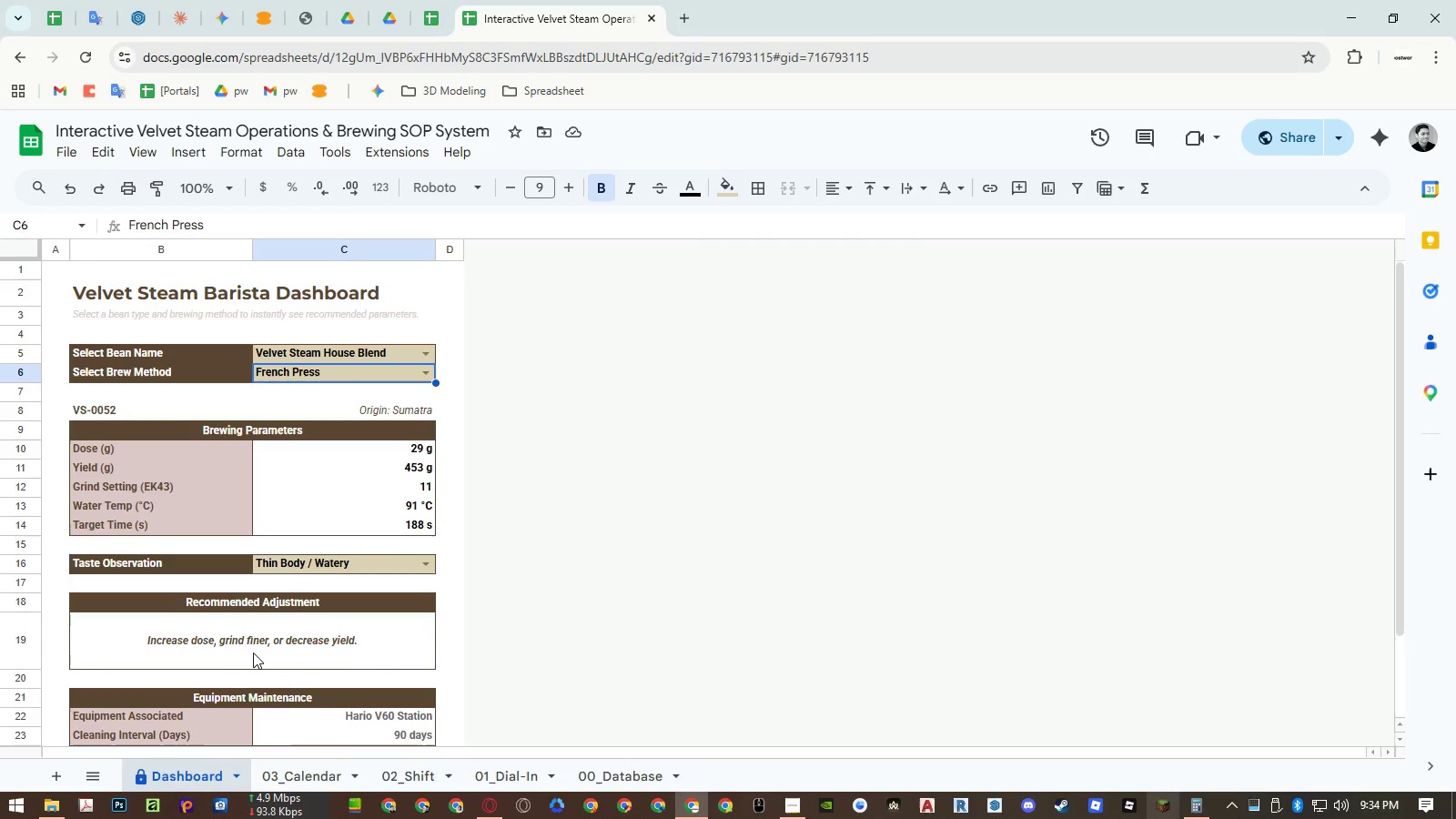 
key(Control+ControlRight)
 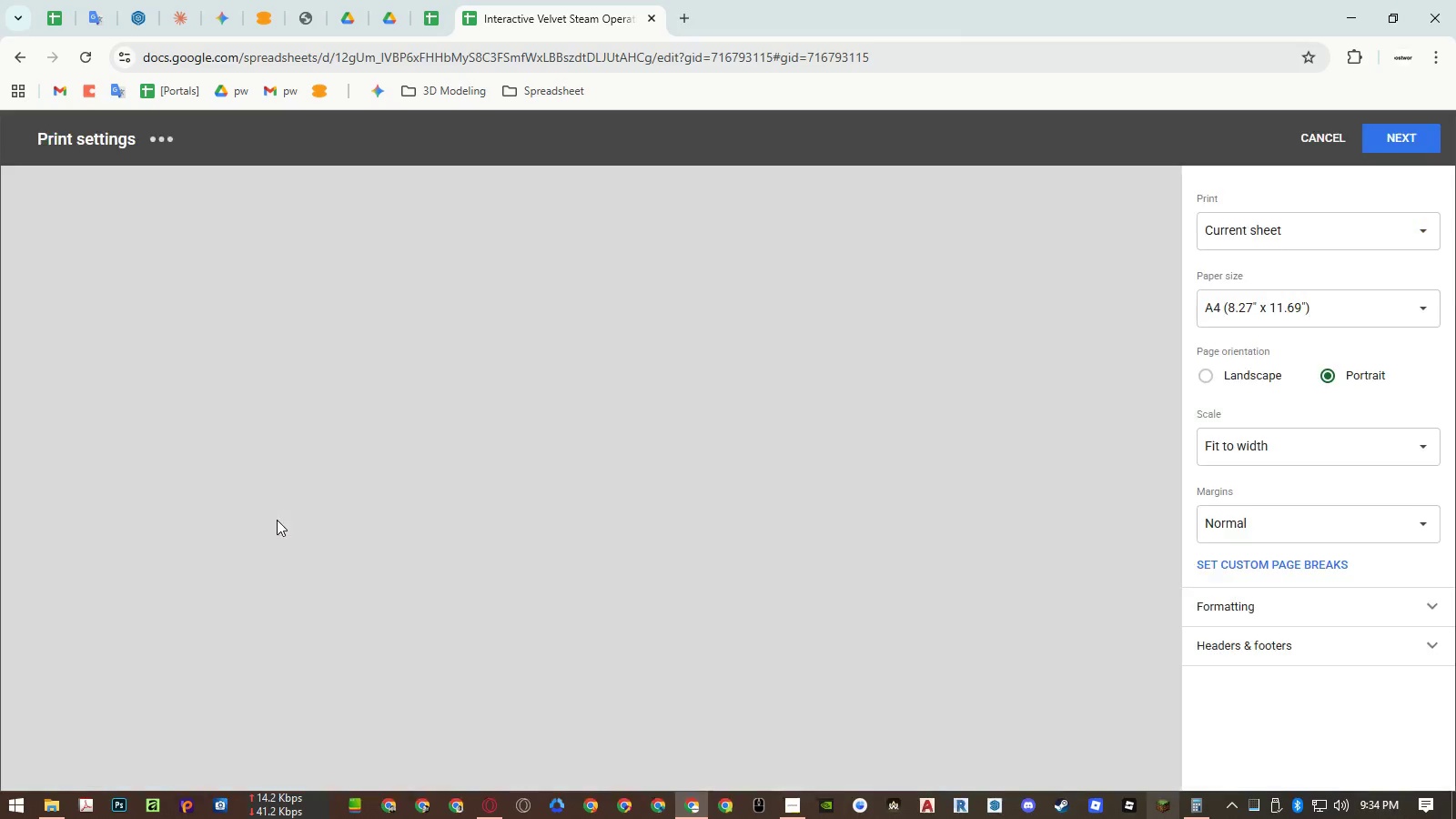 
key(Control+P)
 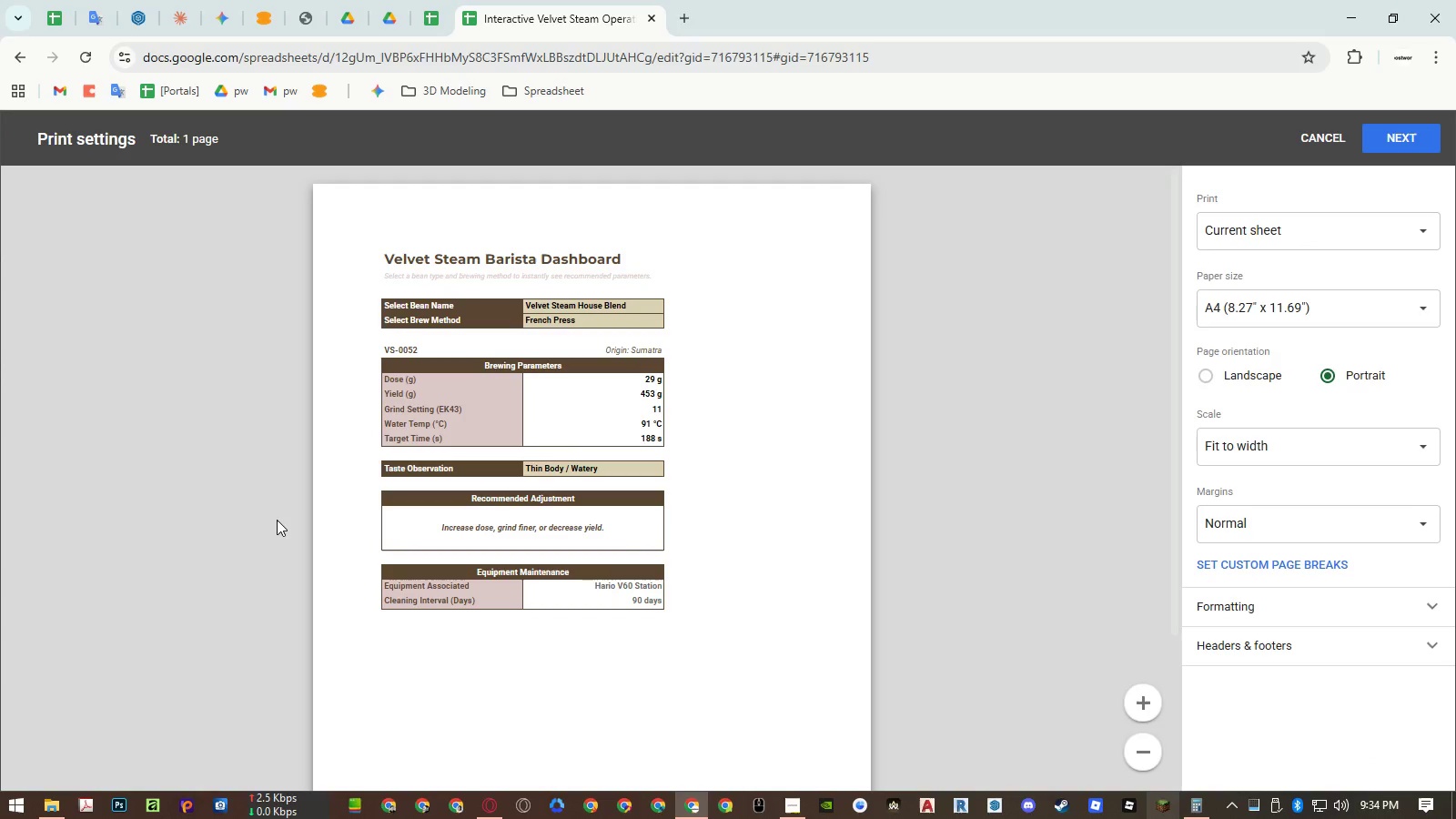 
left_click([1269, 441])
 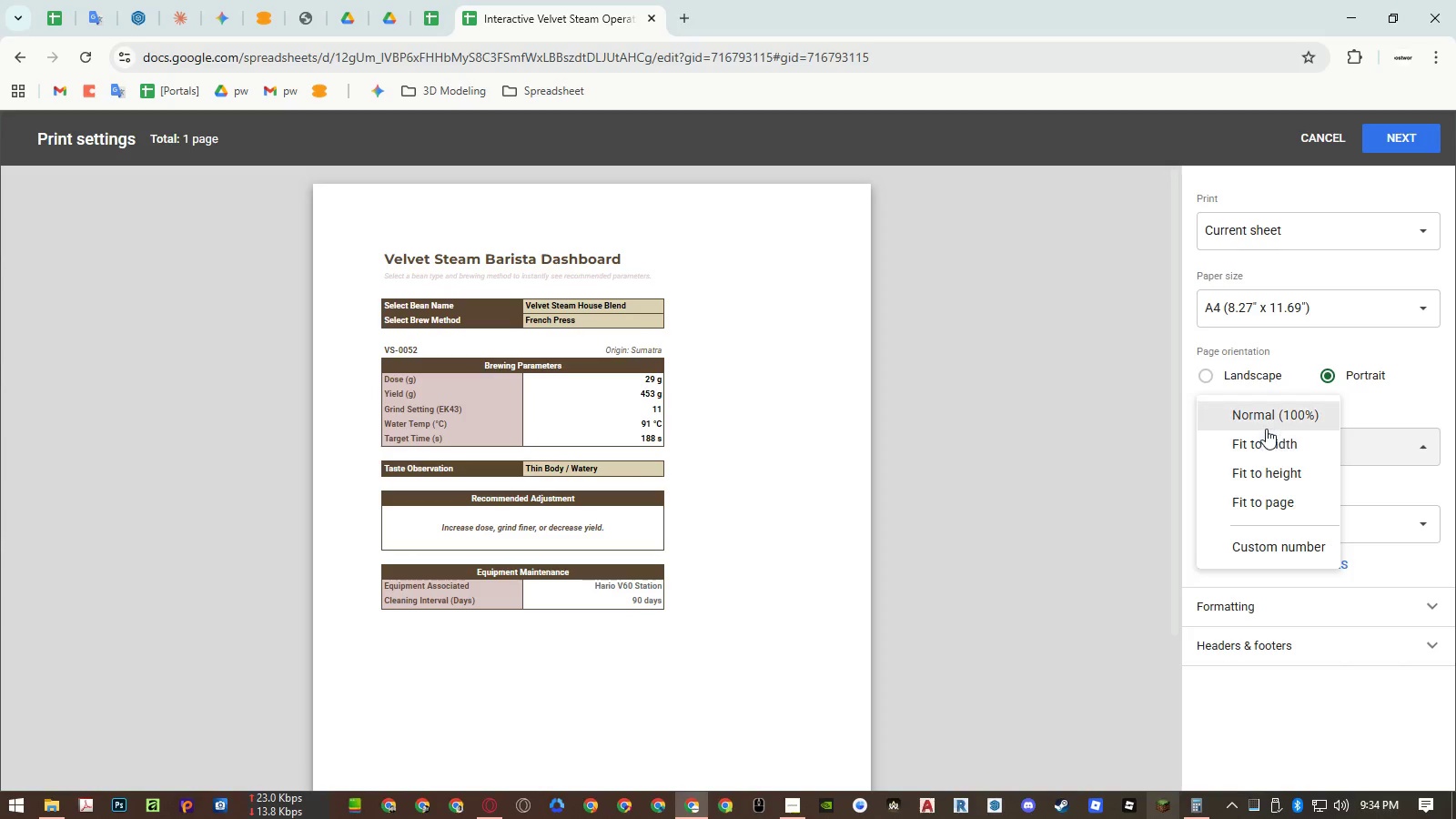 
left_click([1266, 425])
 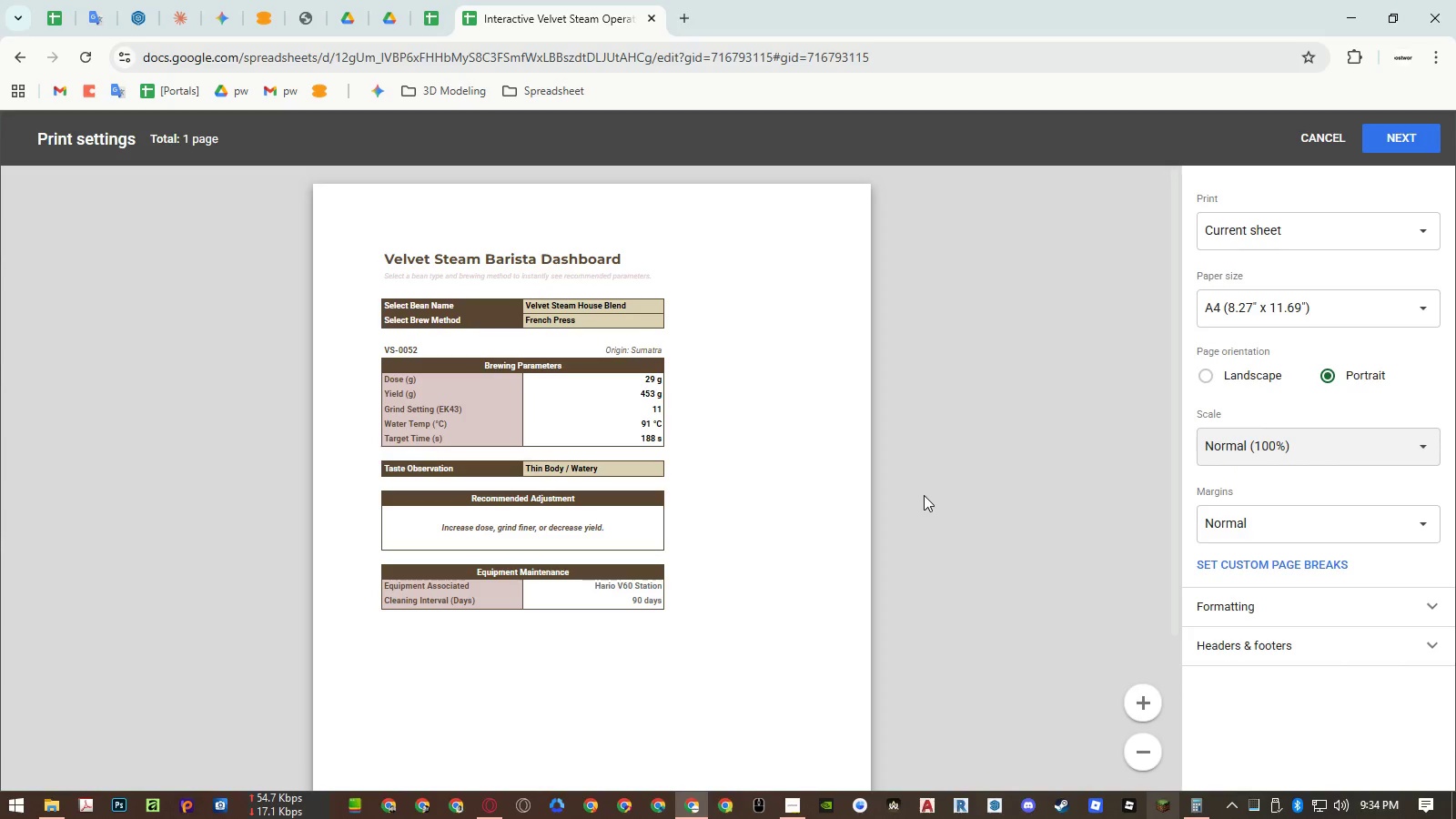 
key(Escape)
 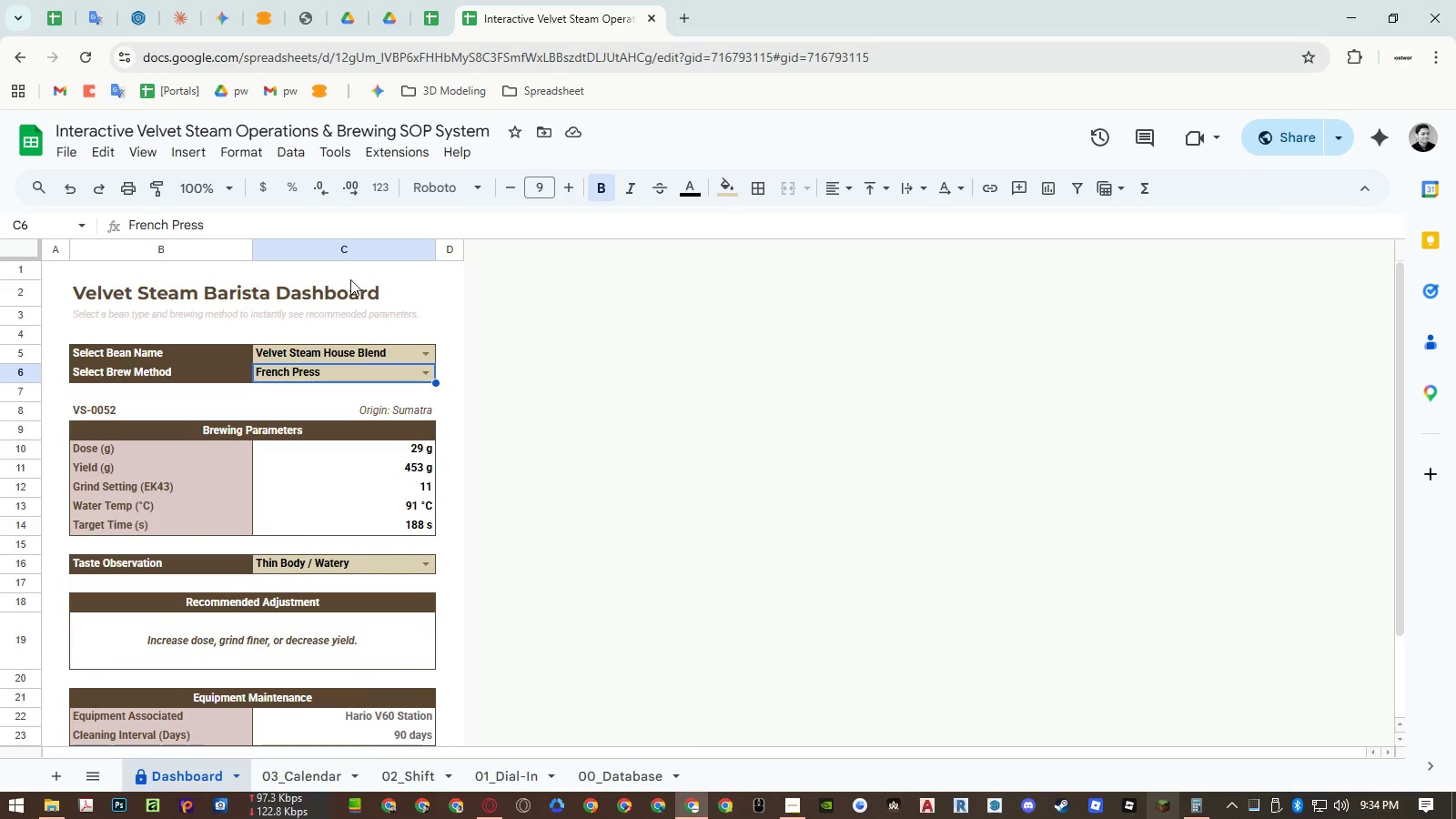 
right_click([347, 249])
 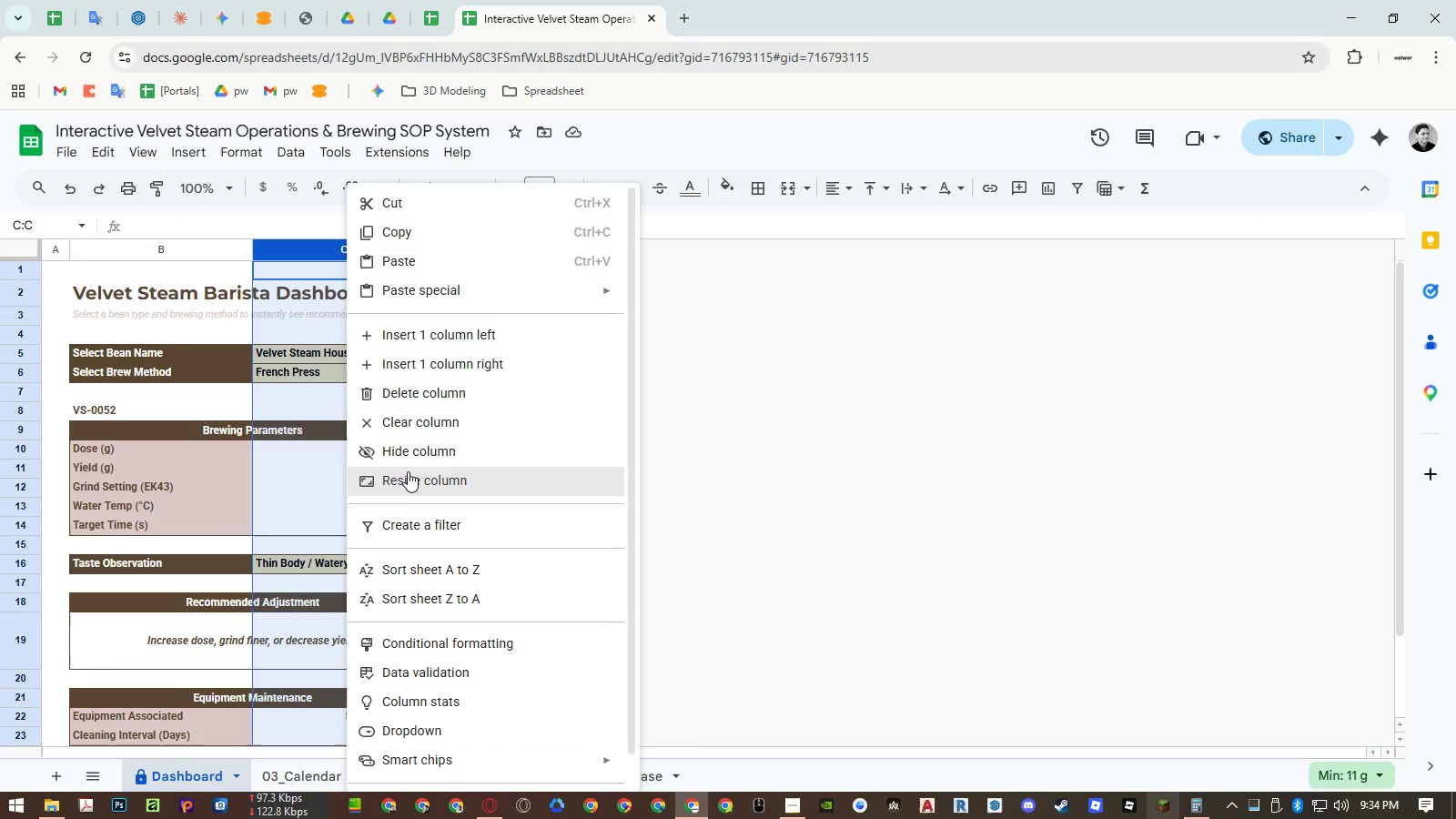 
left_click([408, 480])
 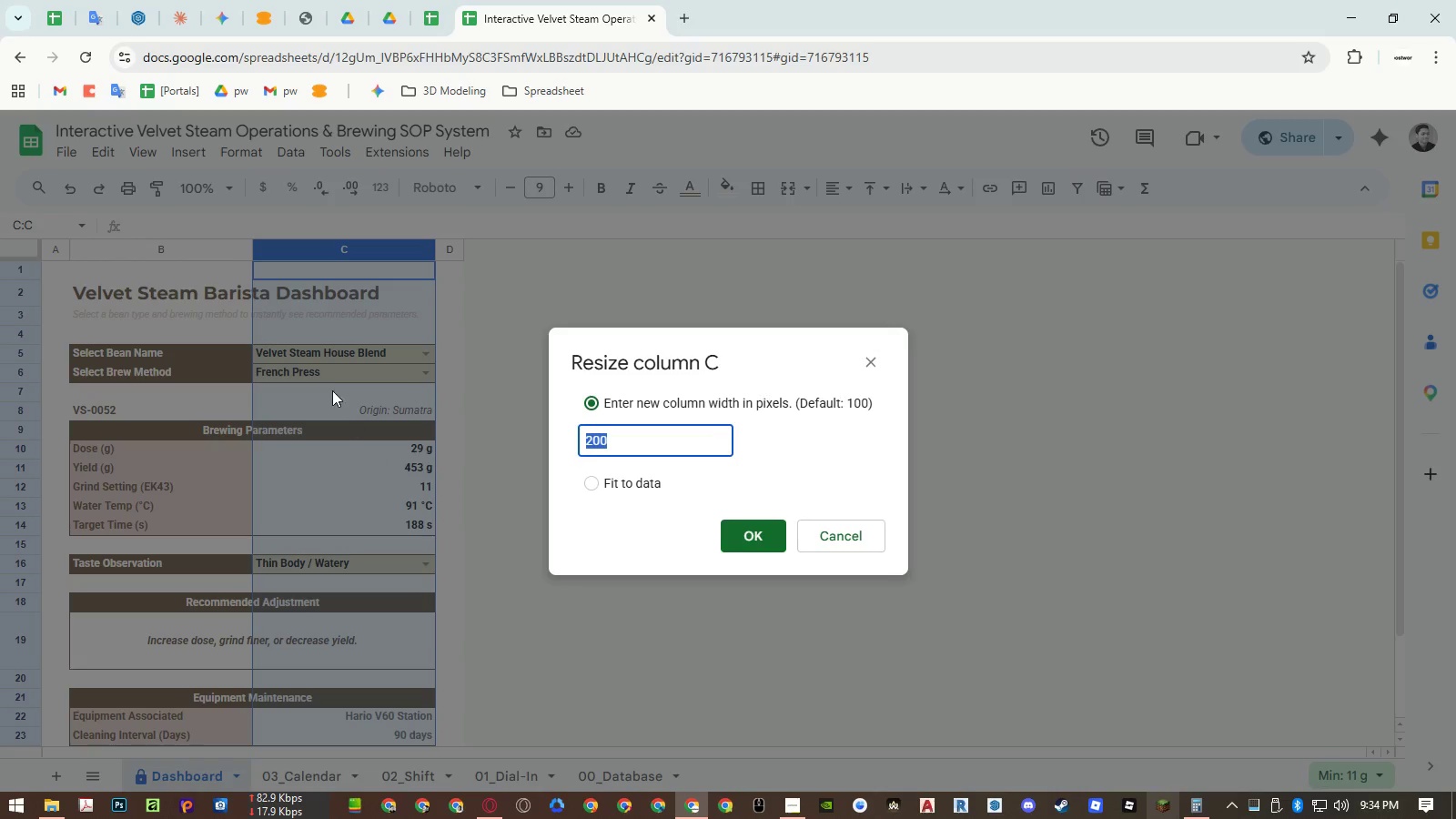 
key(Escape)
 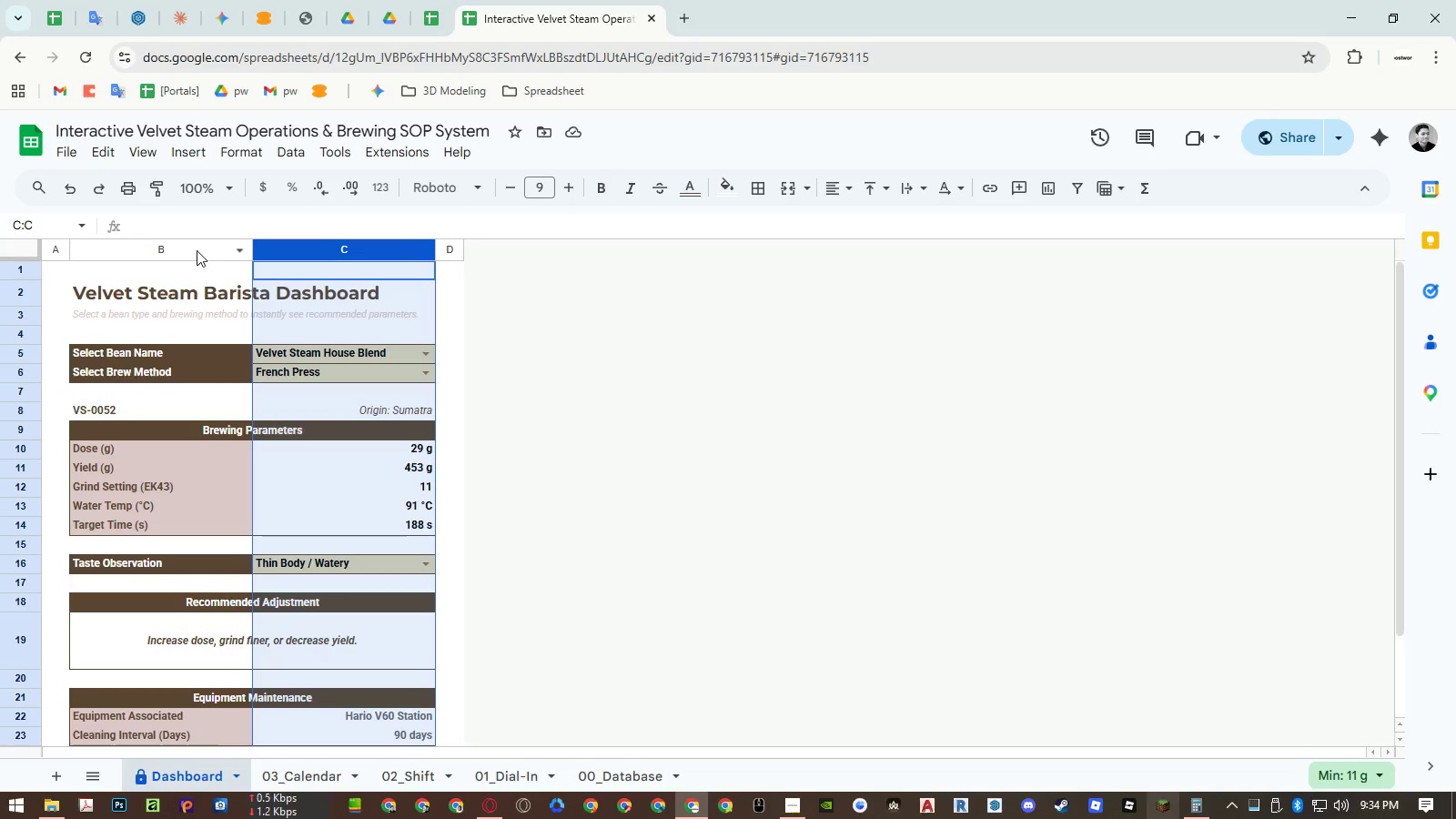 
left_click_drag(start_coordinate=[197, 250], to_coordinate=[288, 248])
 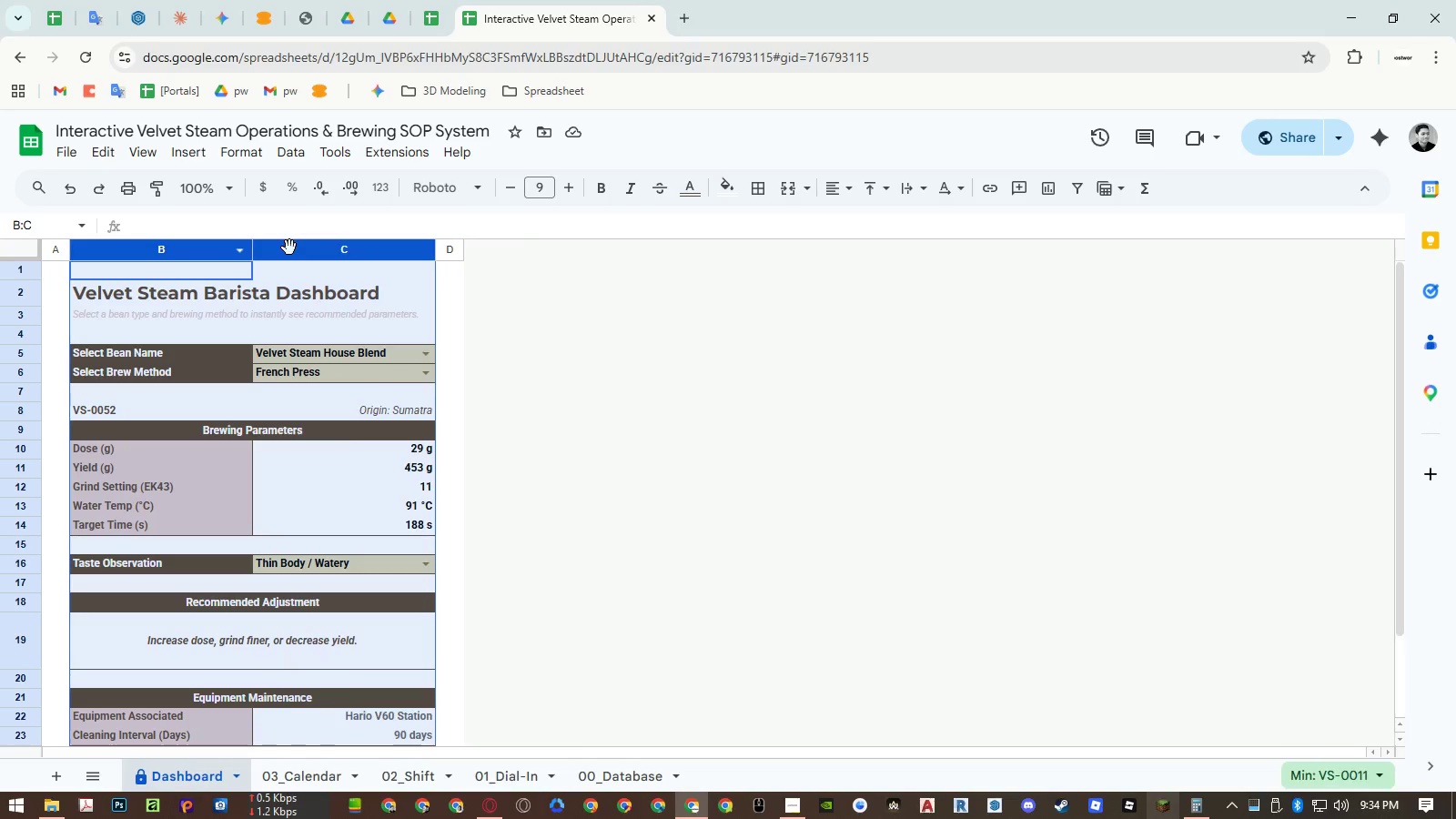 
right_click([289, 248])
 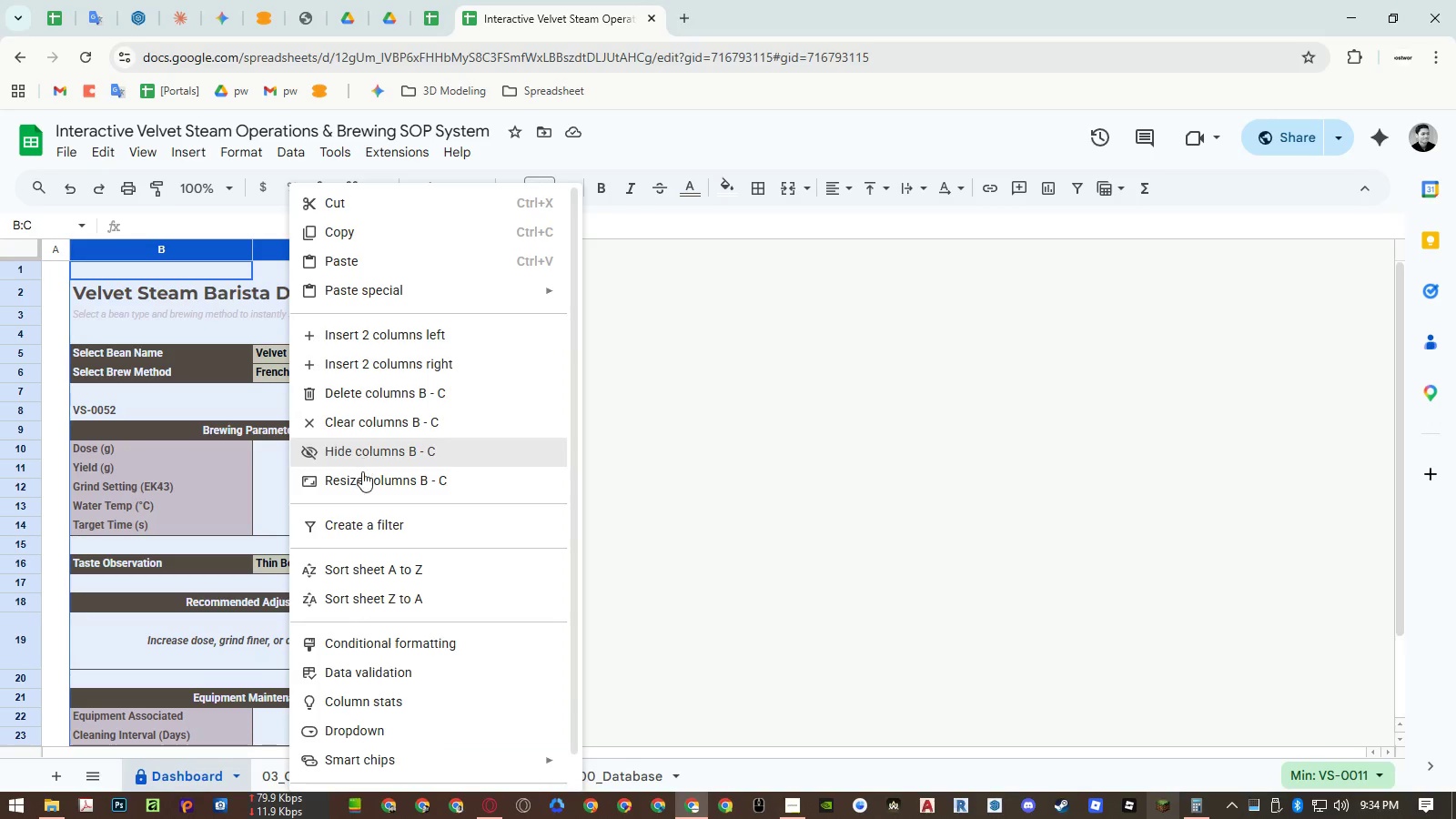 
left_click([362, 478])
 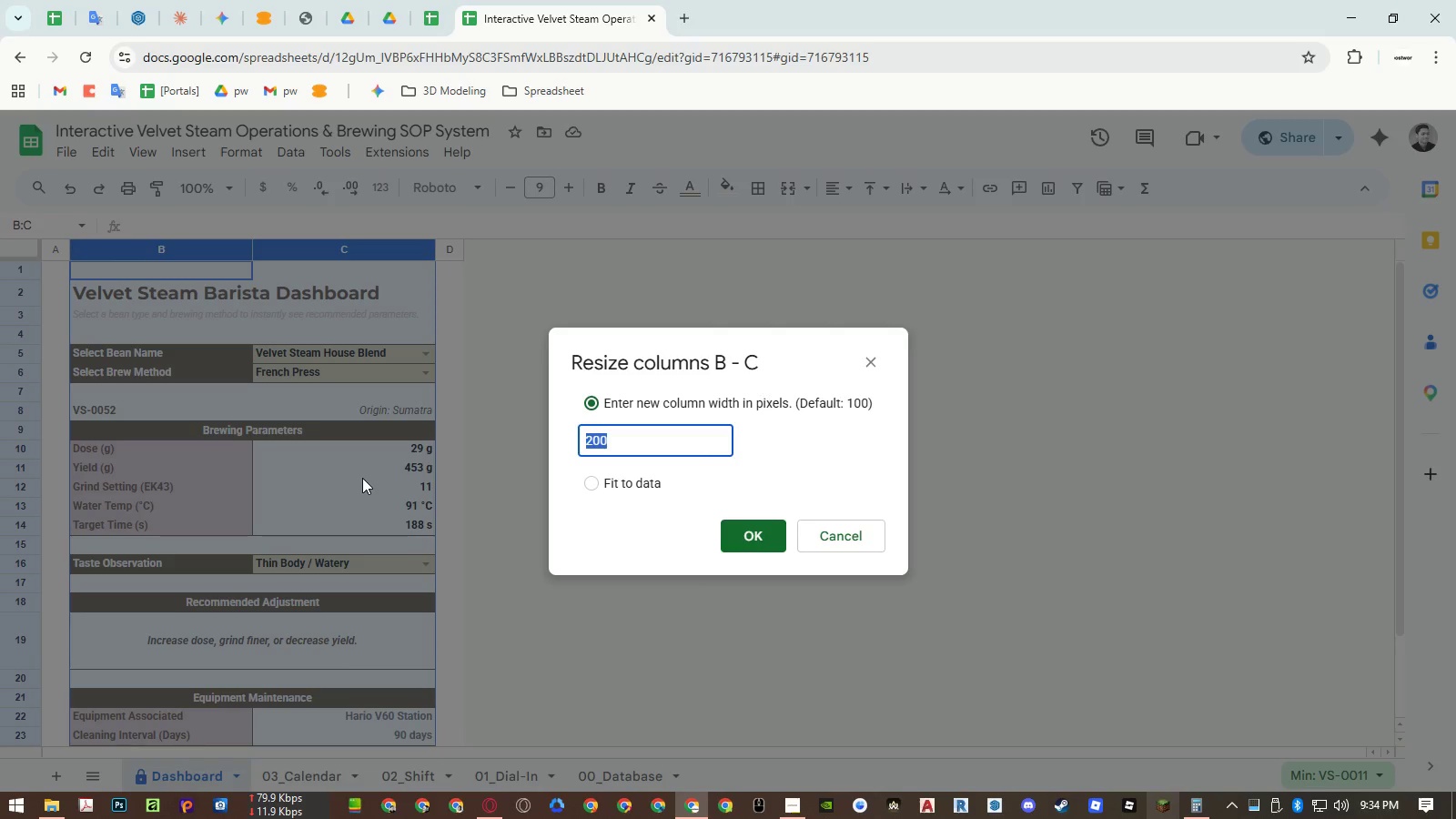 
key(Numpad3)
 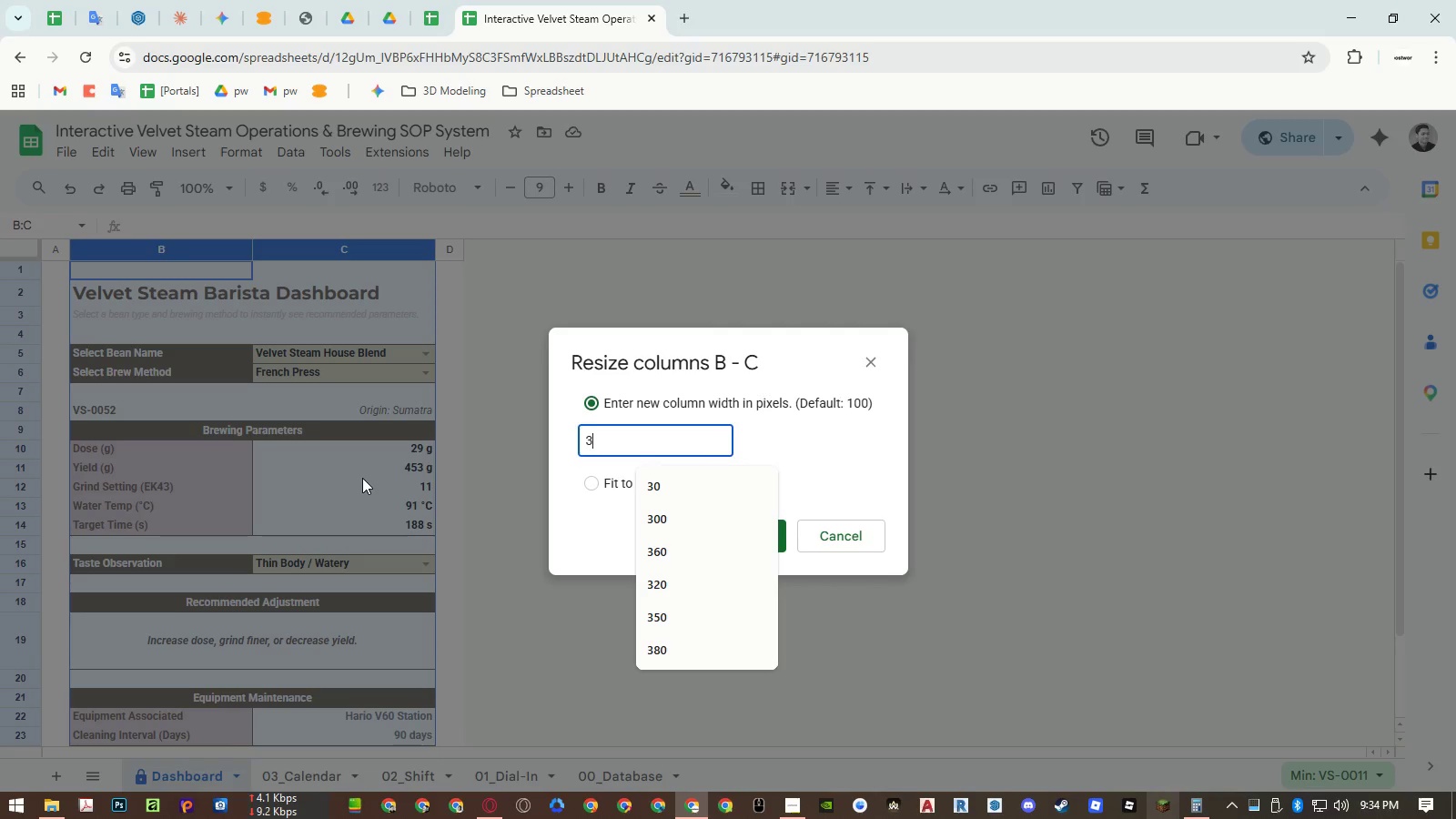 
key(Numpad0)
 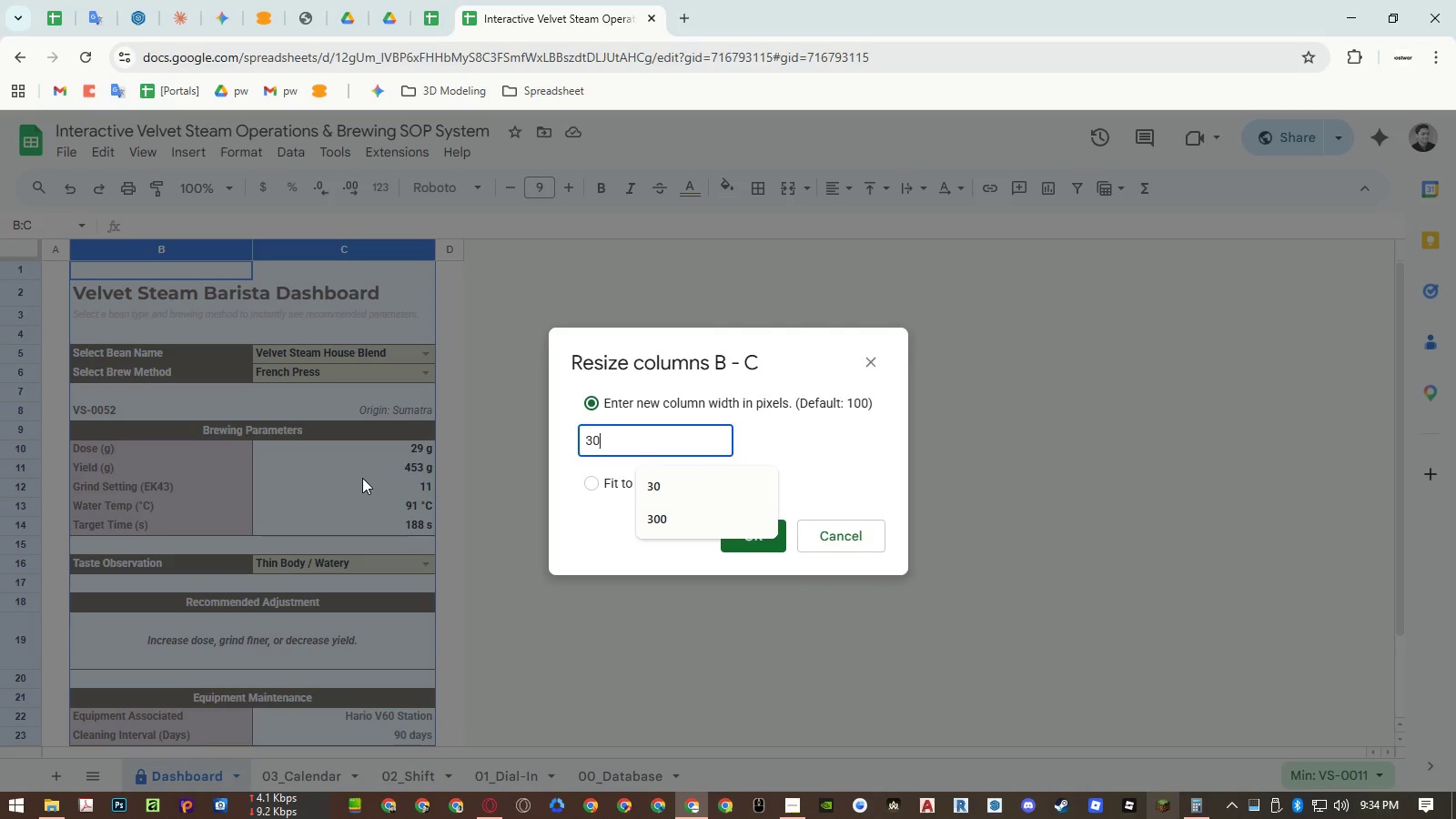 
key(Numpad0)
 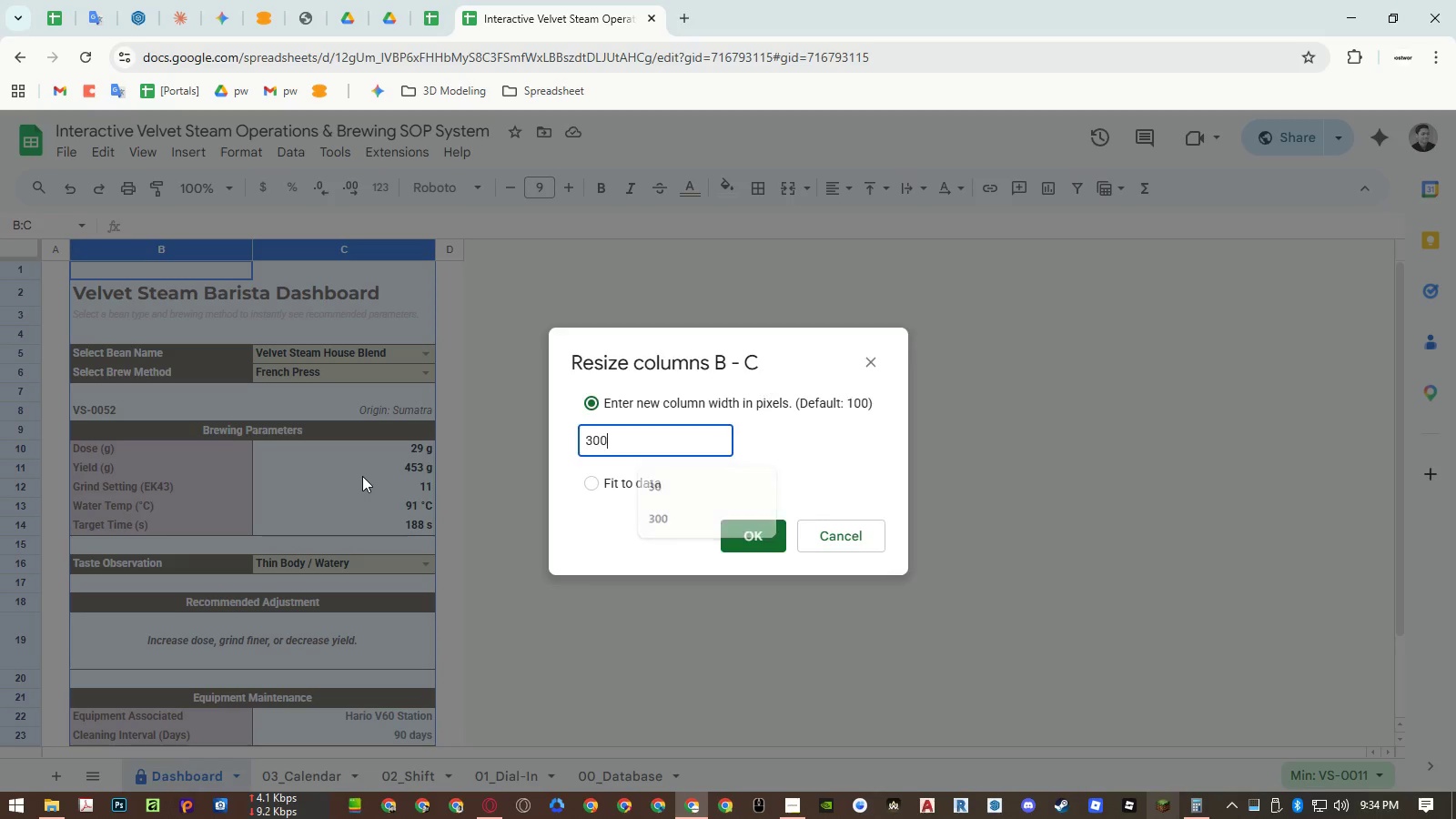 
key(NumpadEnter)
 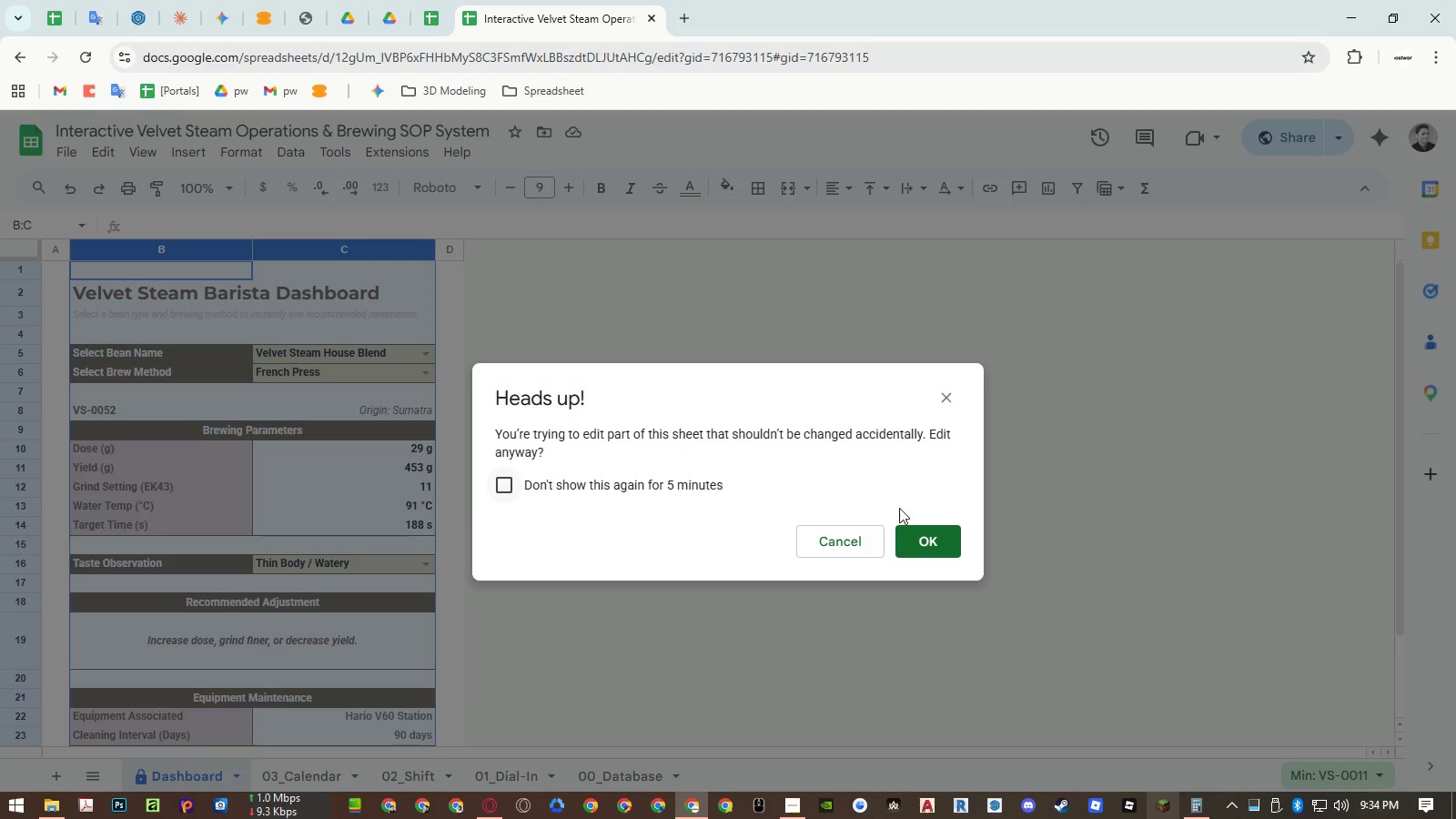 
left_click([906, 524])
 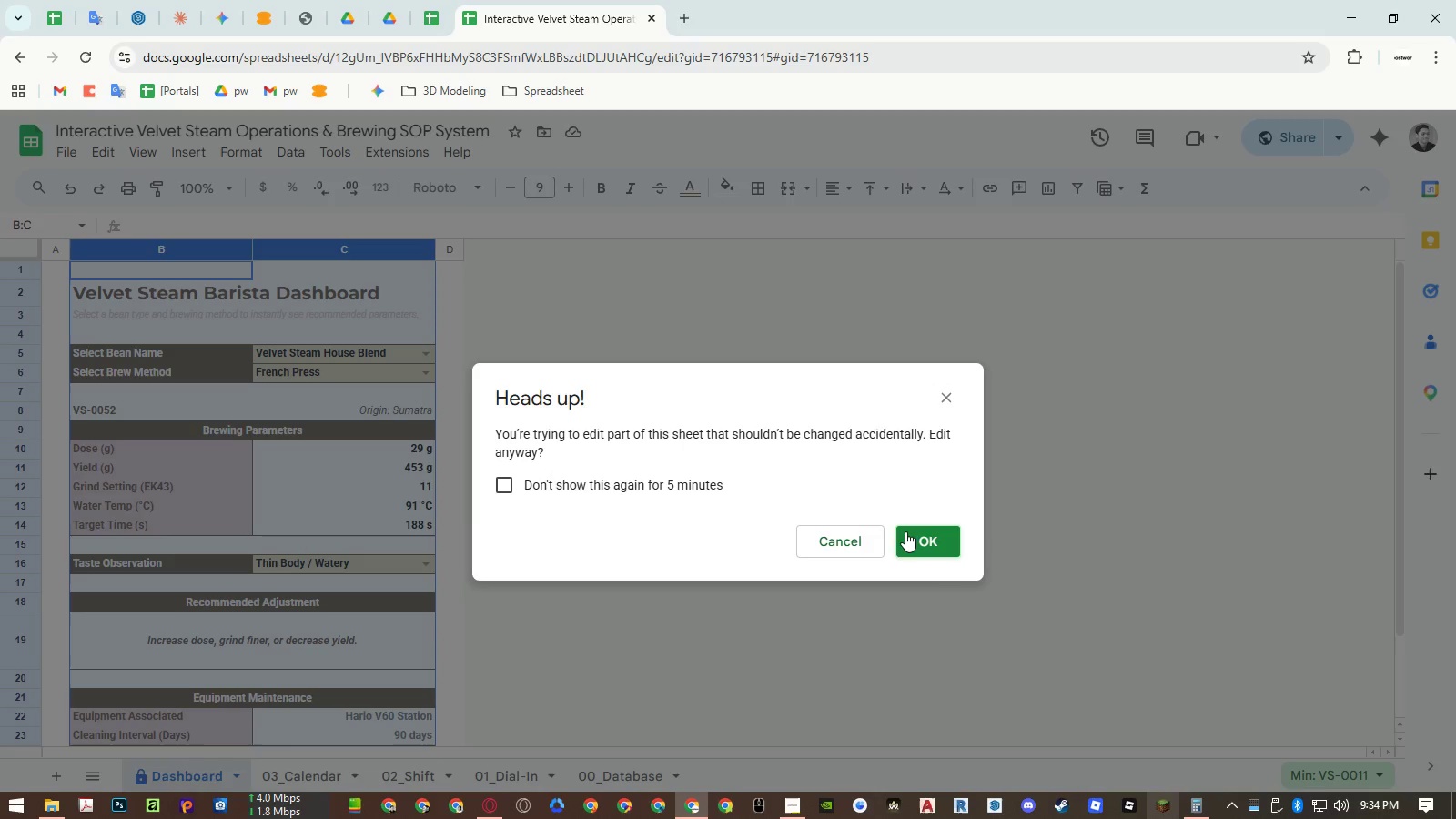 
double_click([911, 535])
 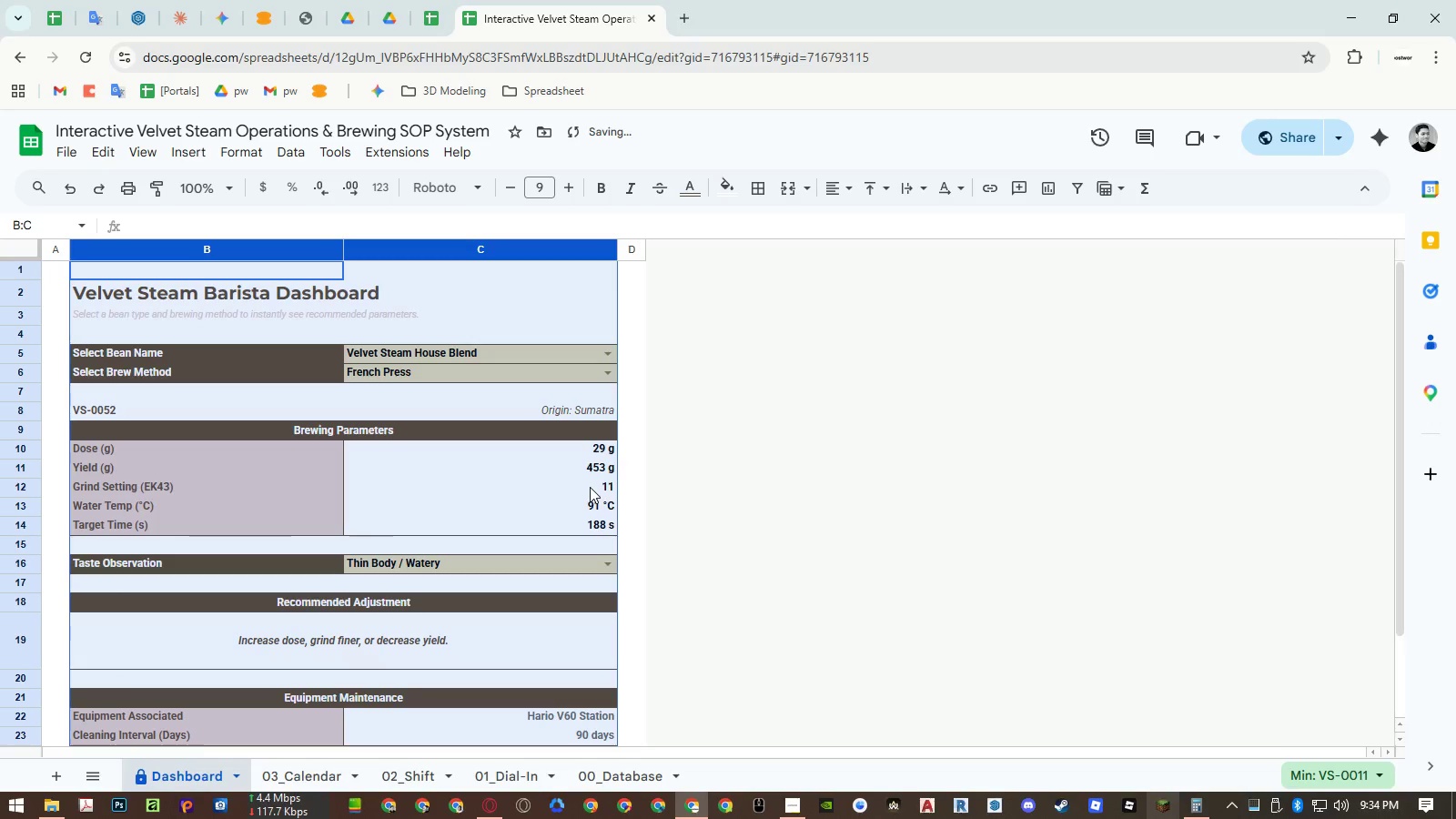 
key(Control+P)
 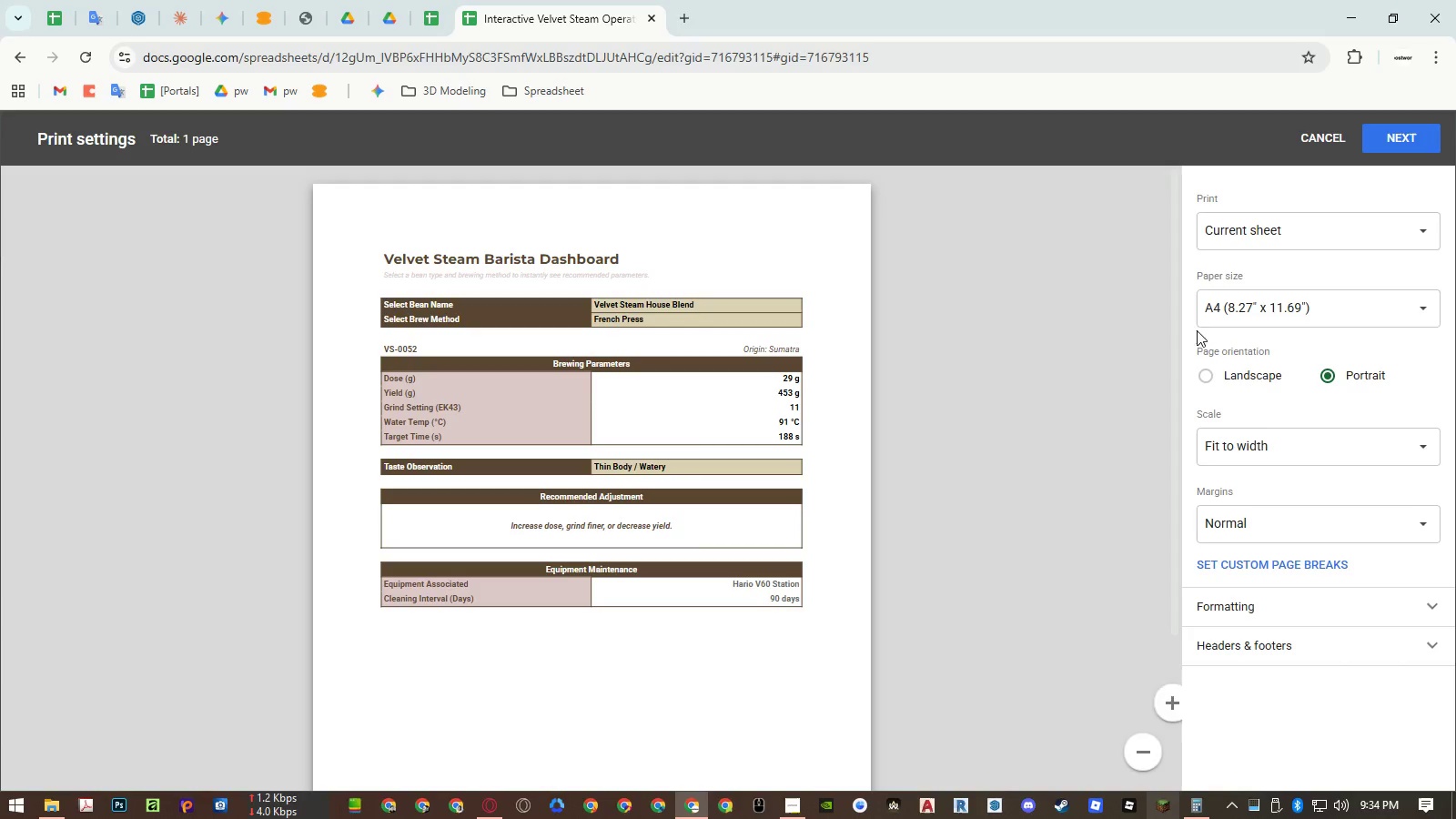 
left_click([1250, 438])
 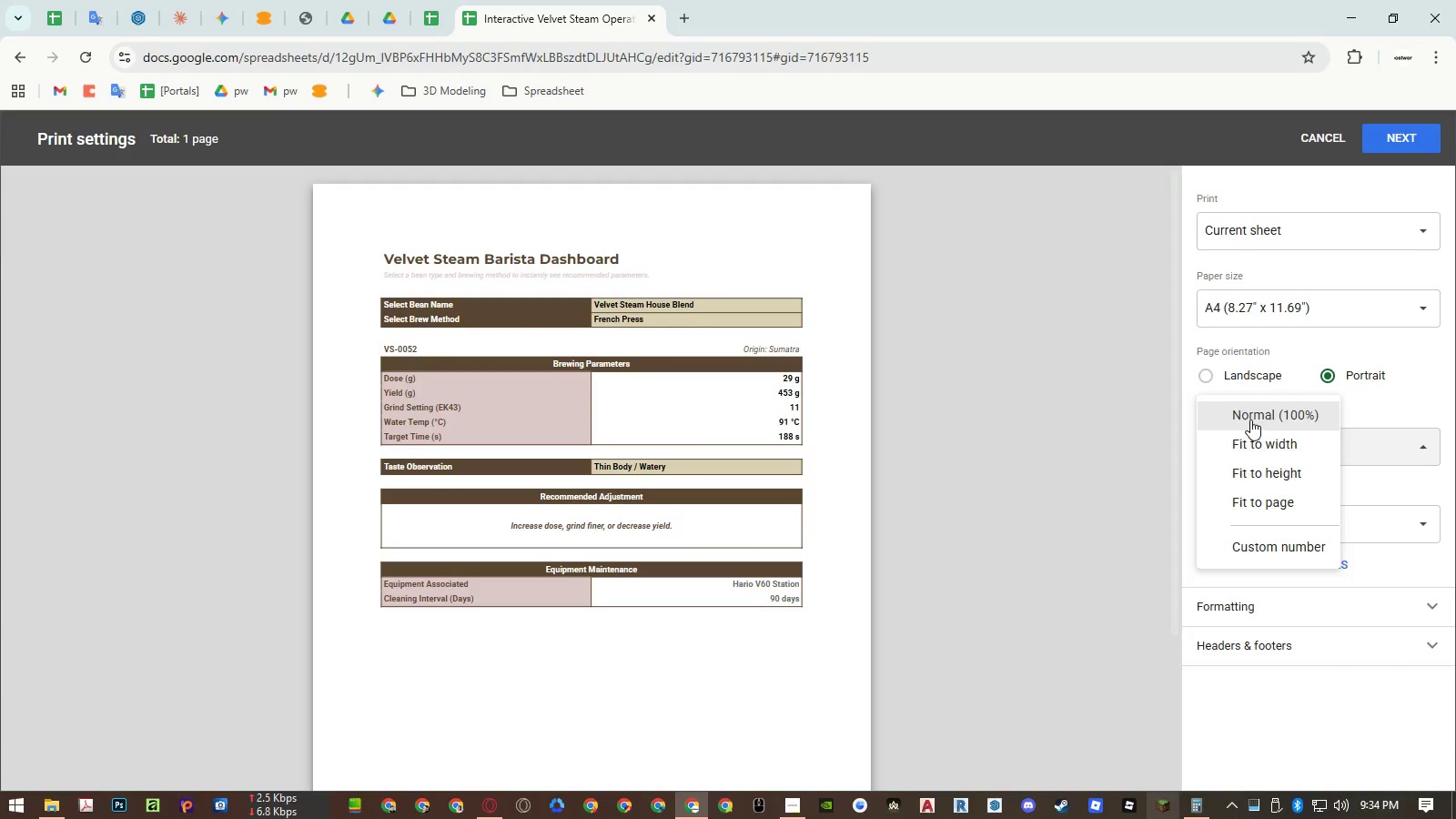 
left_click([1252, 418])
 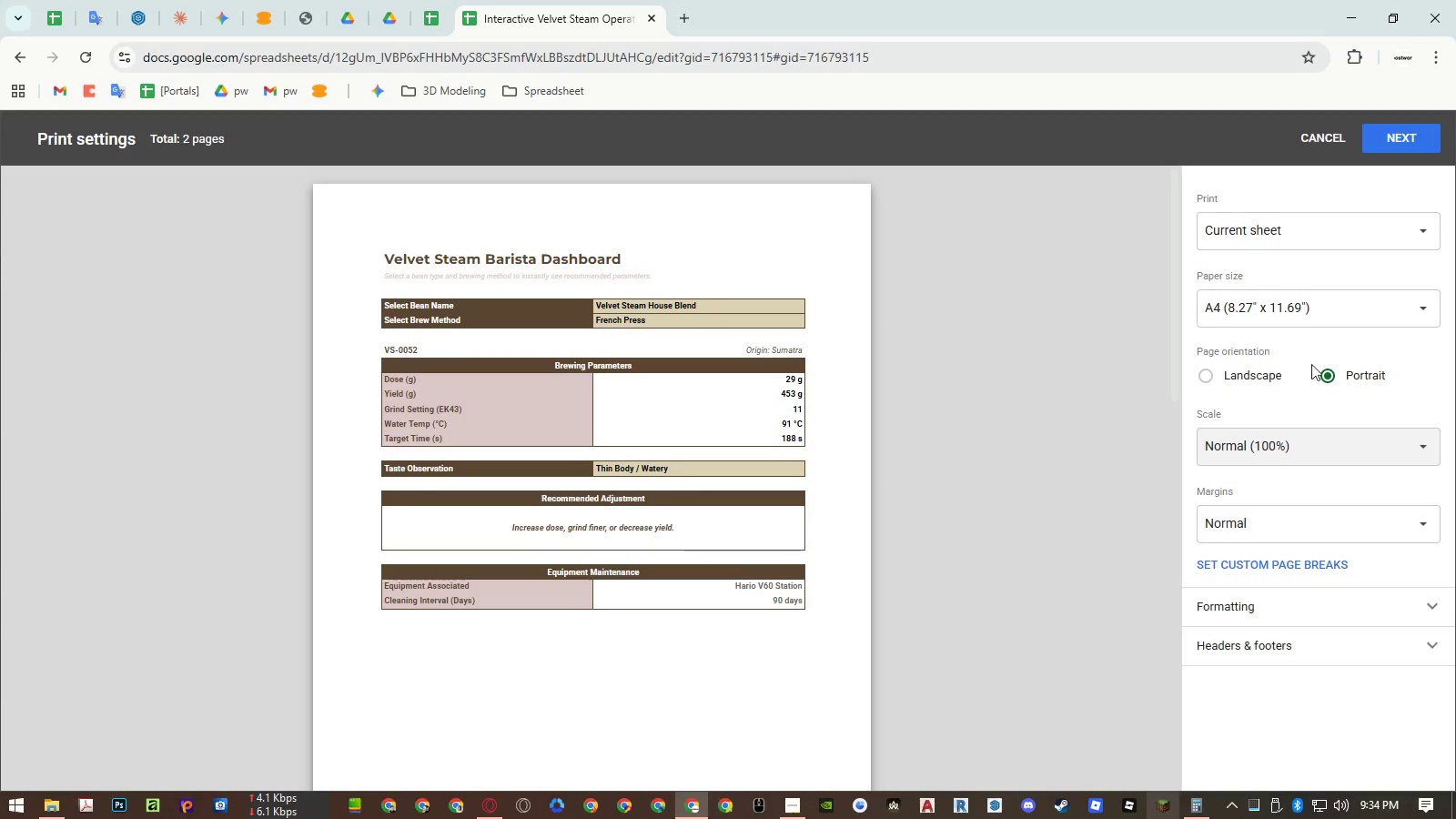 
left_click([1390, 139])
 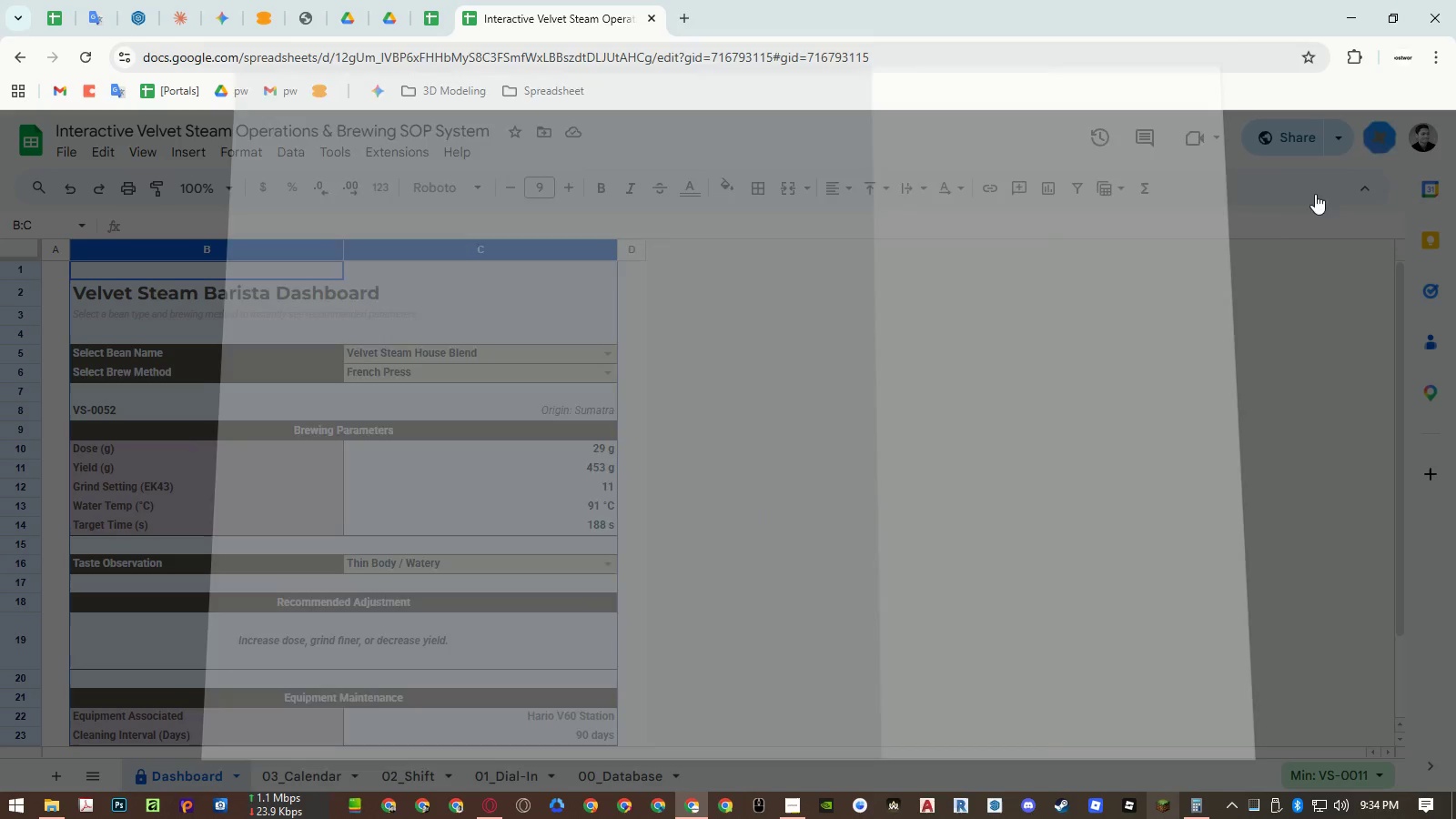 
key(Escape)
 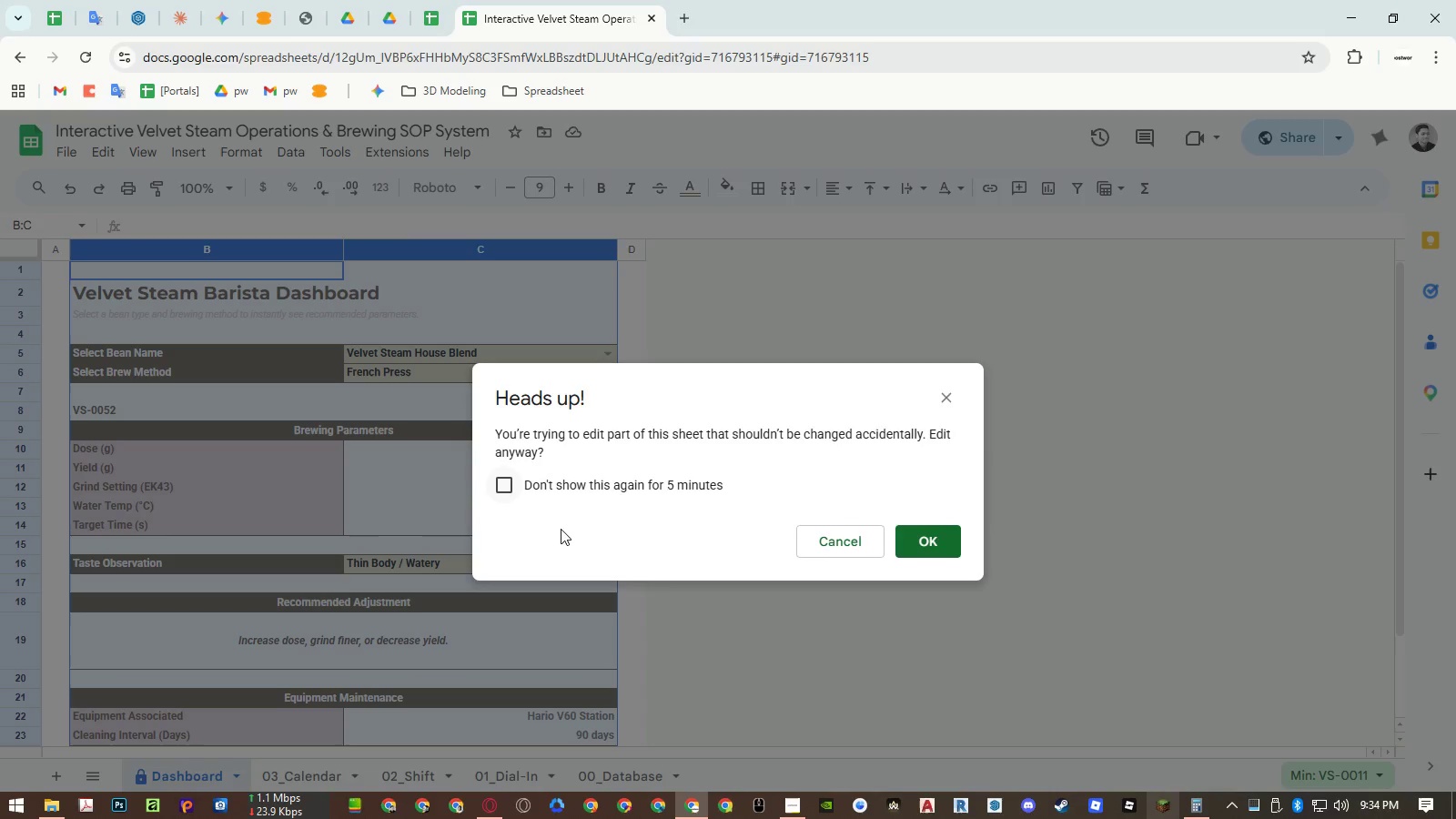 
key(Escape)
 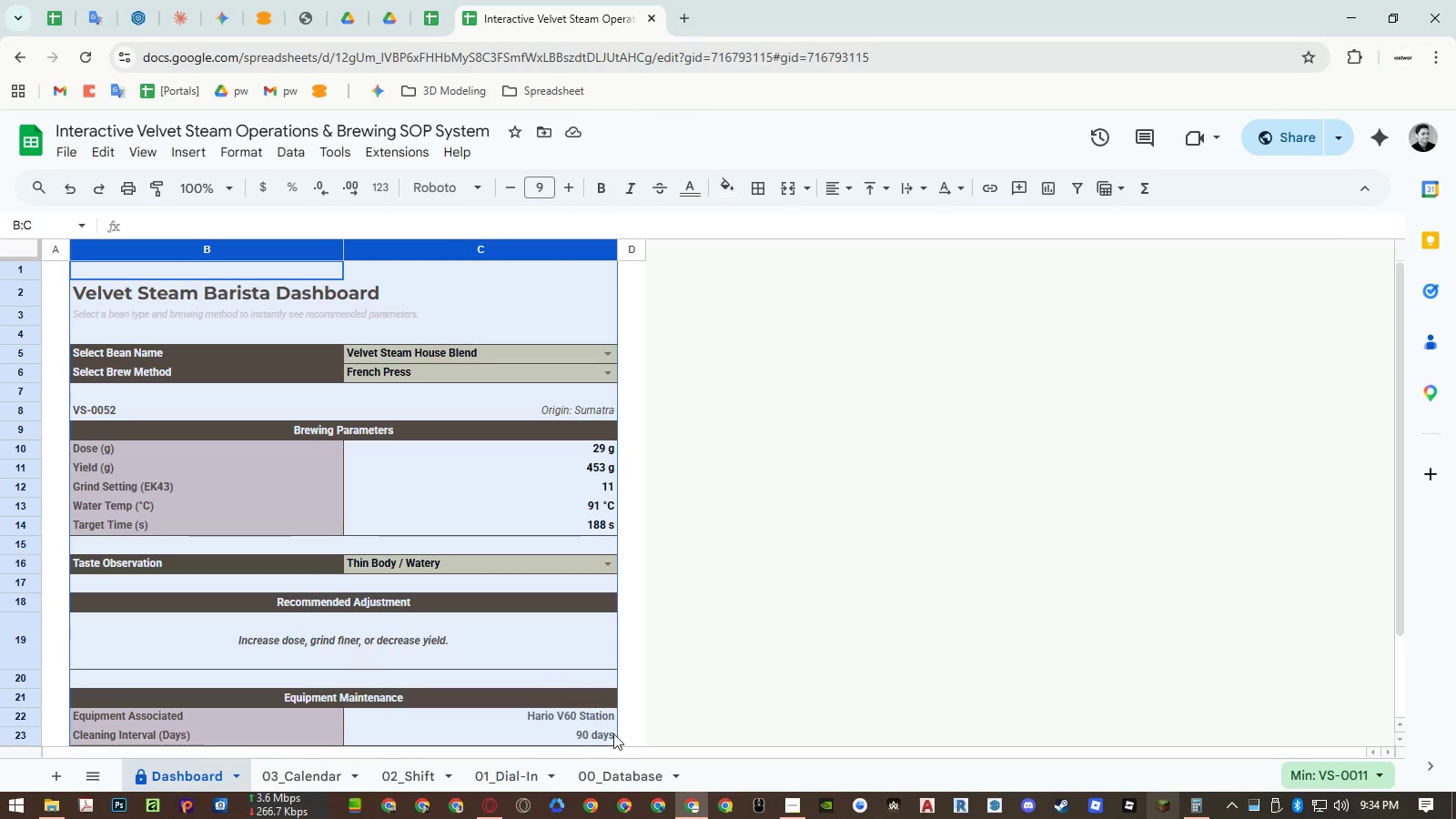 
left_click([634, 772])
 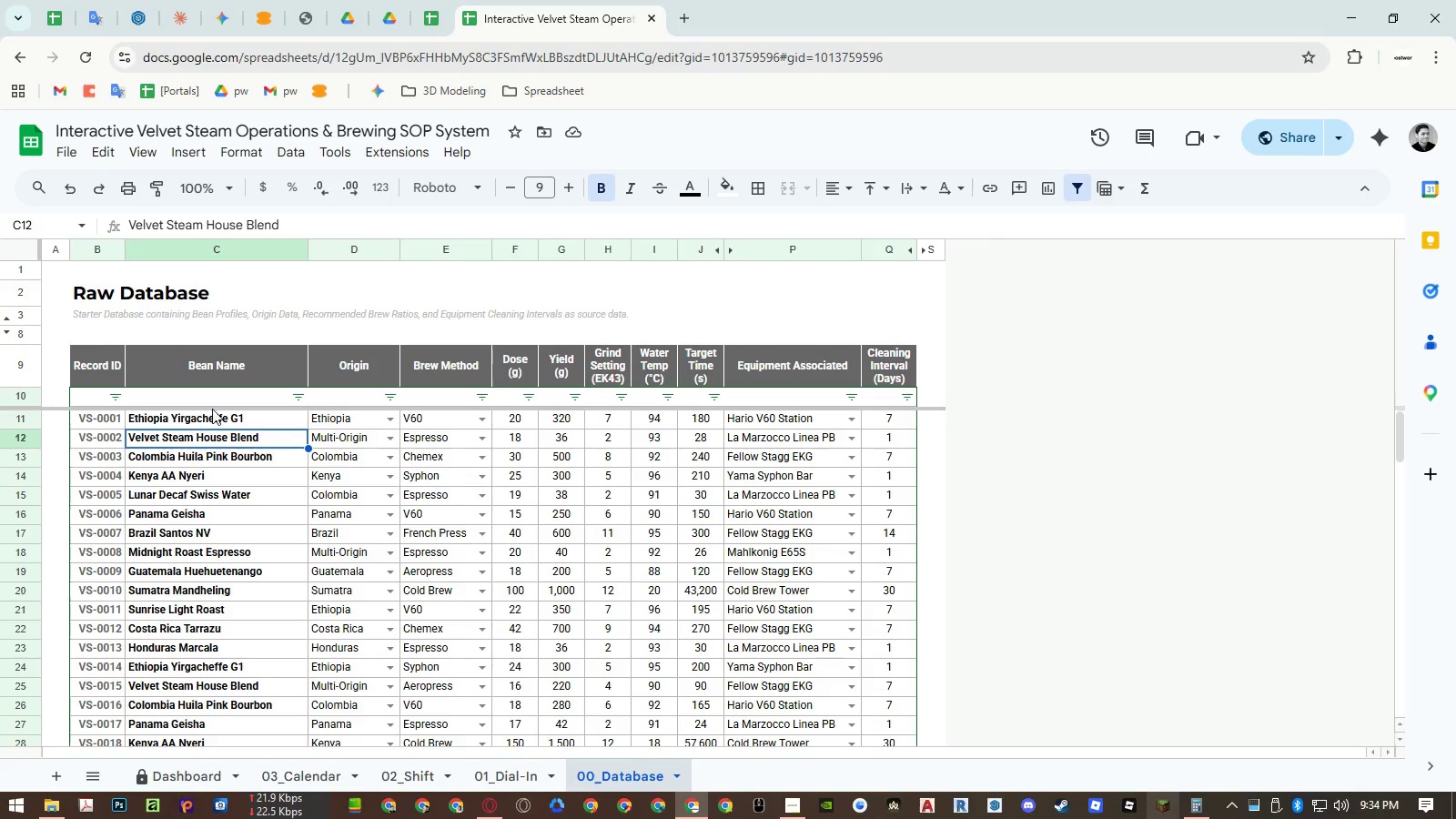 
left_click([291, 396])
 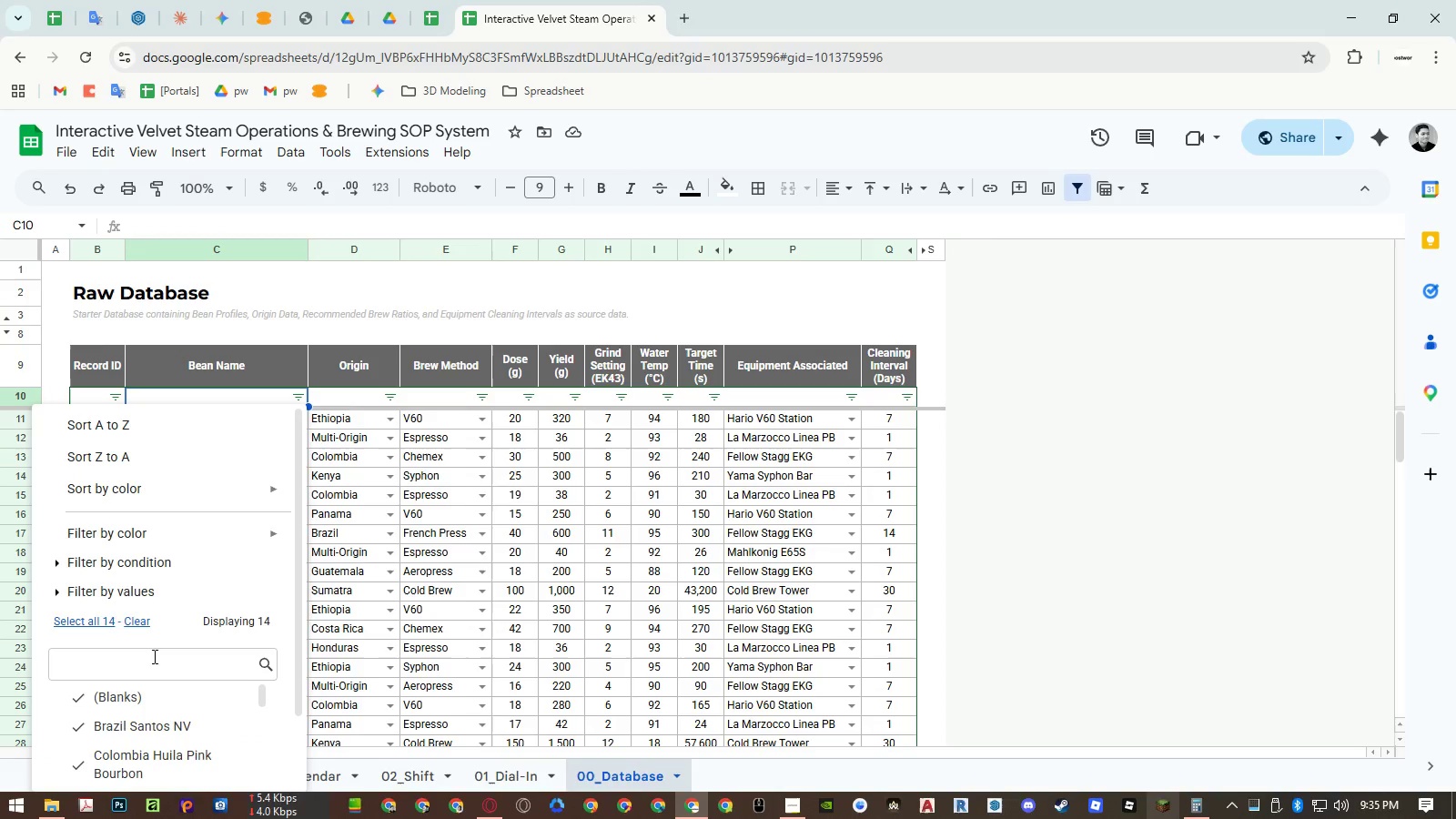 
left_click([146, 693])
 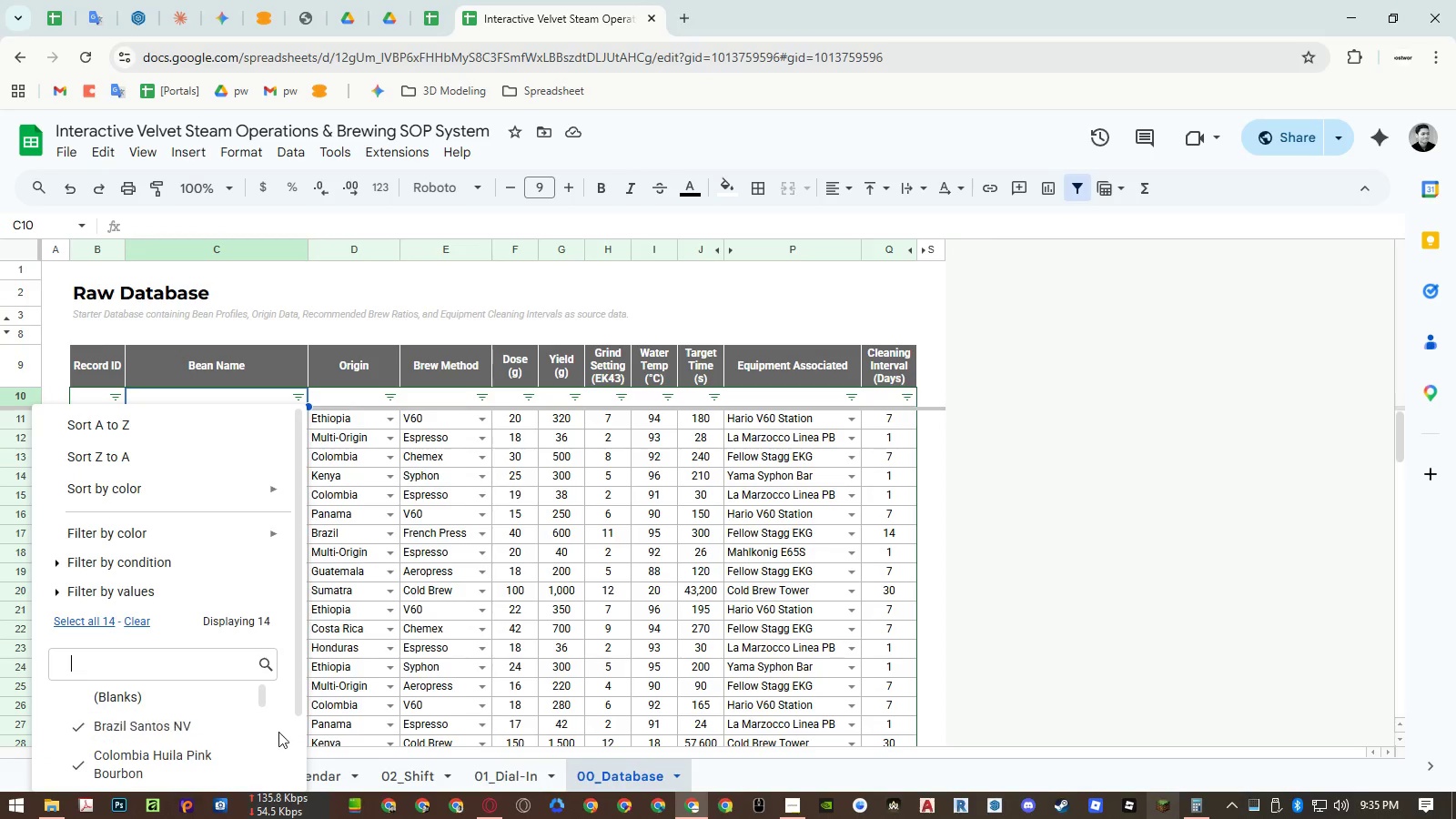 
left_click([264, 751])
 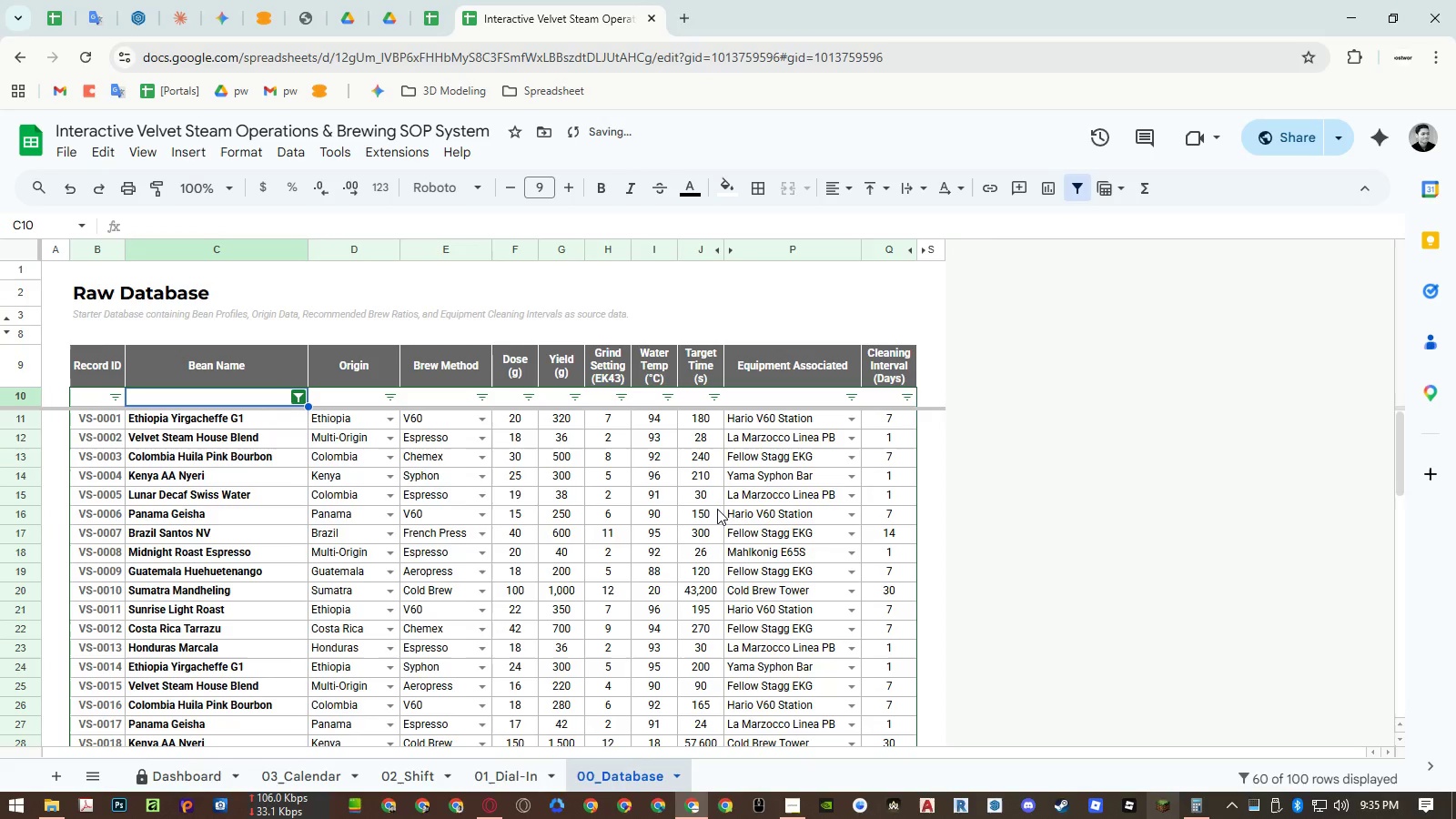 
scroll: coordinate [280, 733], scroll_direction: down, amount: 5.0
 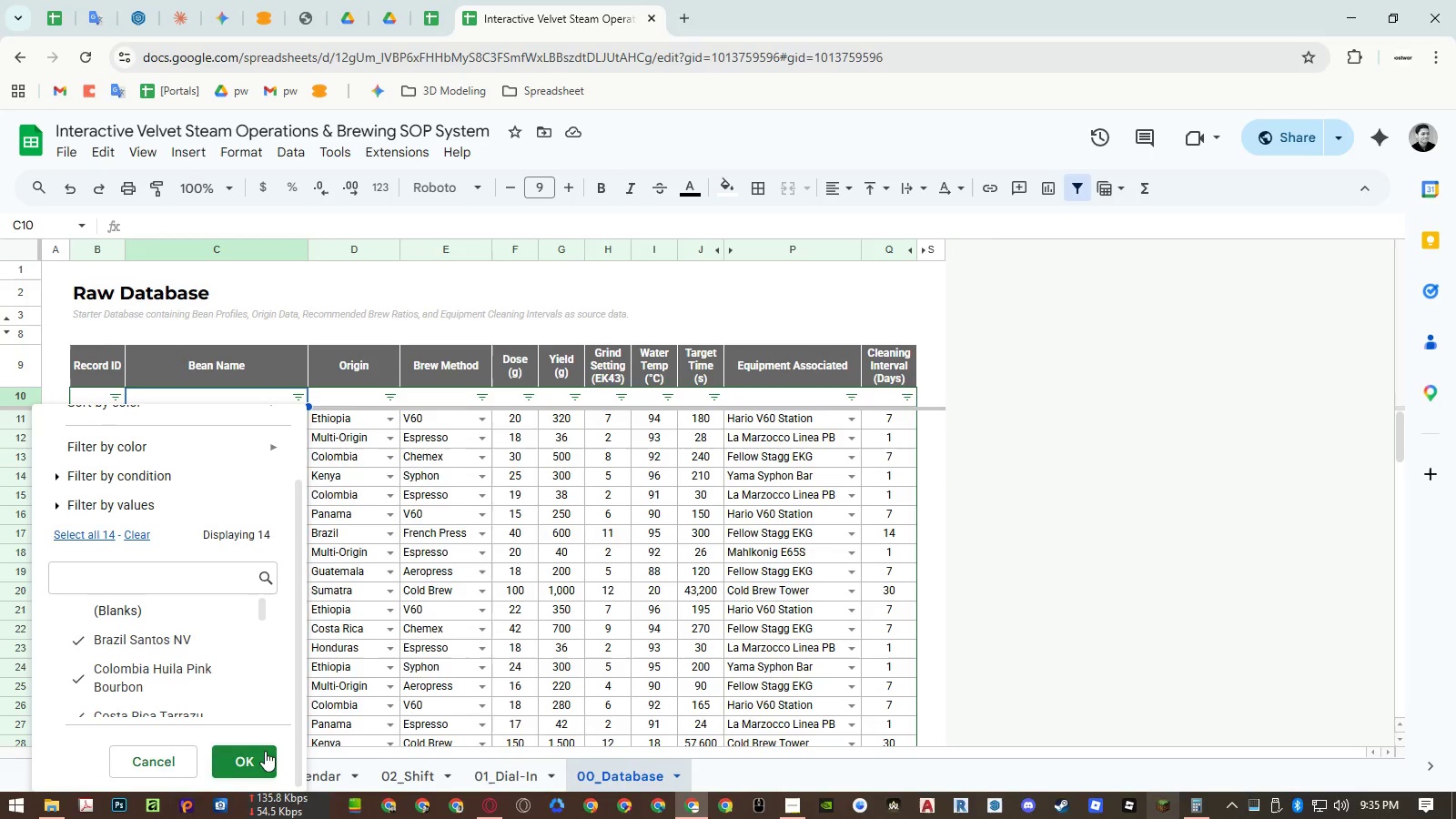 
scroll: coordinate [718, 509], scroll_direction: up, amount: 10.0
 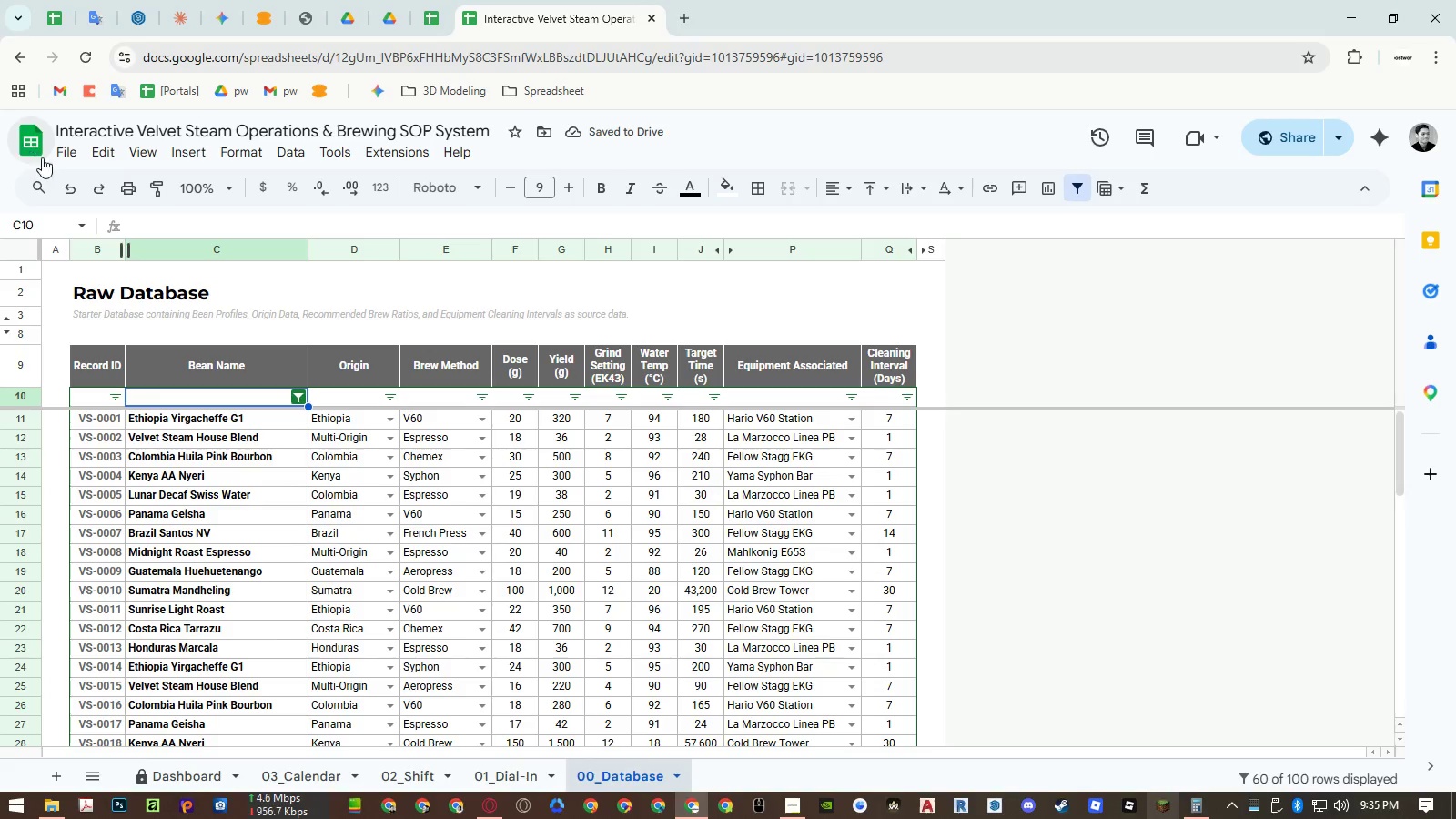 
left_click([63, 155])
 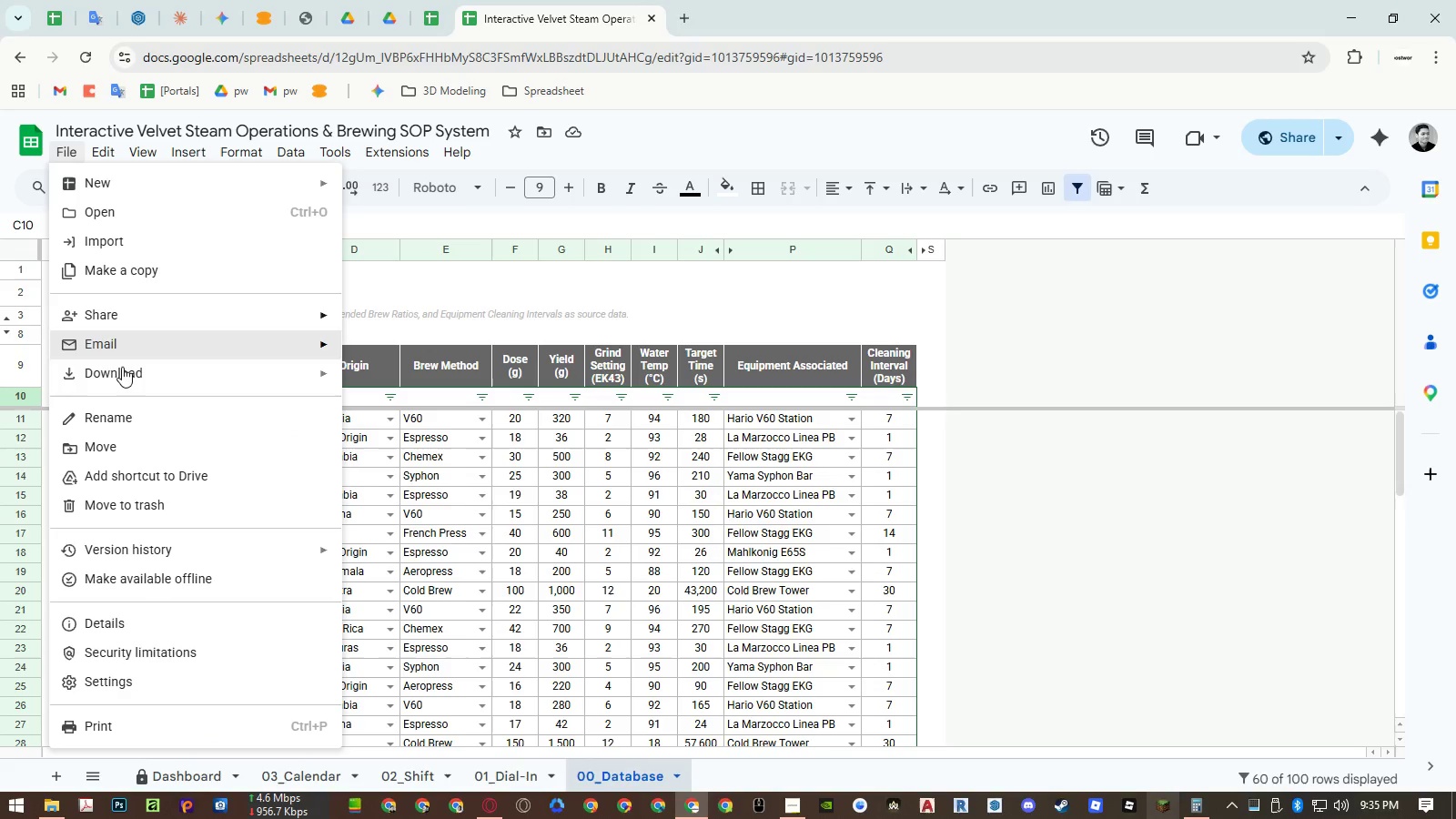 
left_click([123, 370])
 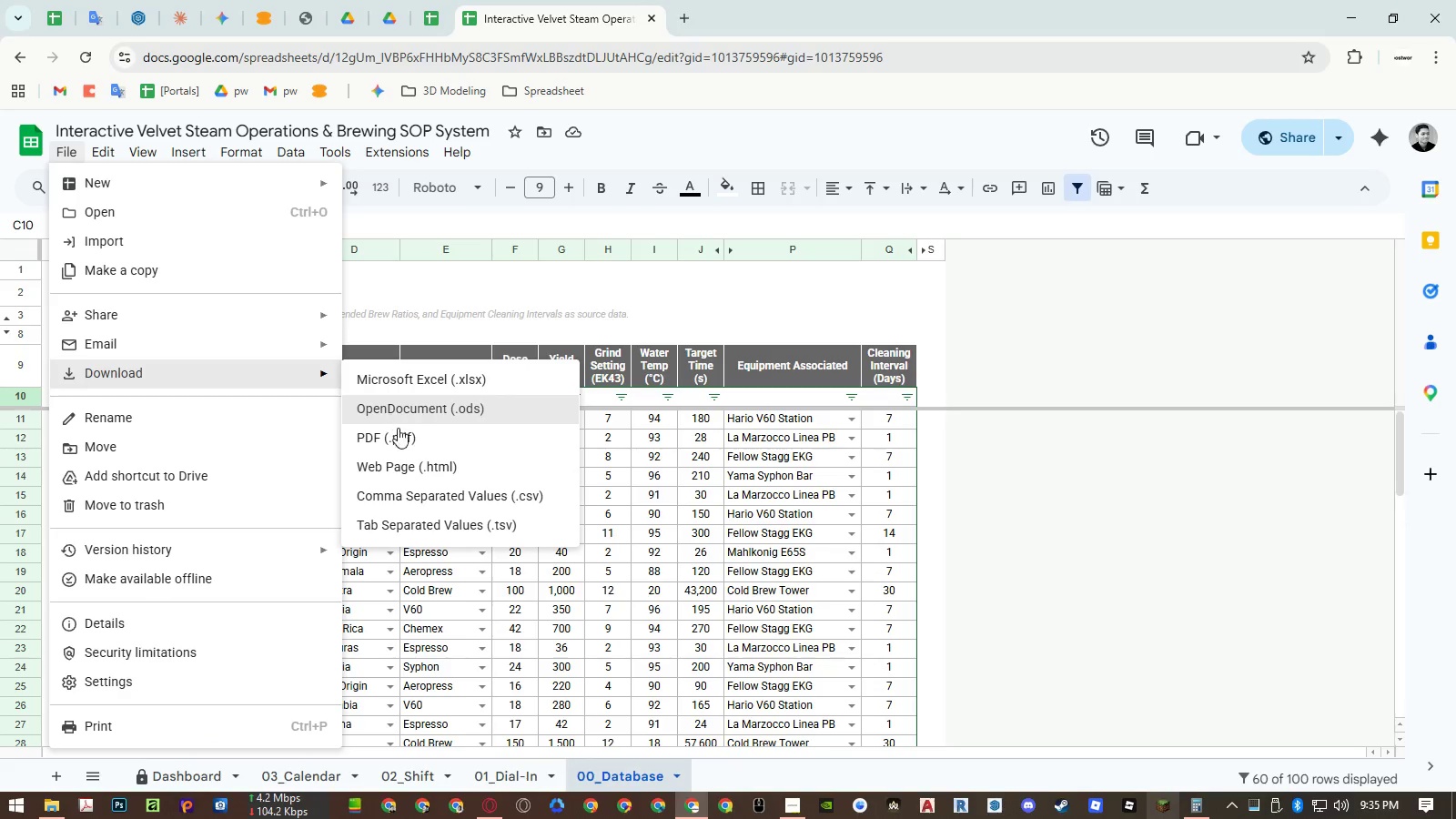 
left_click([400, 436])
 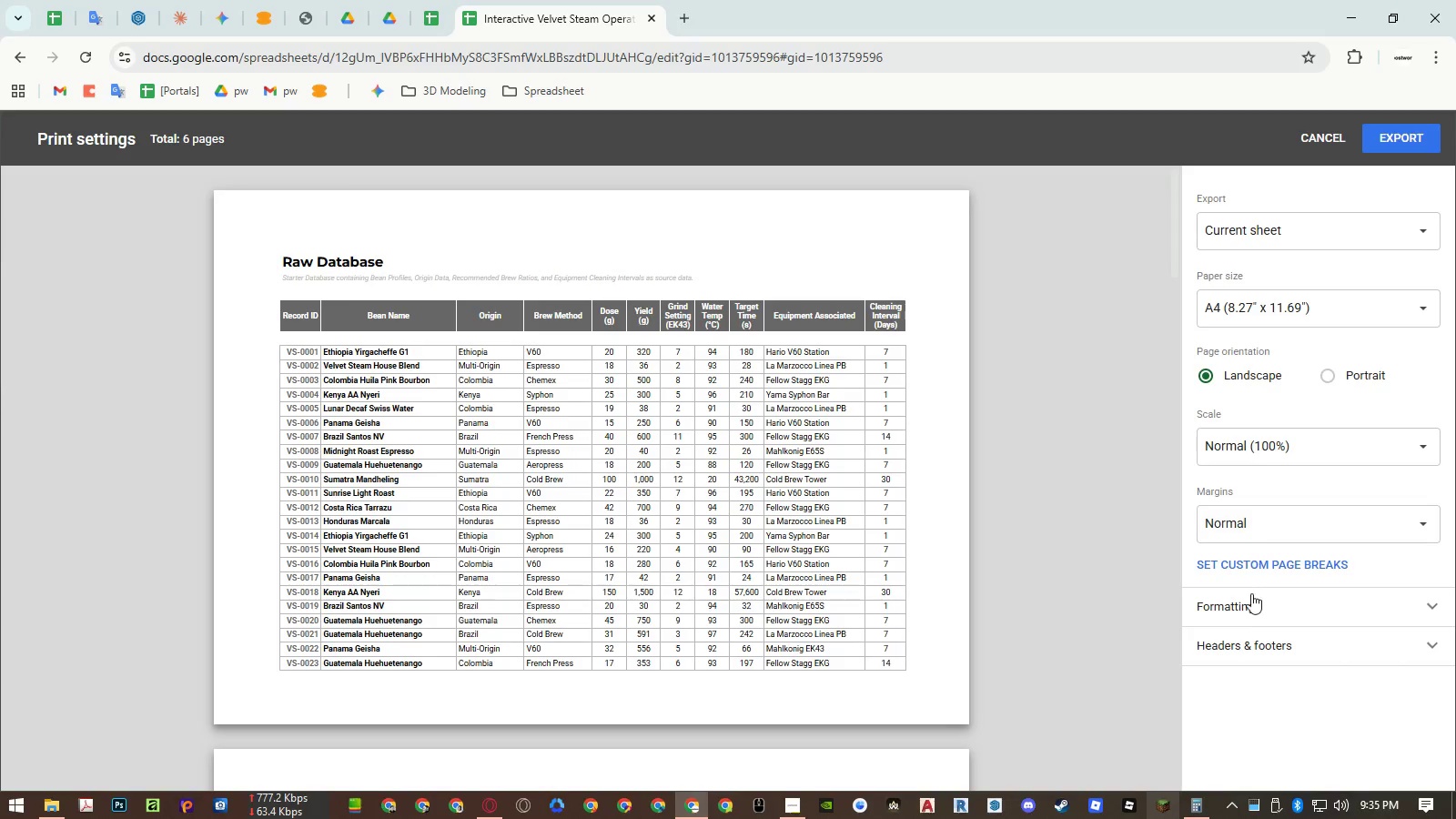 
left_click([1254, 609])
 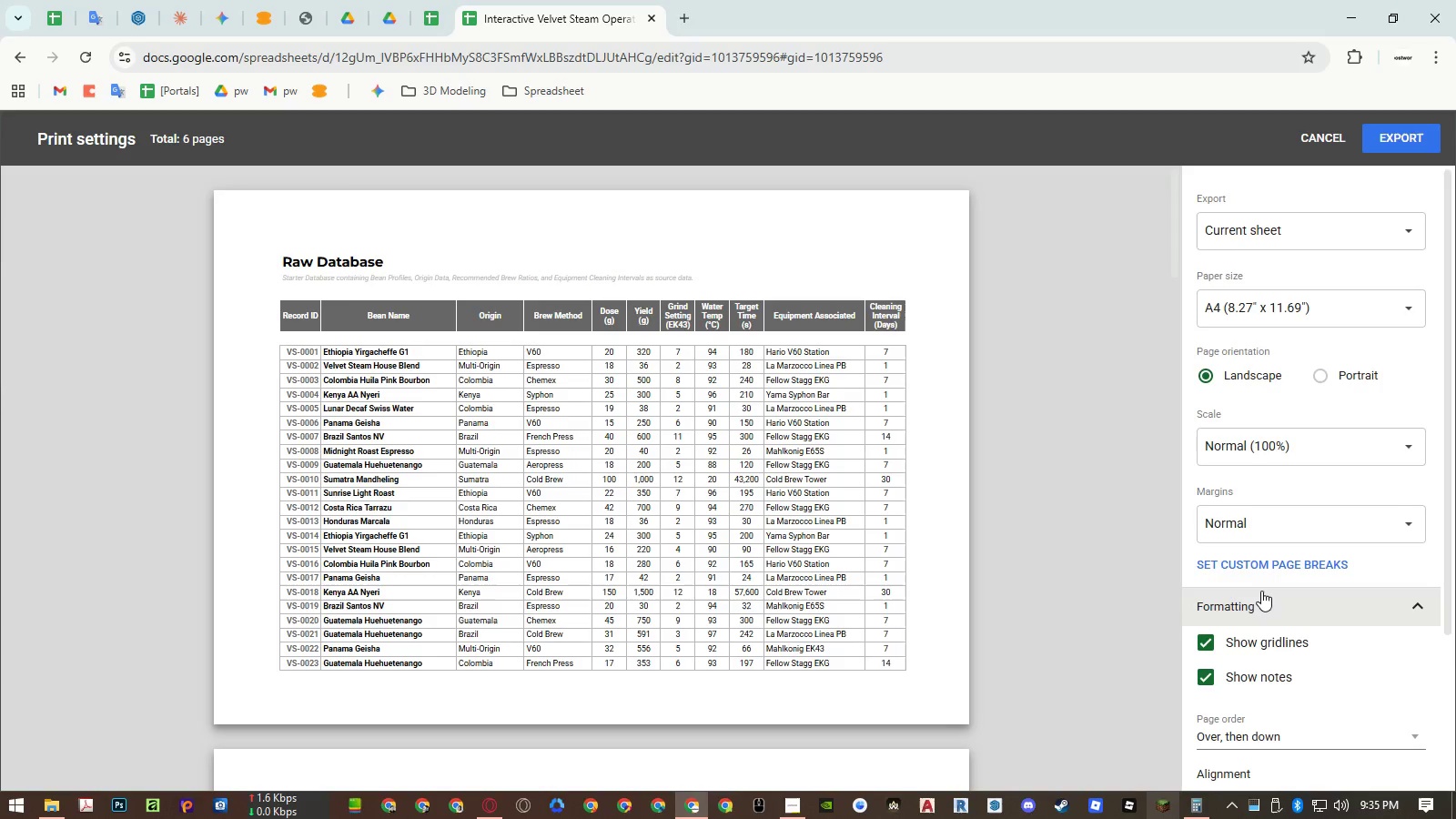 
scroll: coordinate [1261, 591], scroll_direction: down, amount: 4.0
 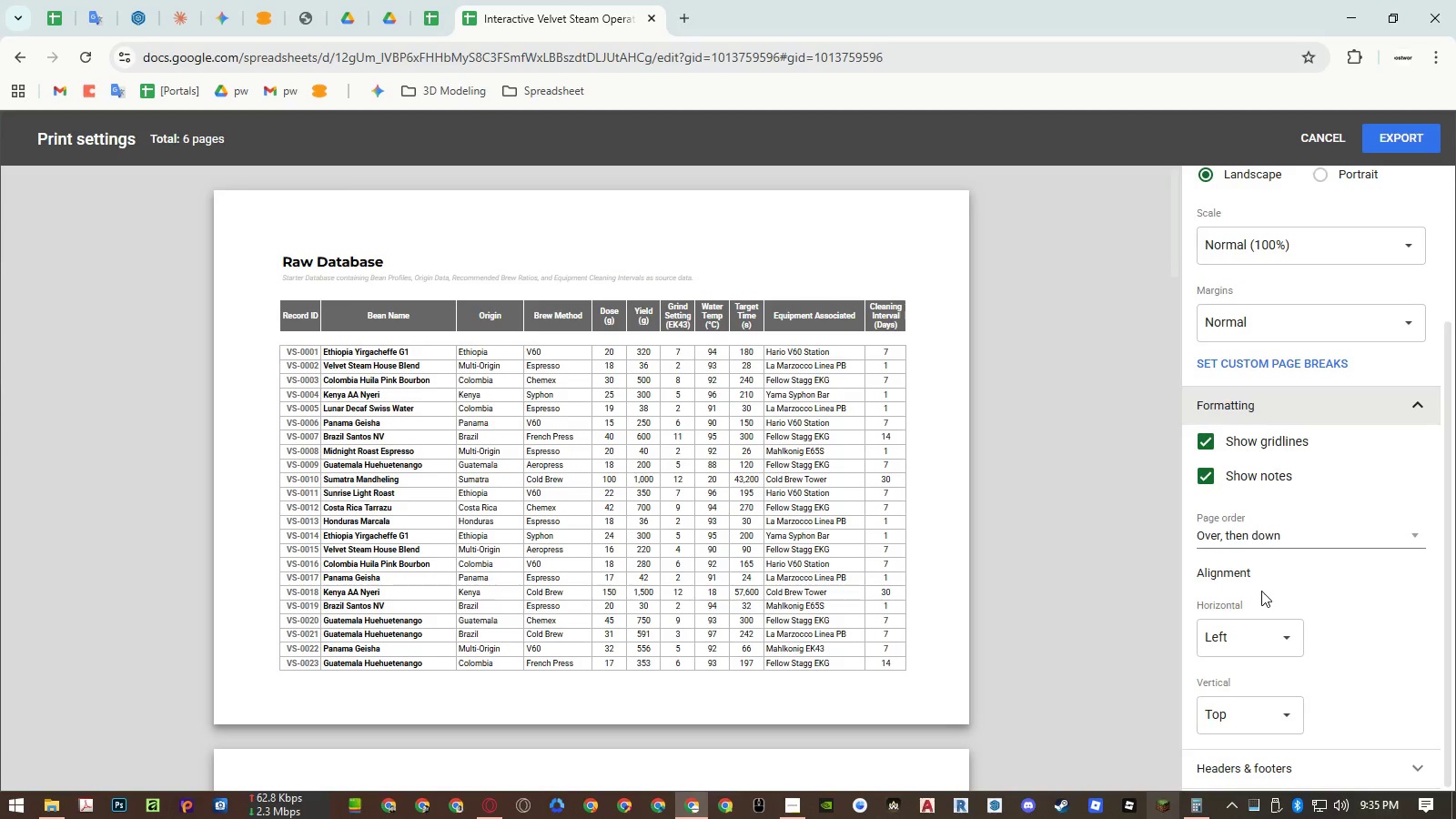 
scroll: coordinate [643, 522], scroll_direction: up, amount: 3.0
 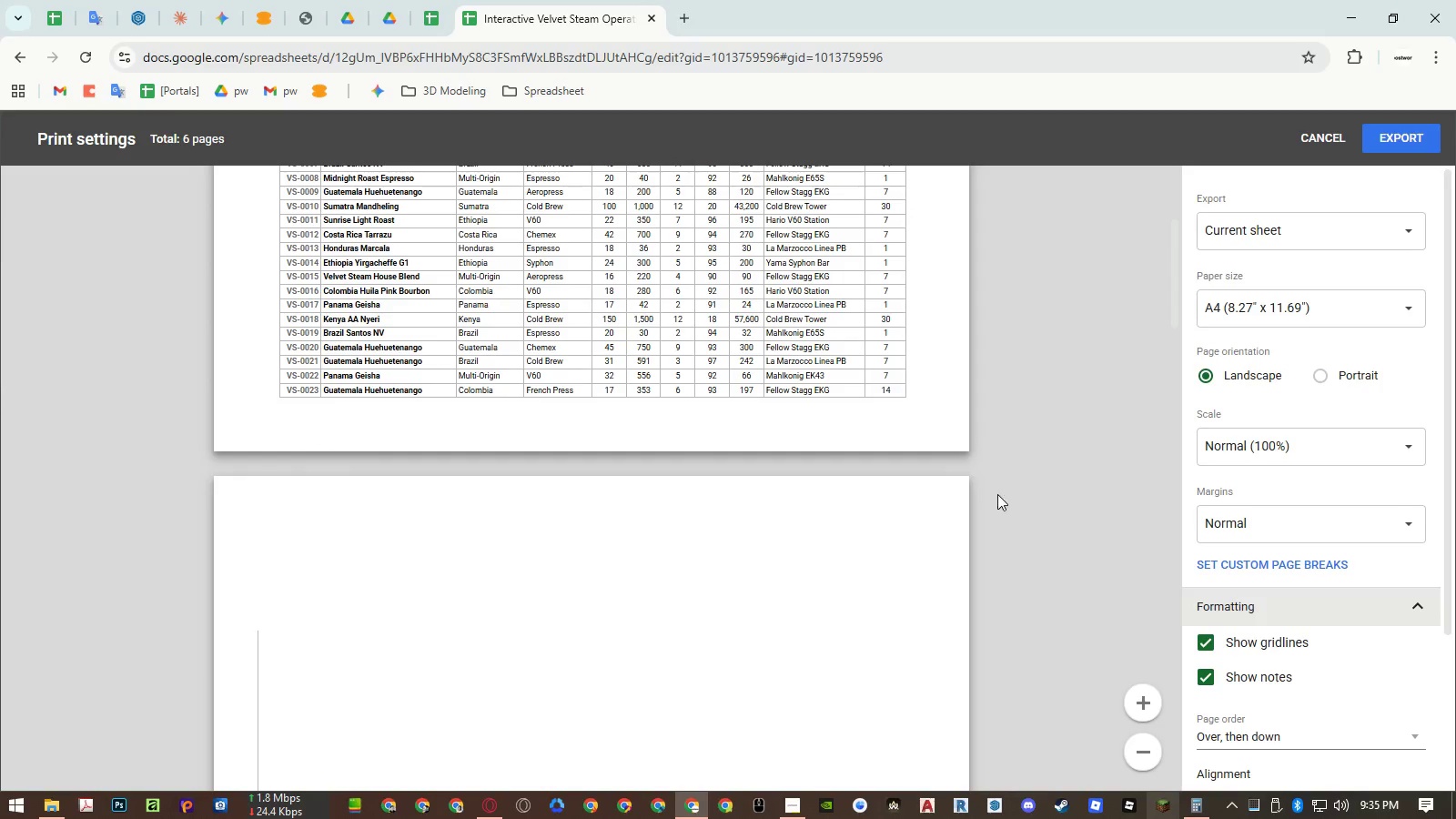 
left_click([1257, 452])
 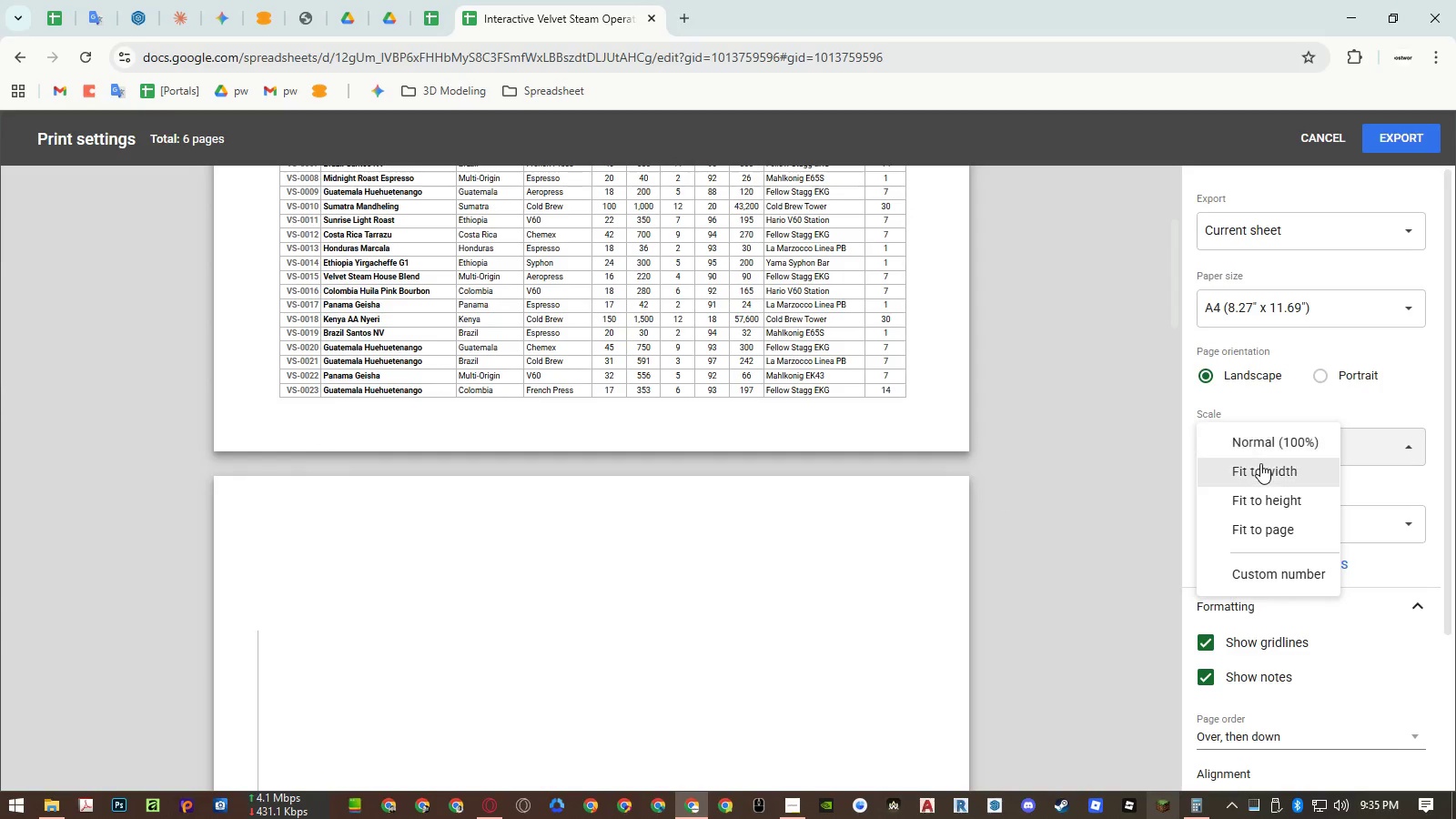 
double_click([1260, 464])
 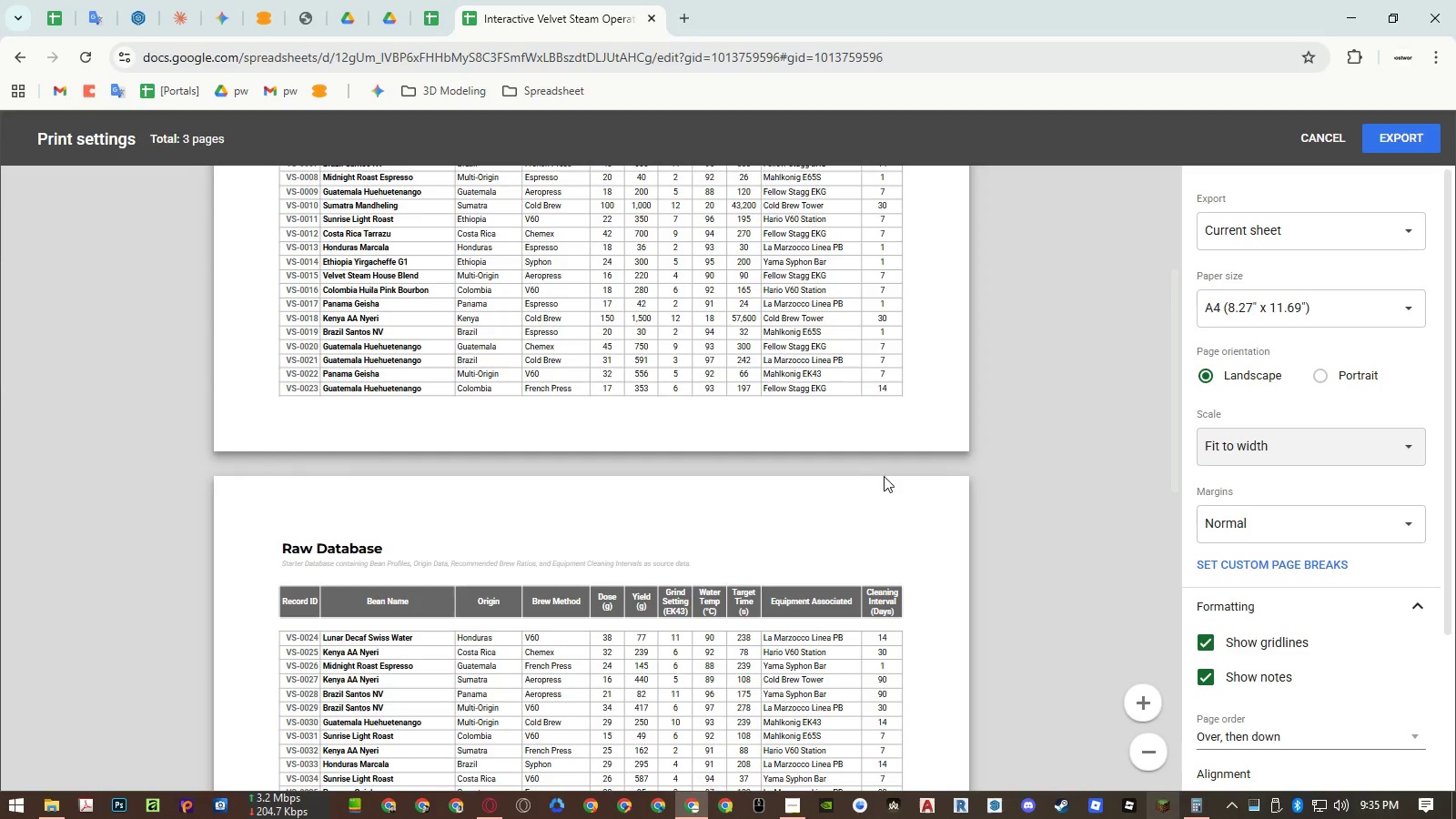 
scroll: coordinate [819, 478], scroll_direction: down, amount: 5.0
 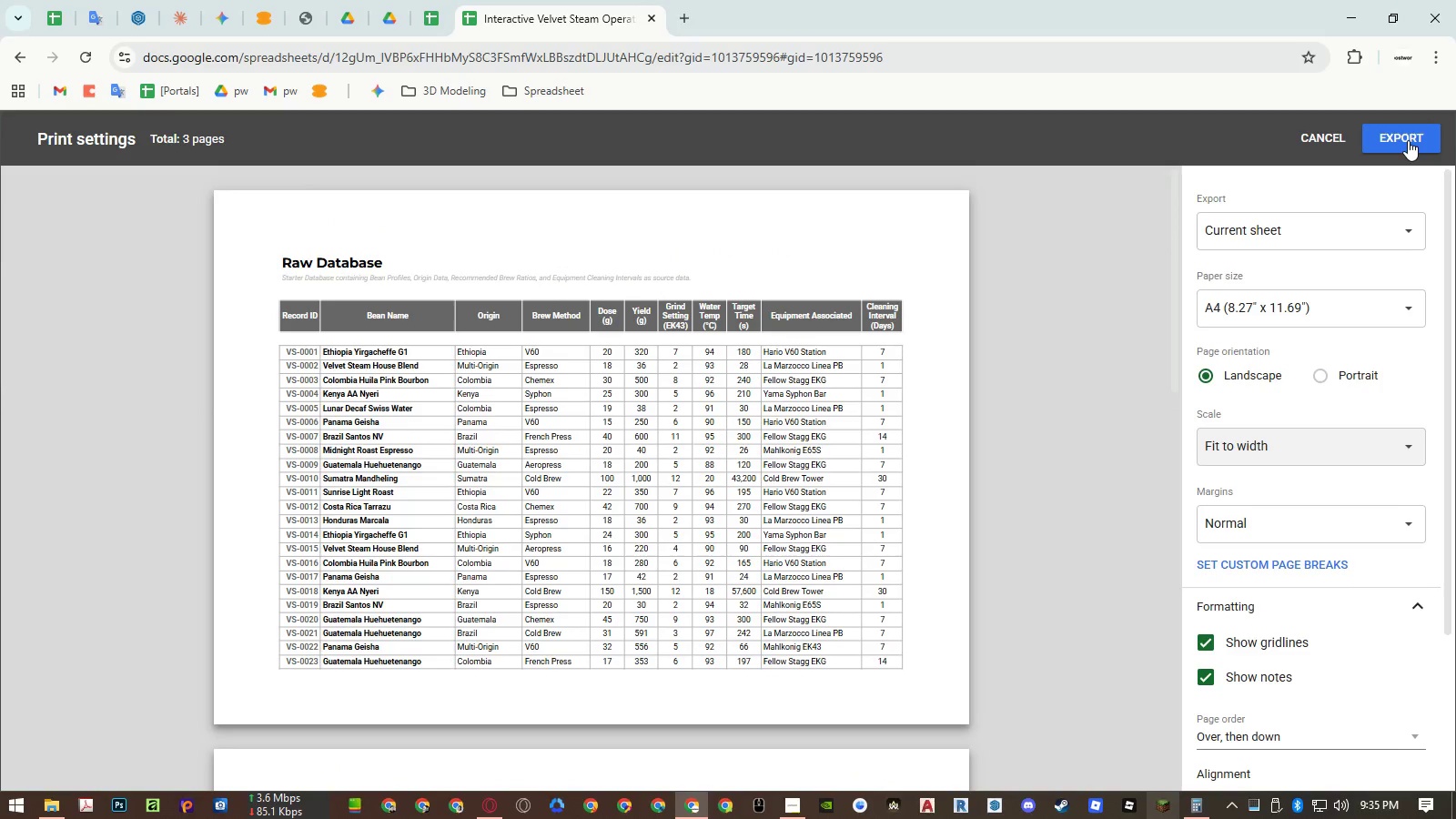 
left_click([1408, 140])
 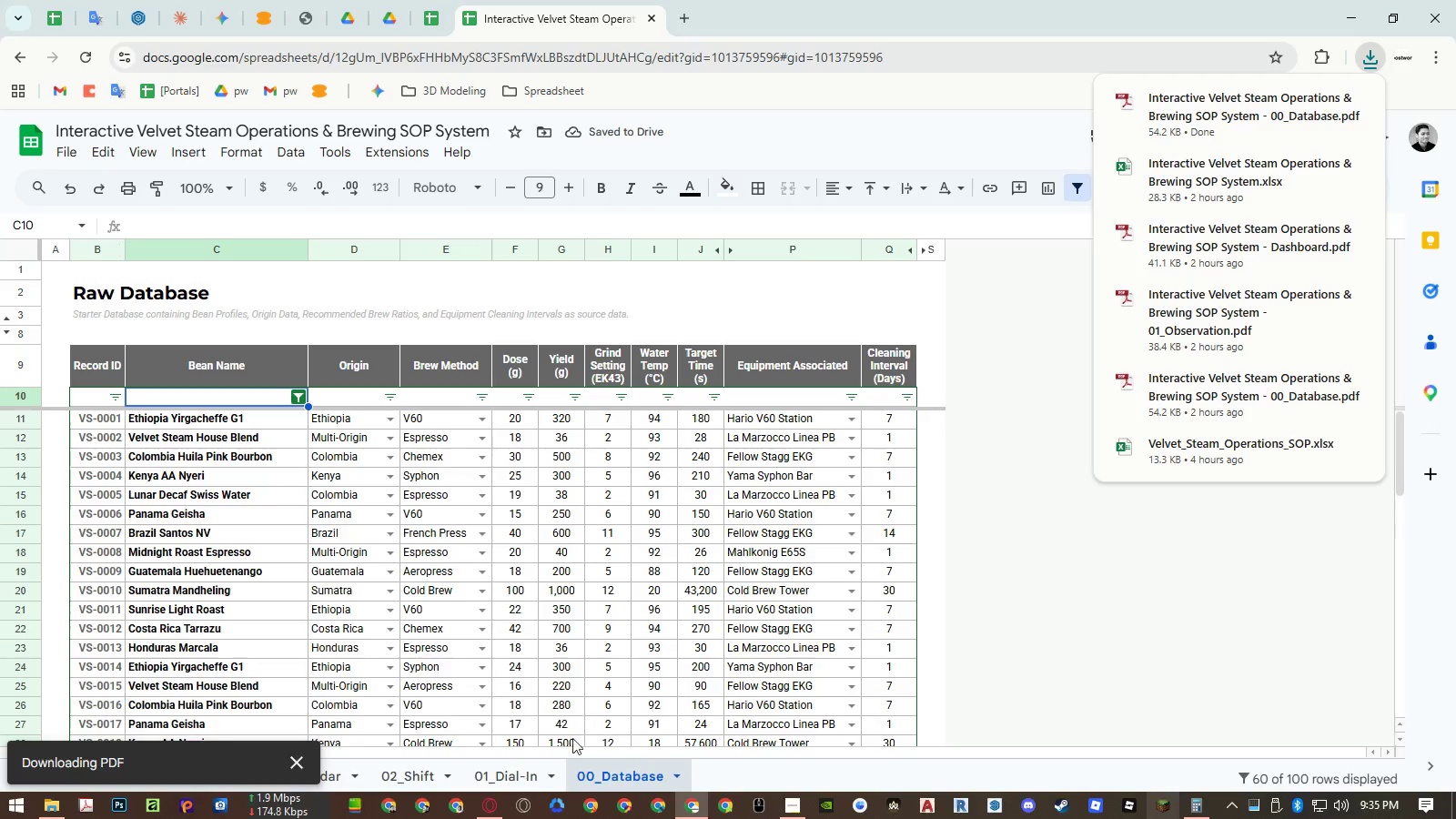 
left_click([39, 805])
 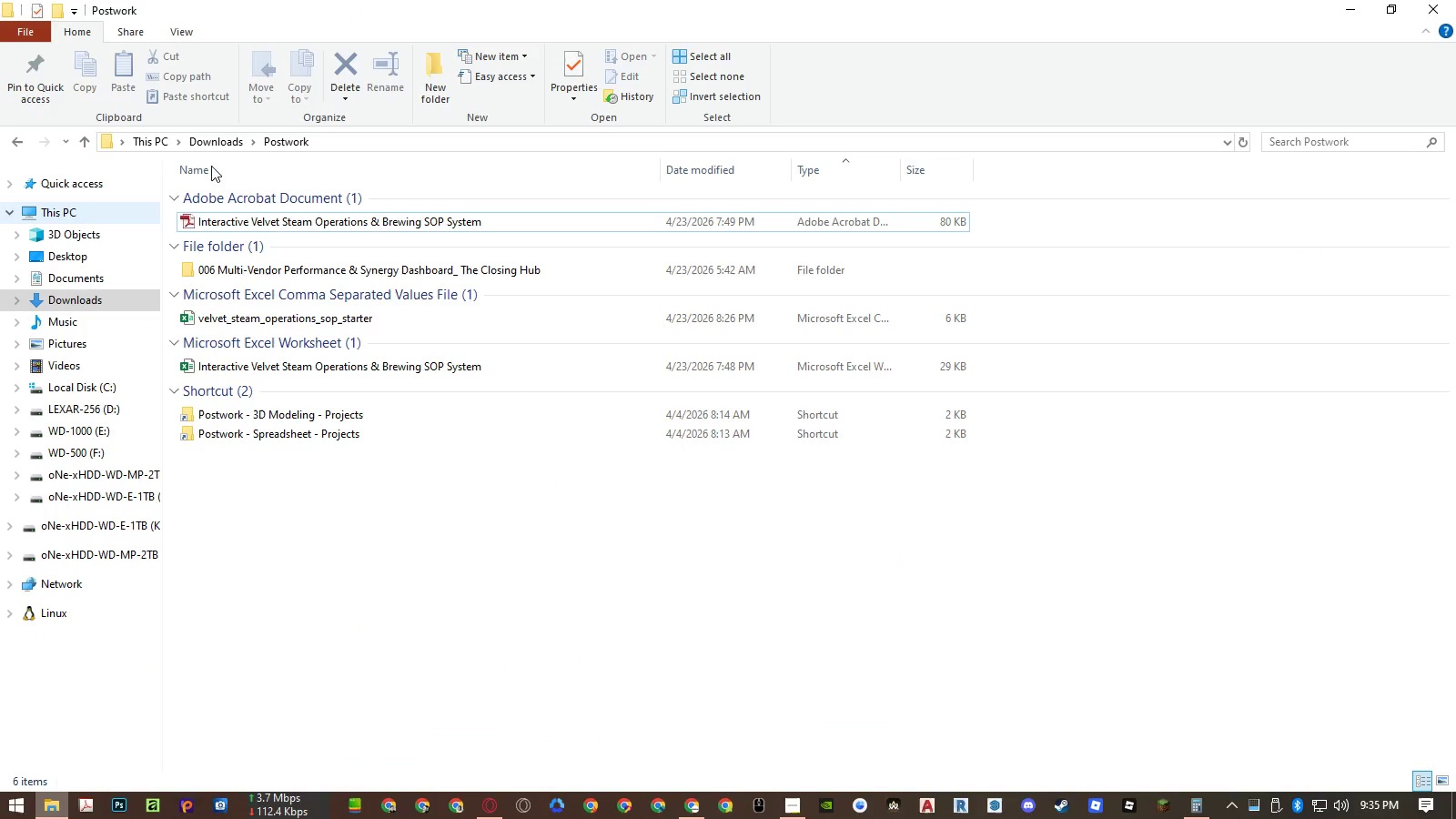 
left_click([219, 138])
 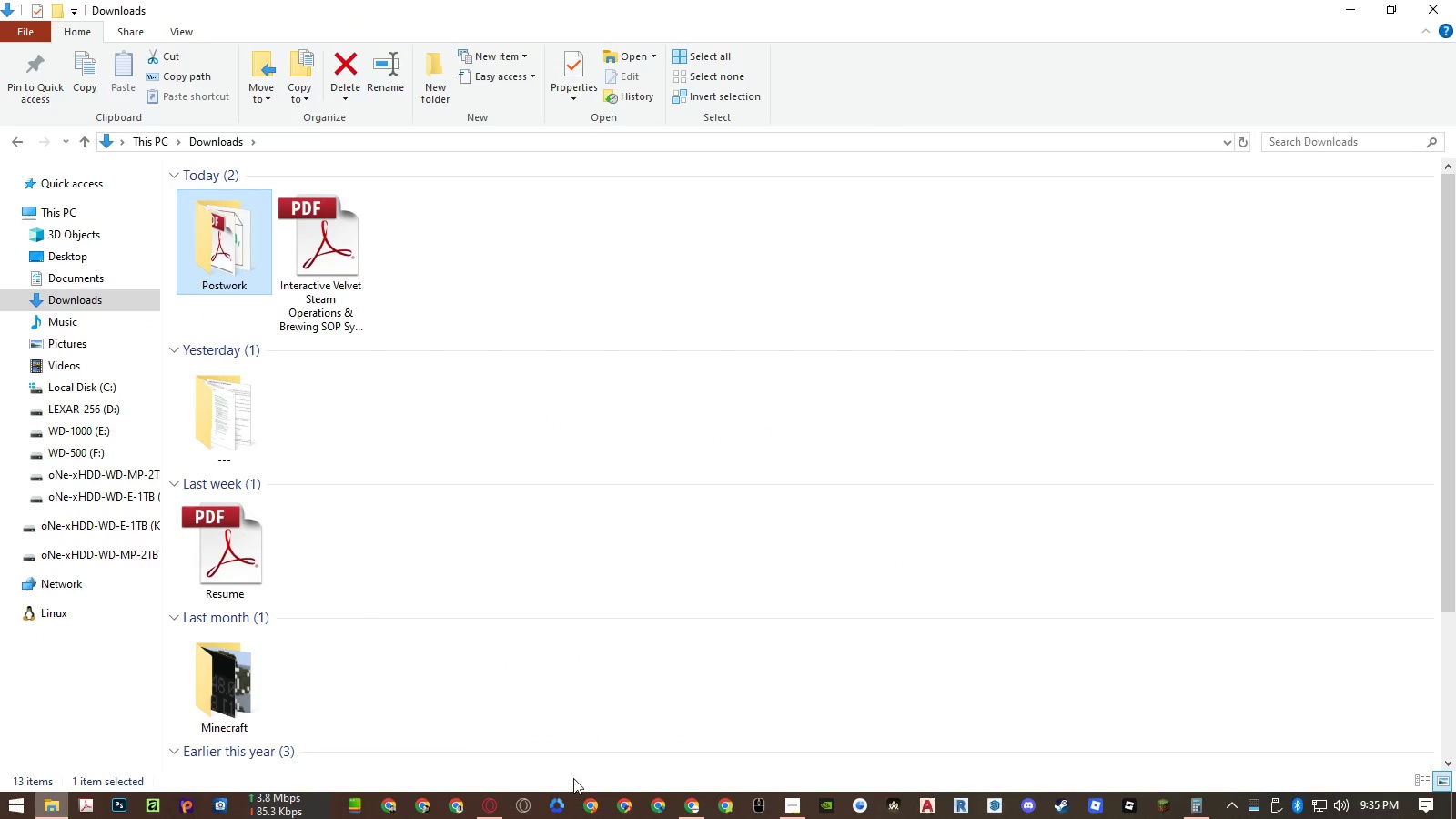 
left_click([697, 806])
 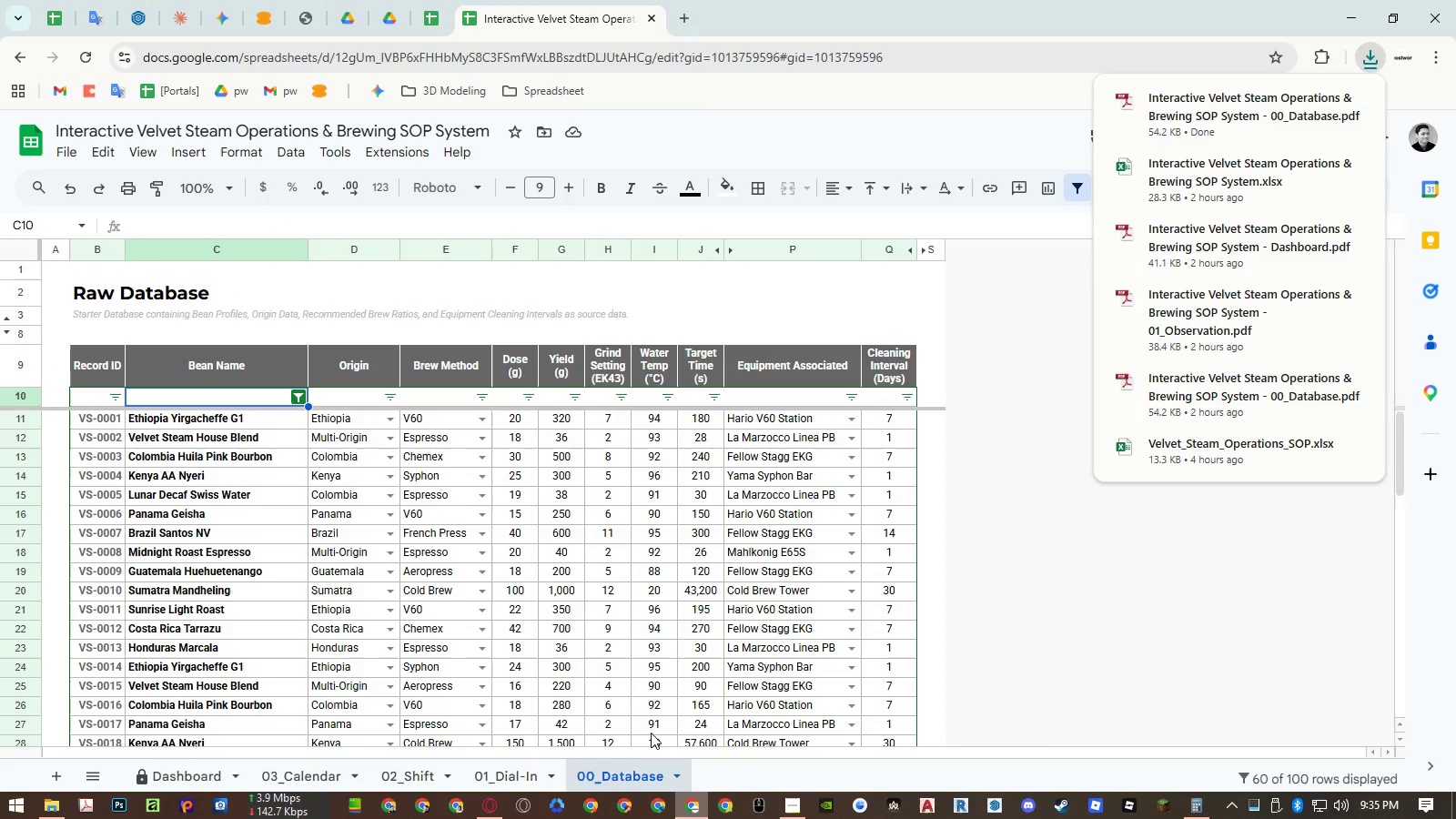 
left_click([531, 769])
 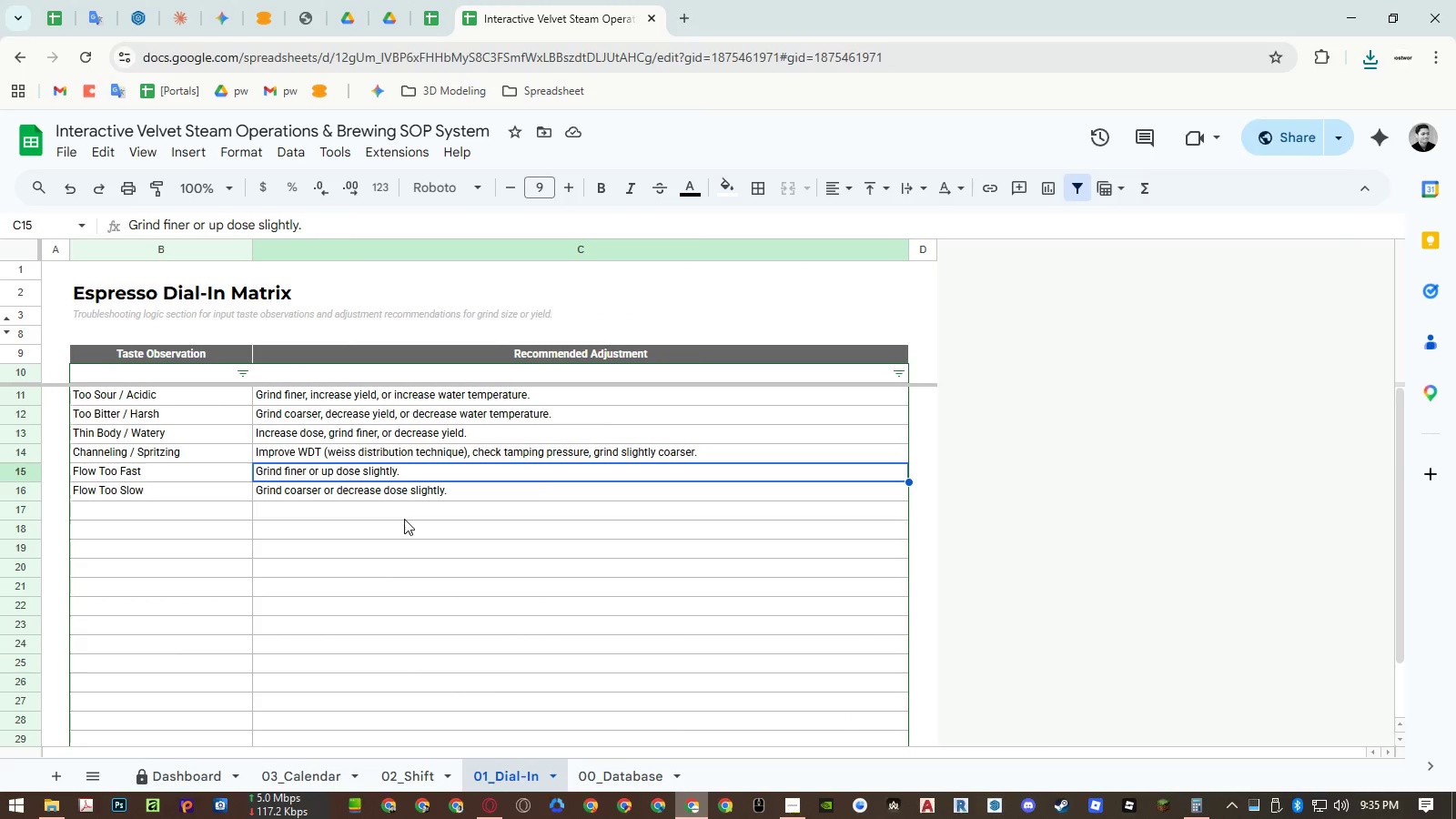 
left_click([609, 768])
 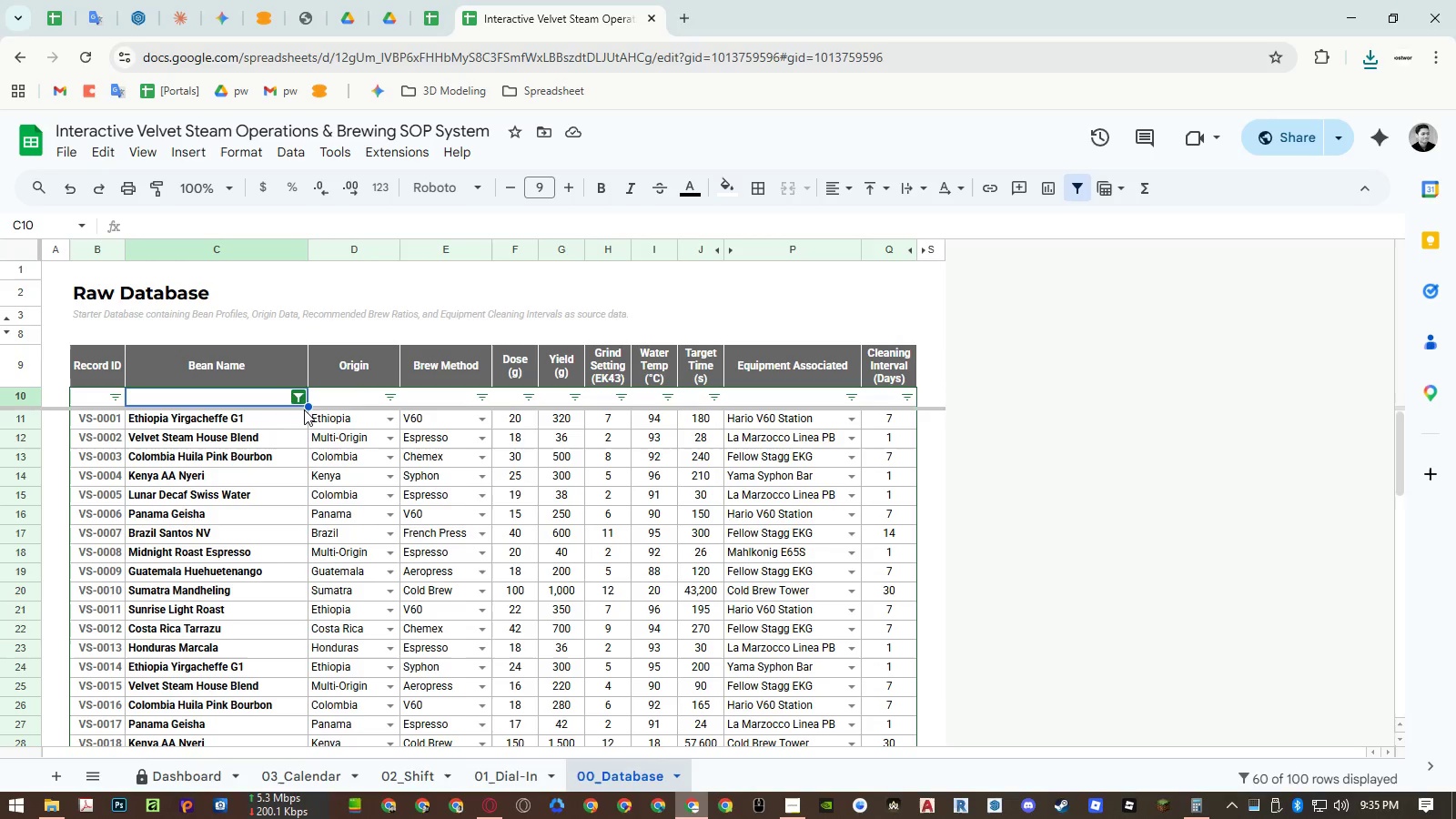 
left_click([298, 392])
 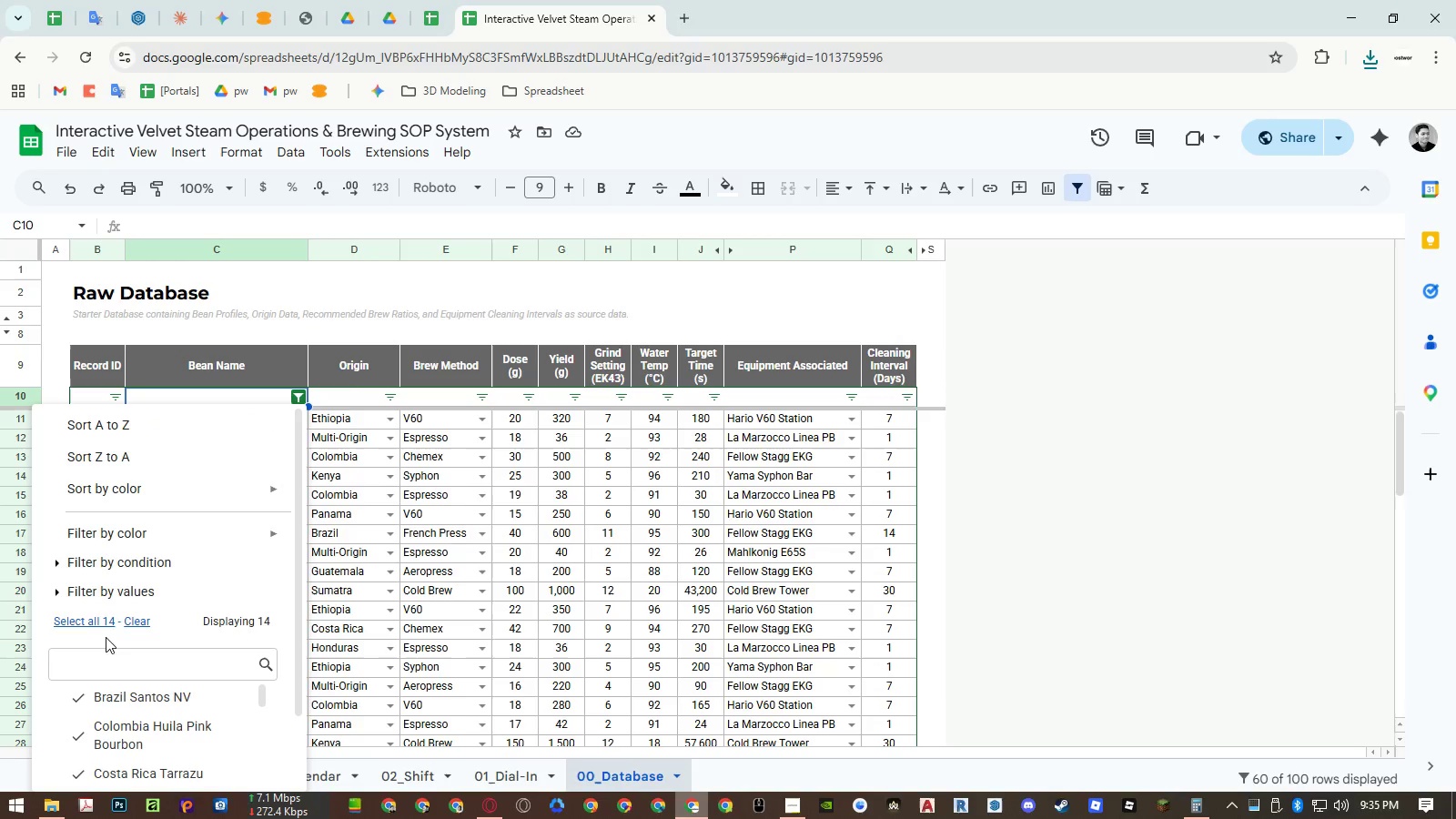 
left_click([70, 618])
 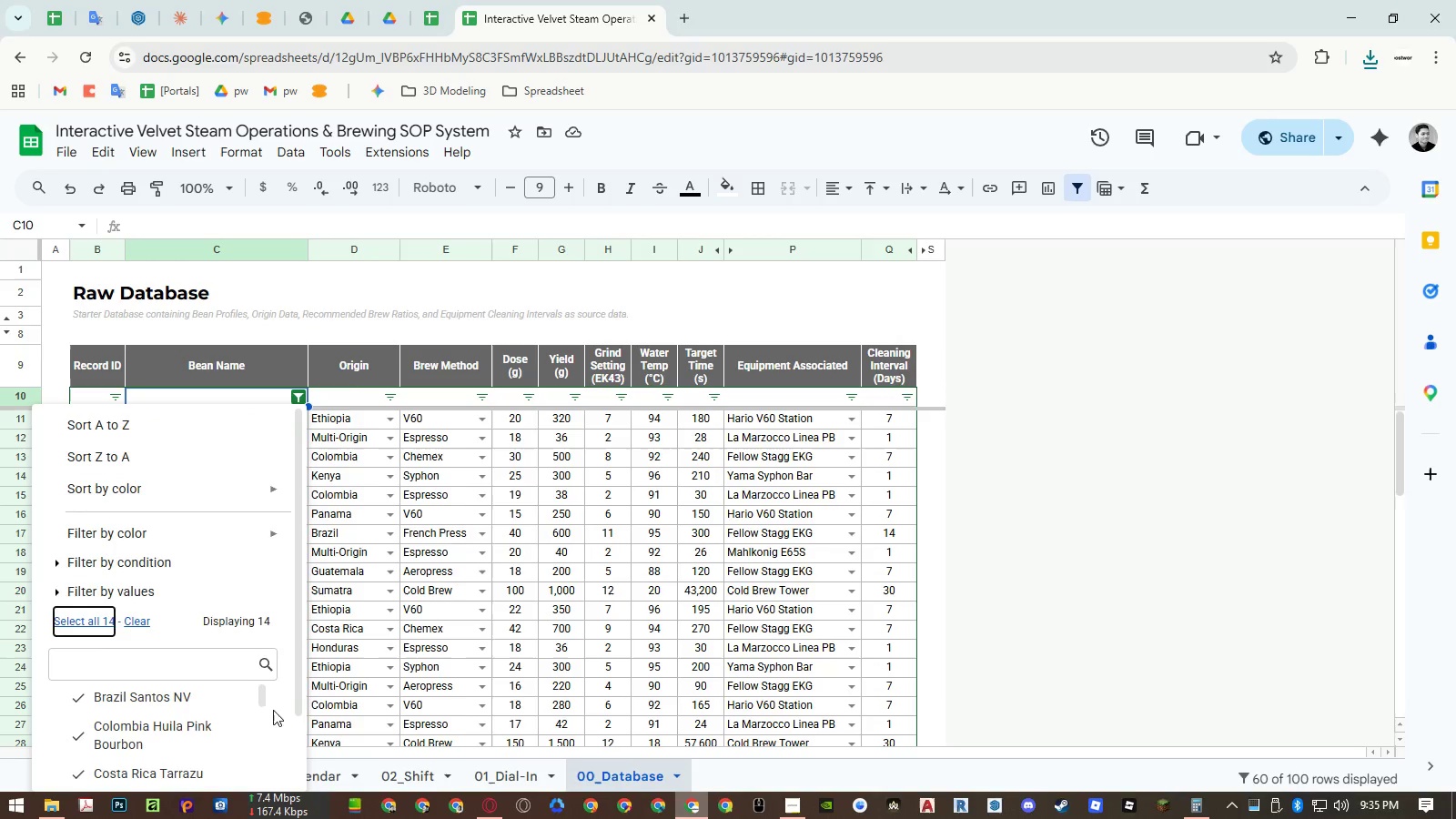 
scroll: coordinate [279, 713], scroll_direction: down, amount: 5.0
 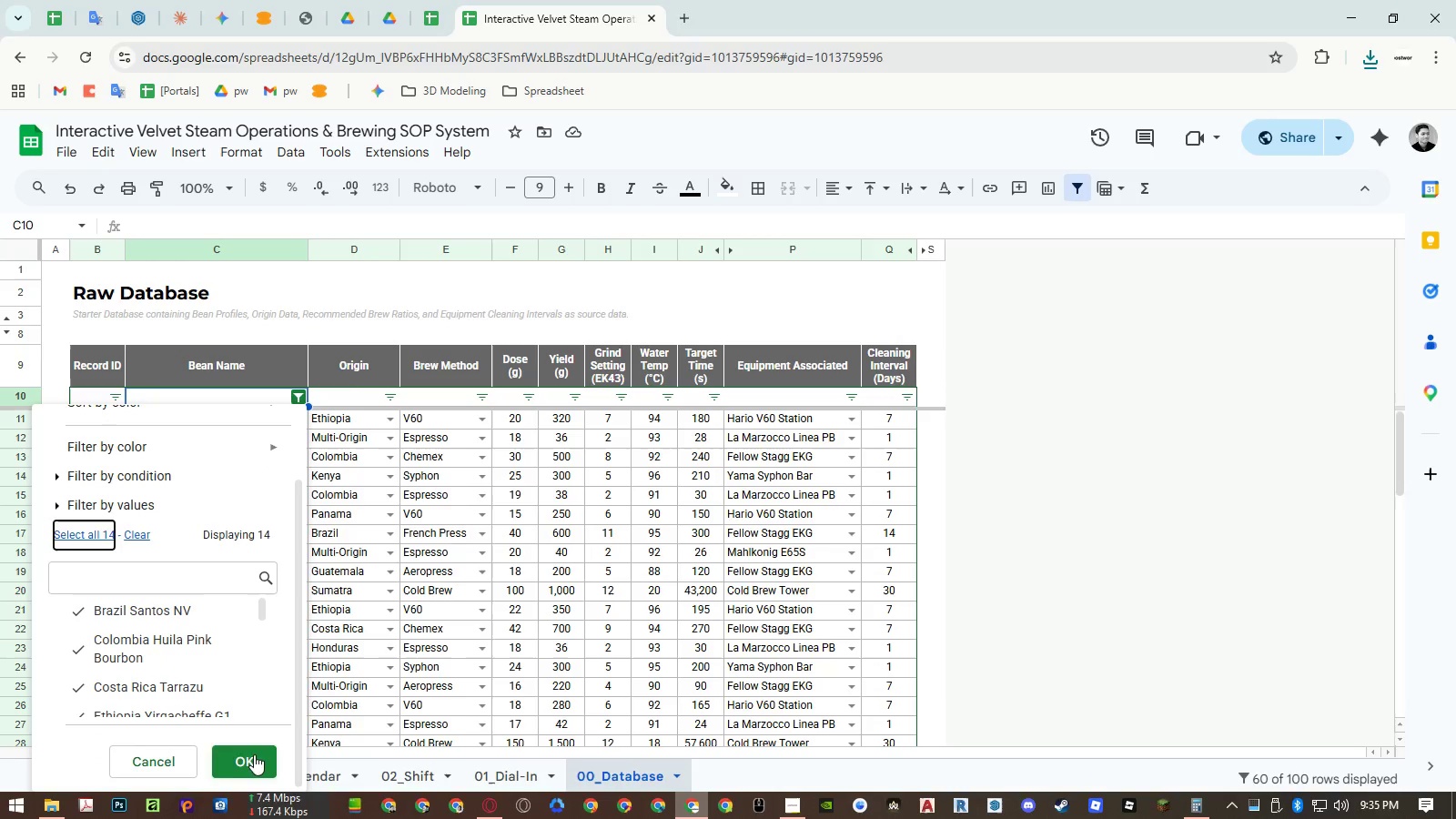 
left_click([253, 758])
 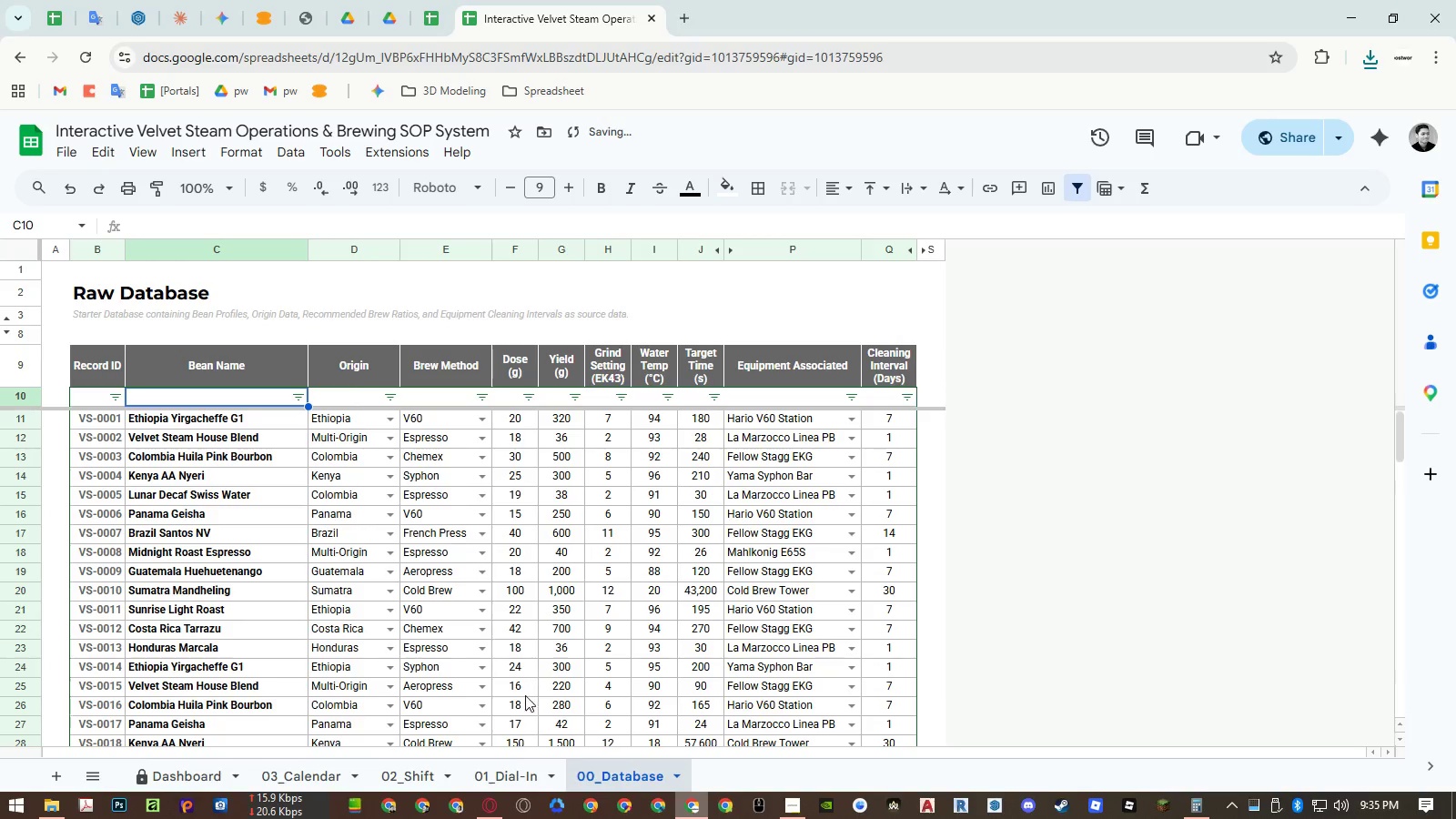 
left_click([513, 773])
 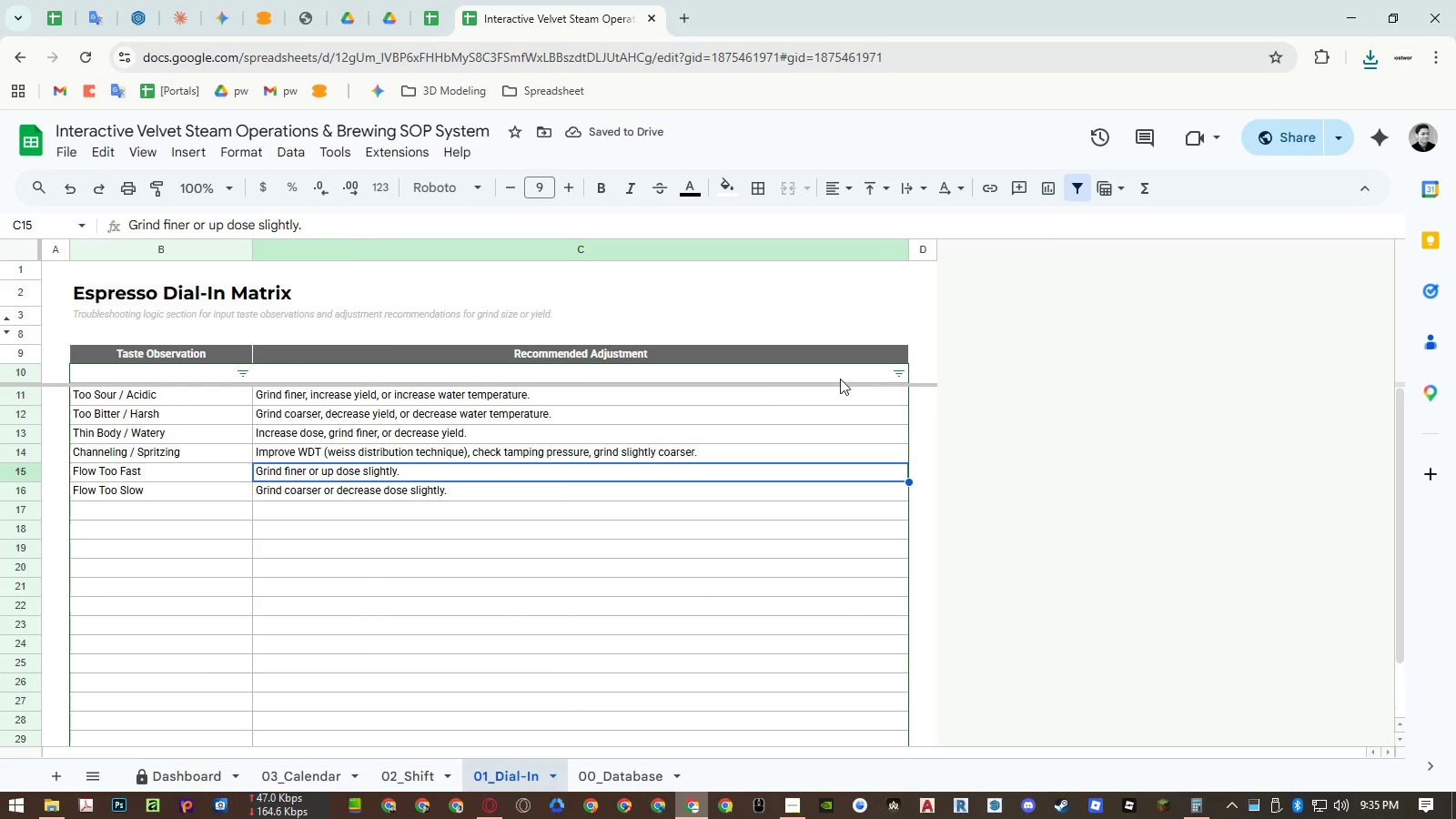 
left_click([246, 371])
 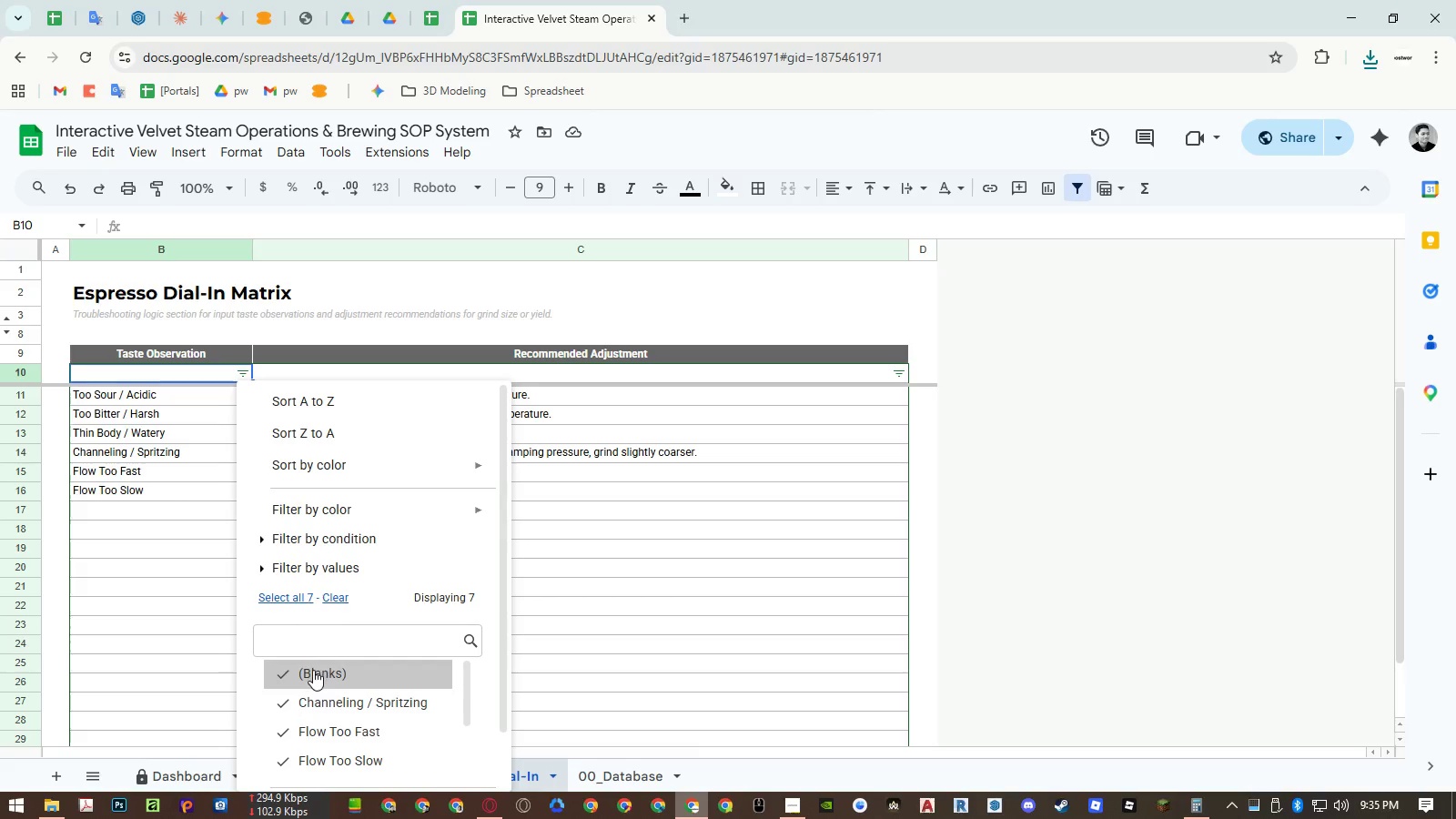 
left_click([467, 756])
 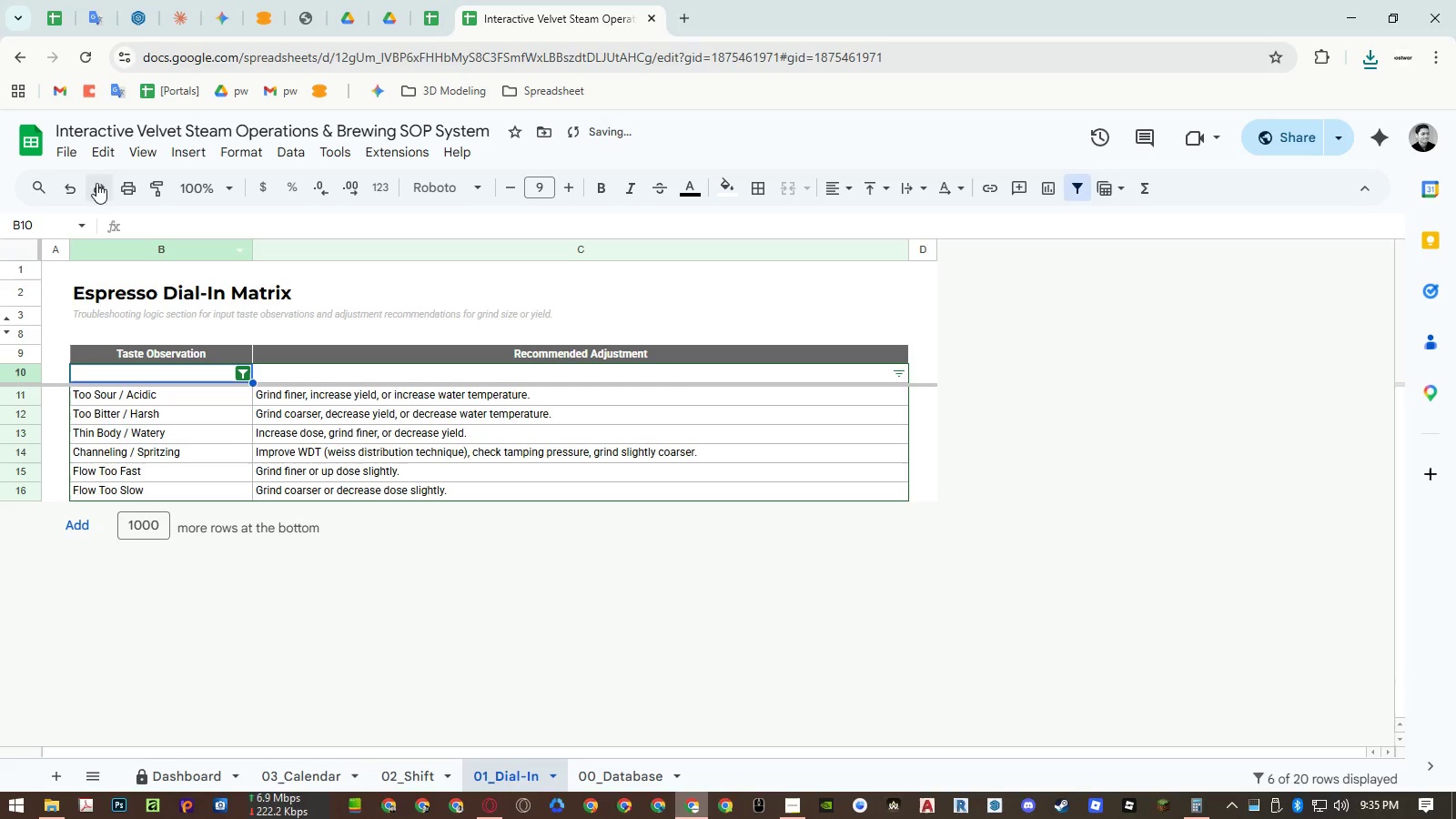 
scroll: coordinate [480, 720], scroll_direction: down, amount: 5.0
 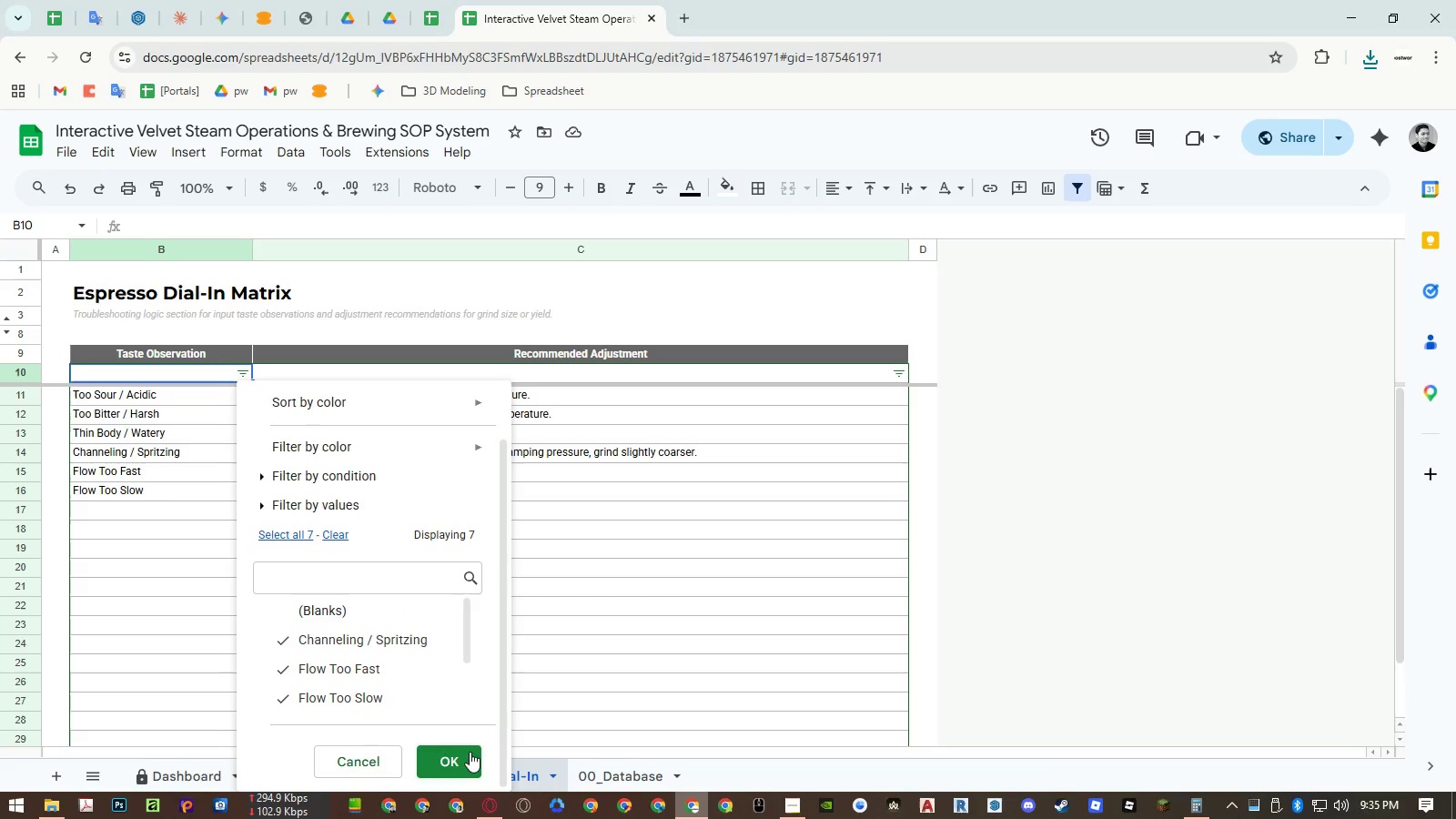 
left_click([76, 165])
 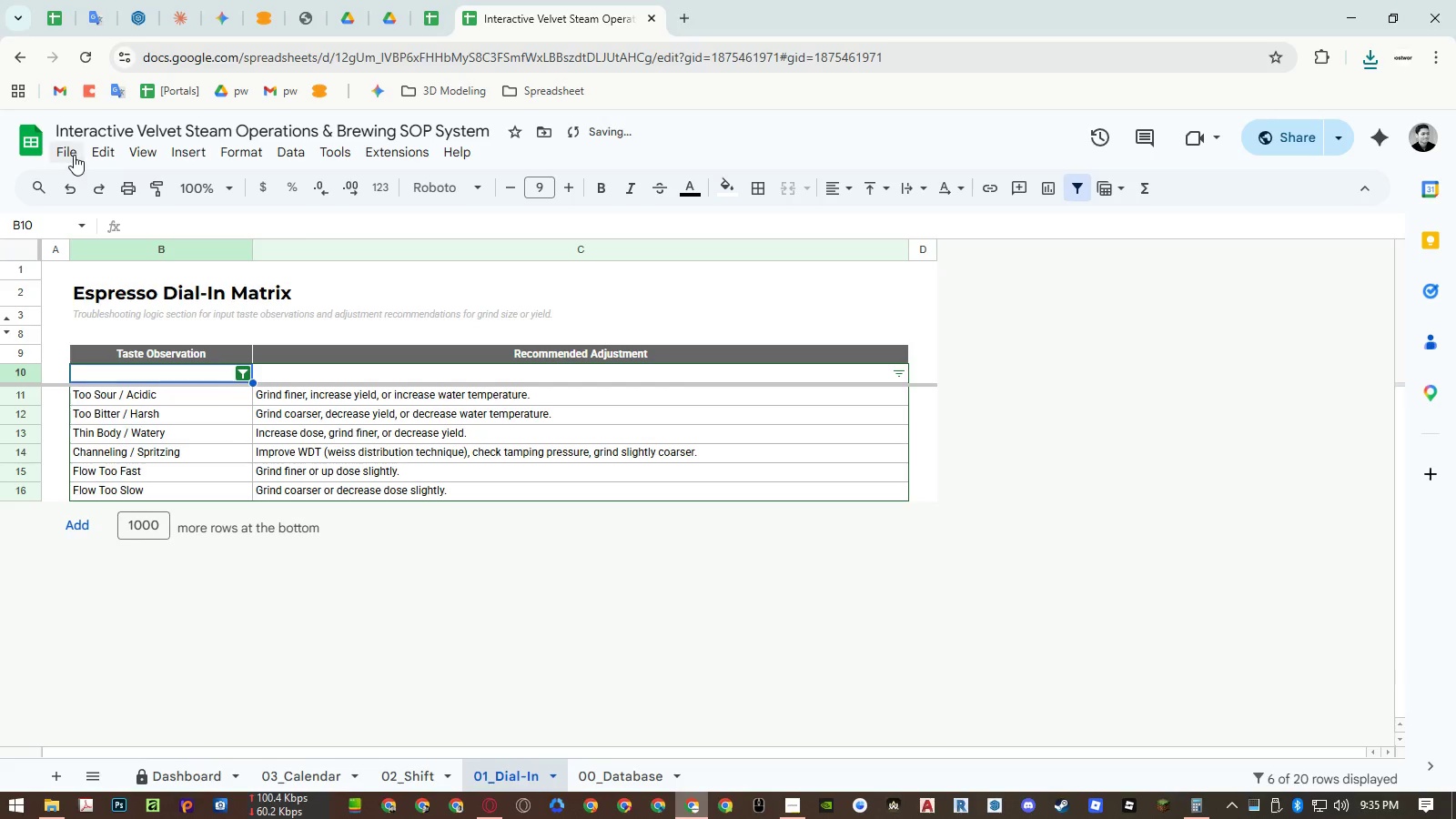 
left_click([74, 155])
 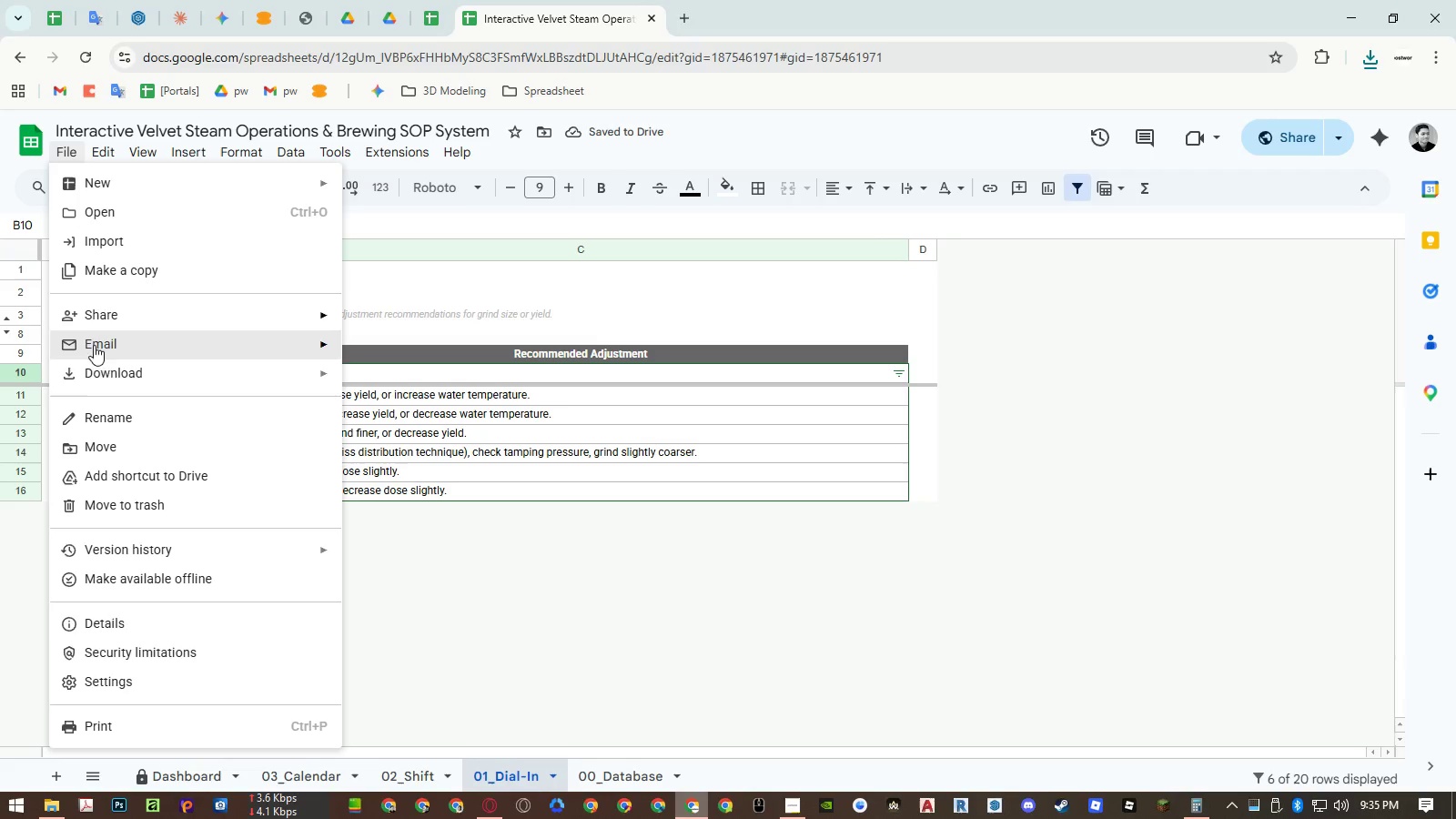 
left_click([101, 371])
 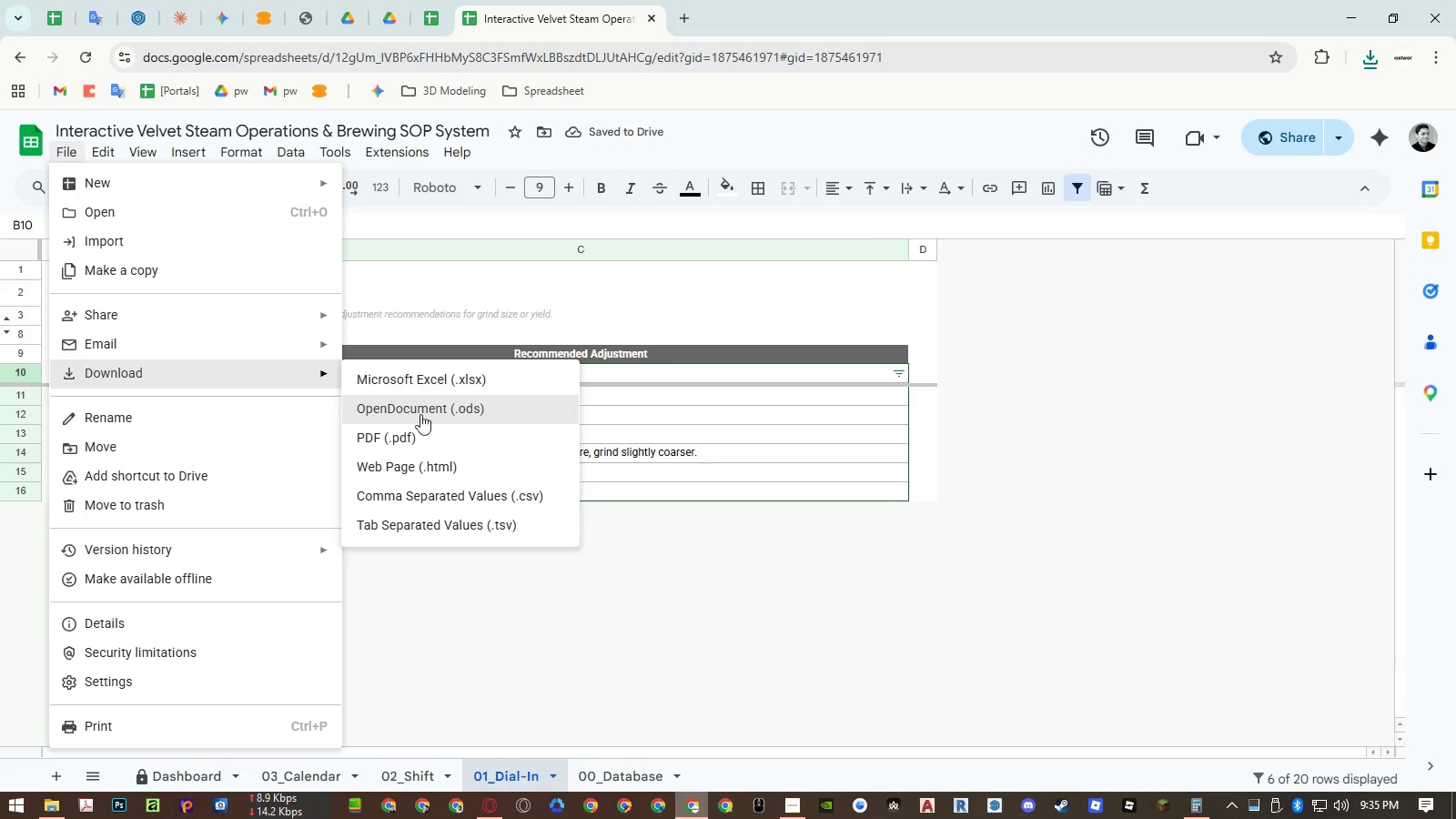 
left_click([424, 425])
 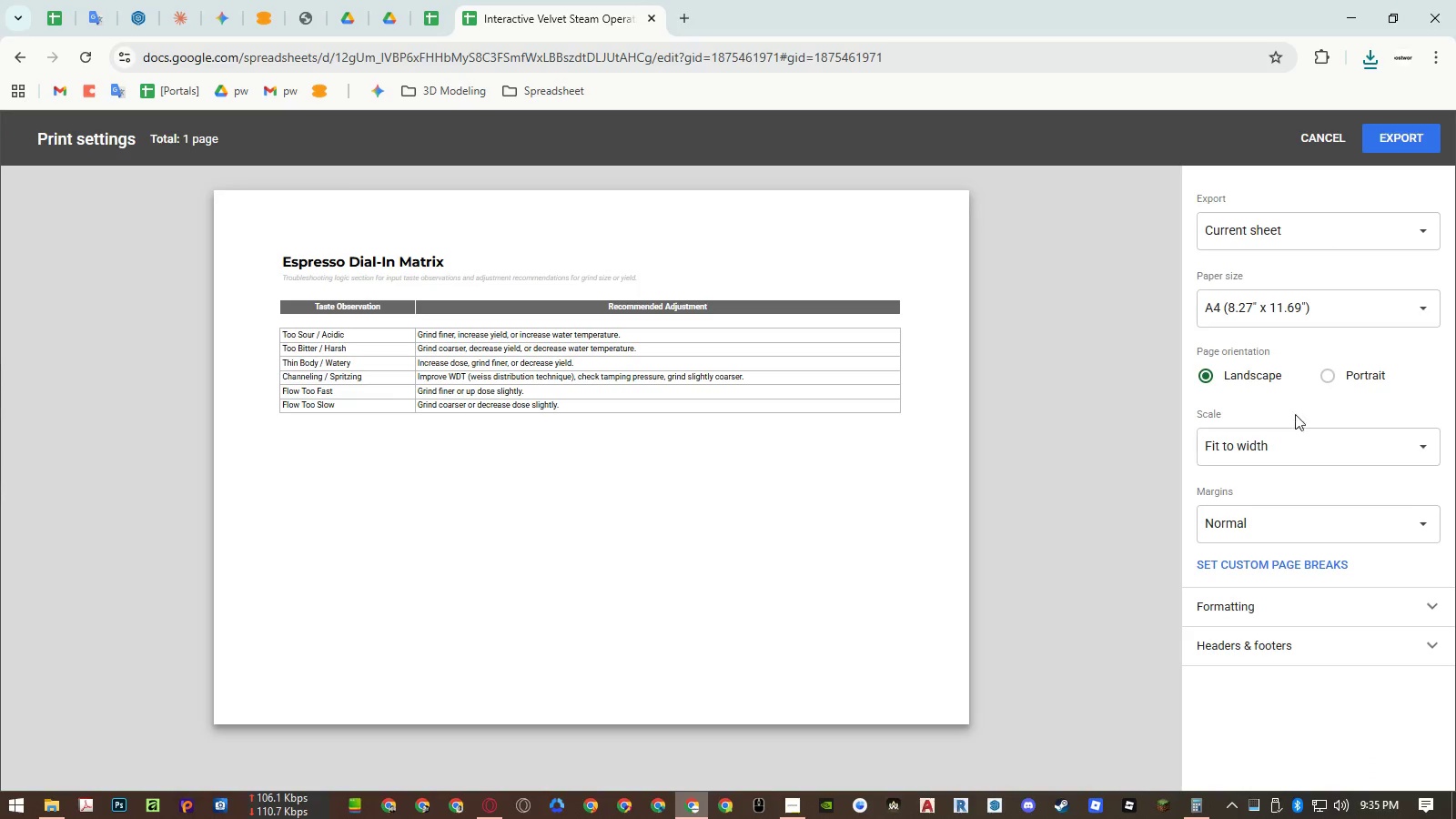 
left_click([1294, 429])
 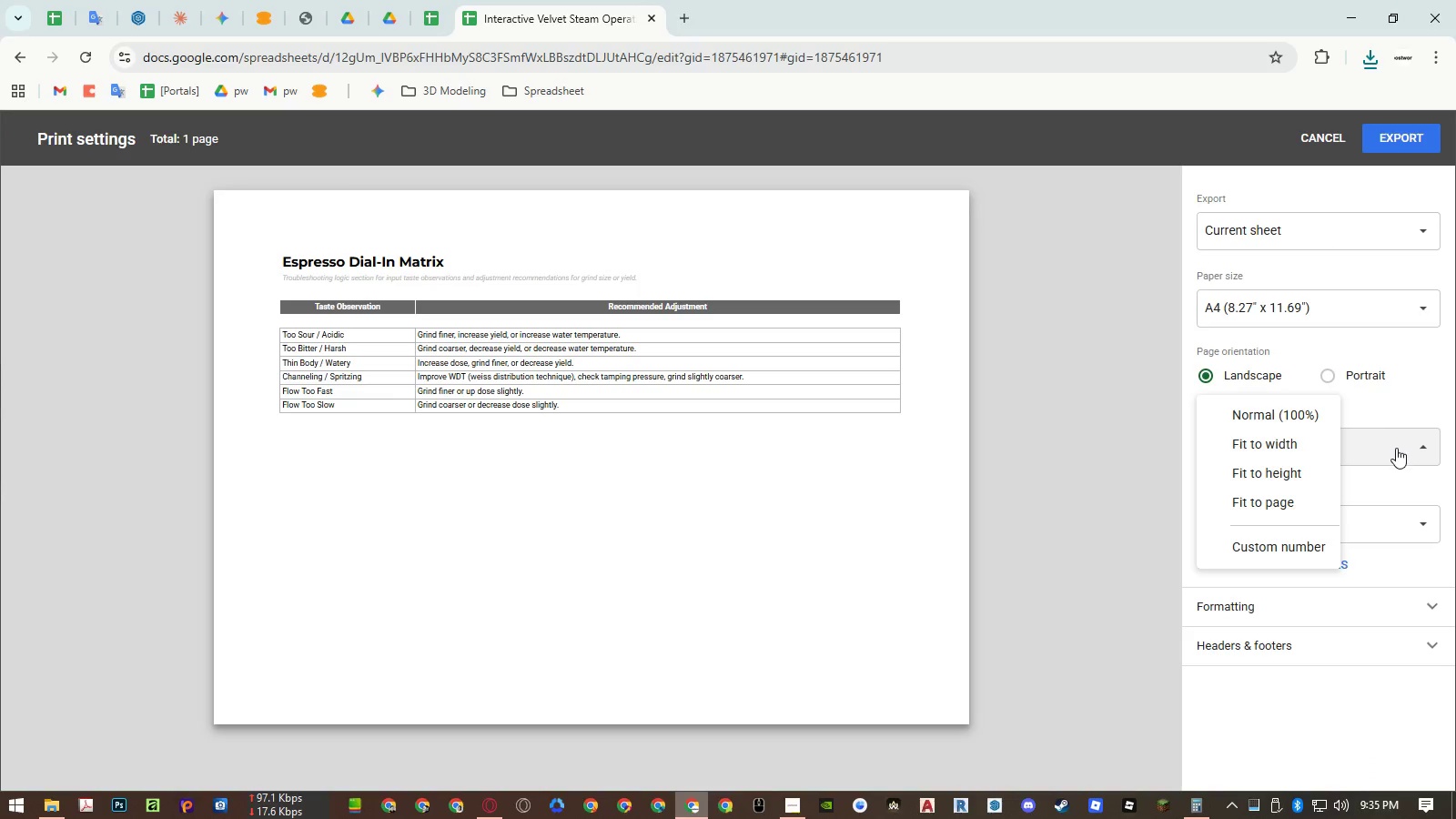 
left_click([1401, 438])
 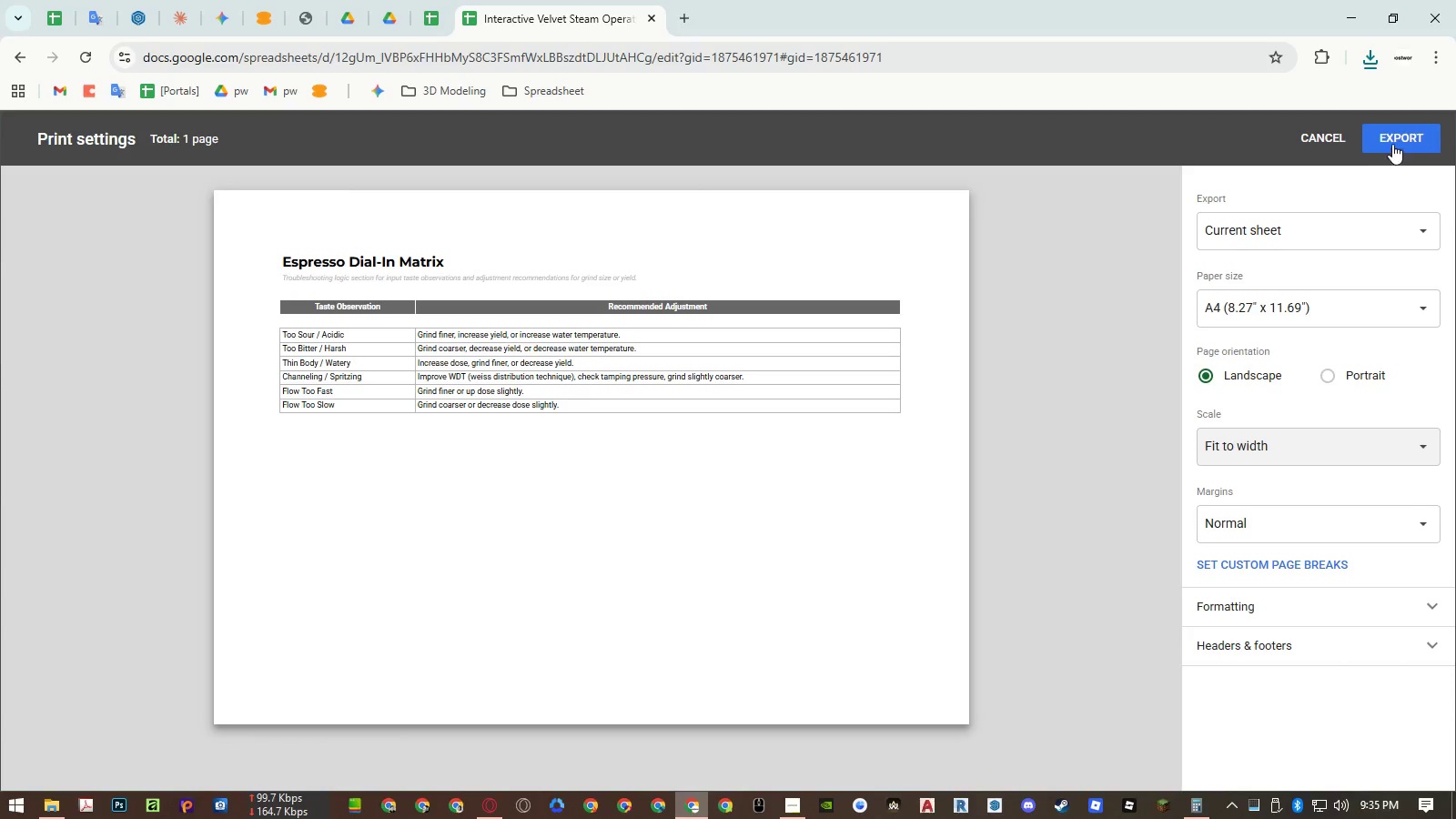 
left_click([1394, 136])
 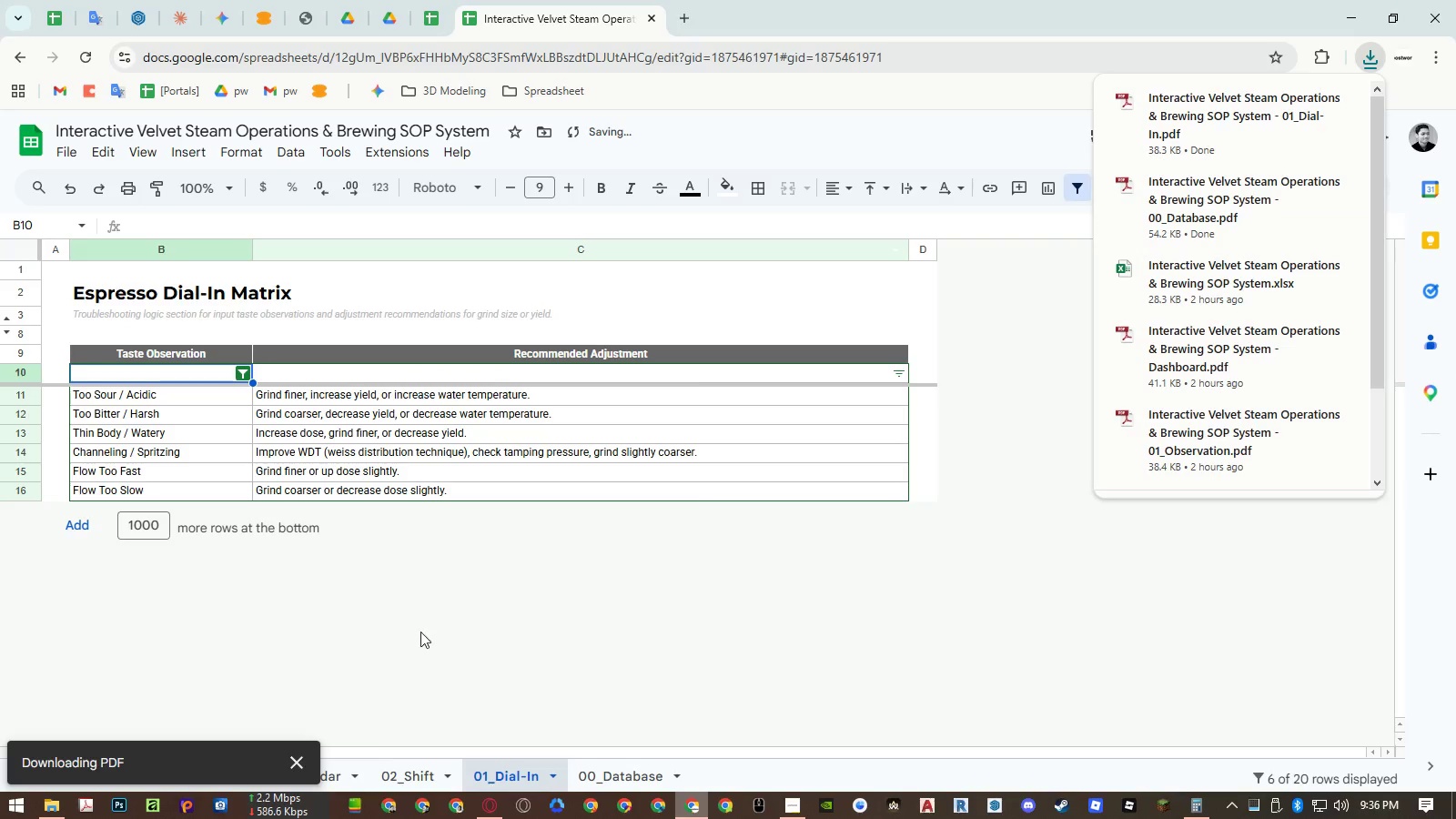 
left_click([298, 761])
 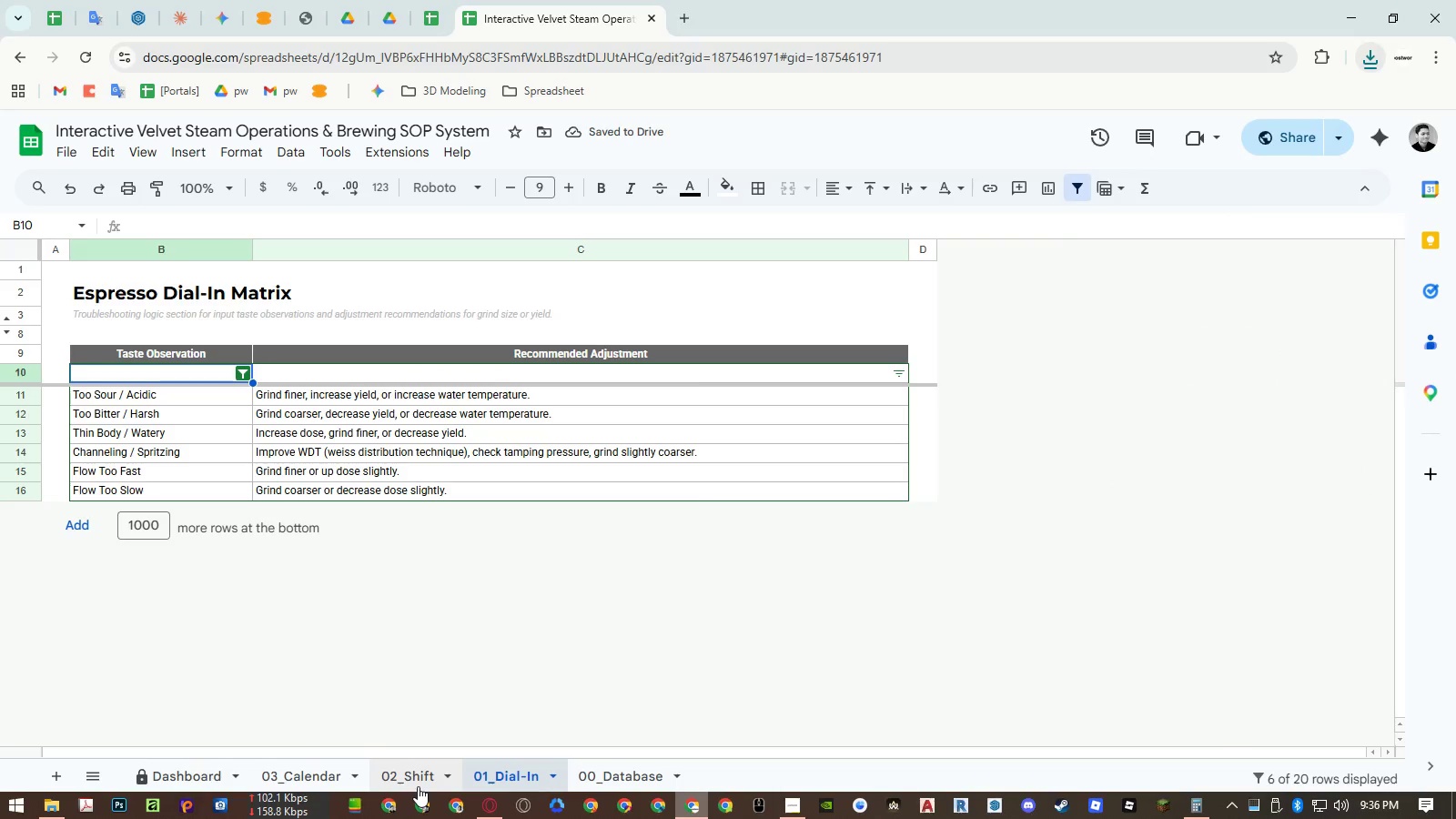 
left_click([422, 773])
 